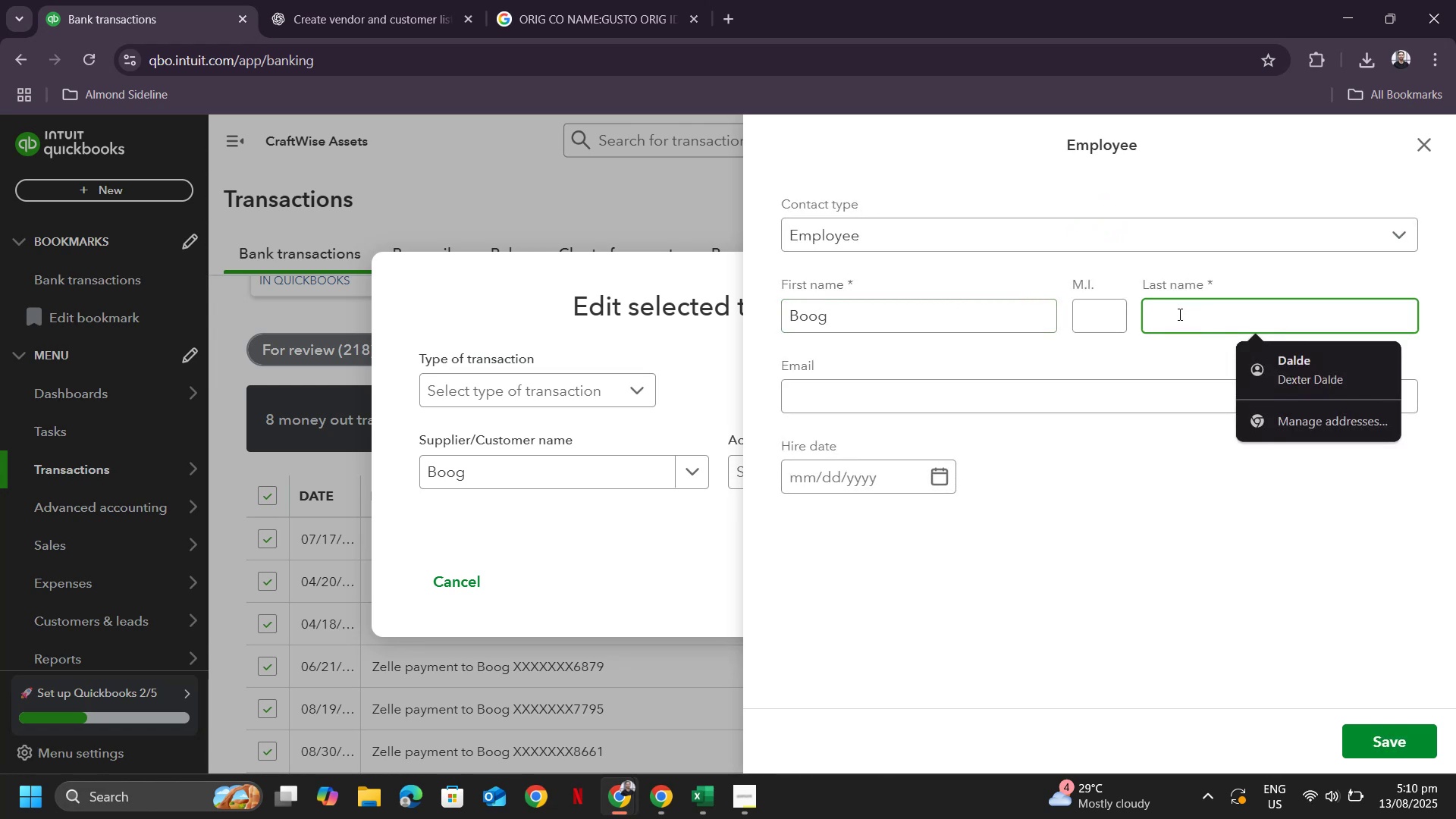 
key(0)
 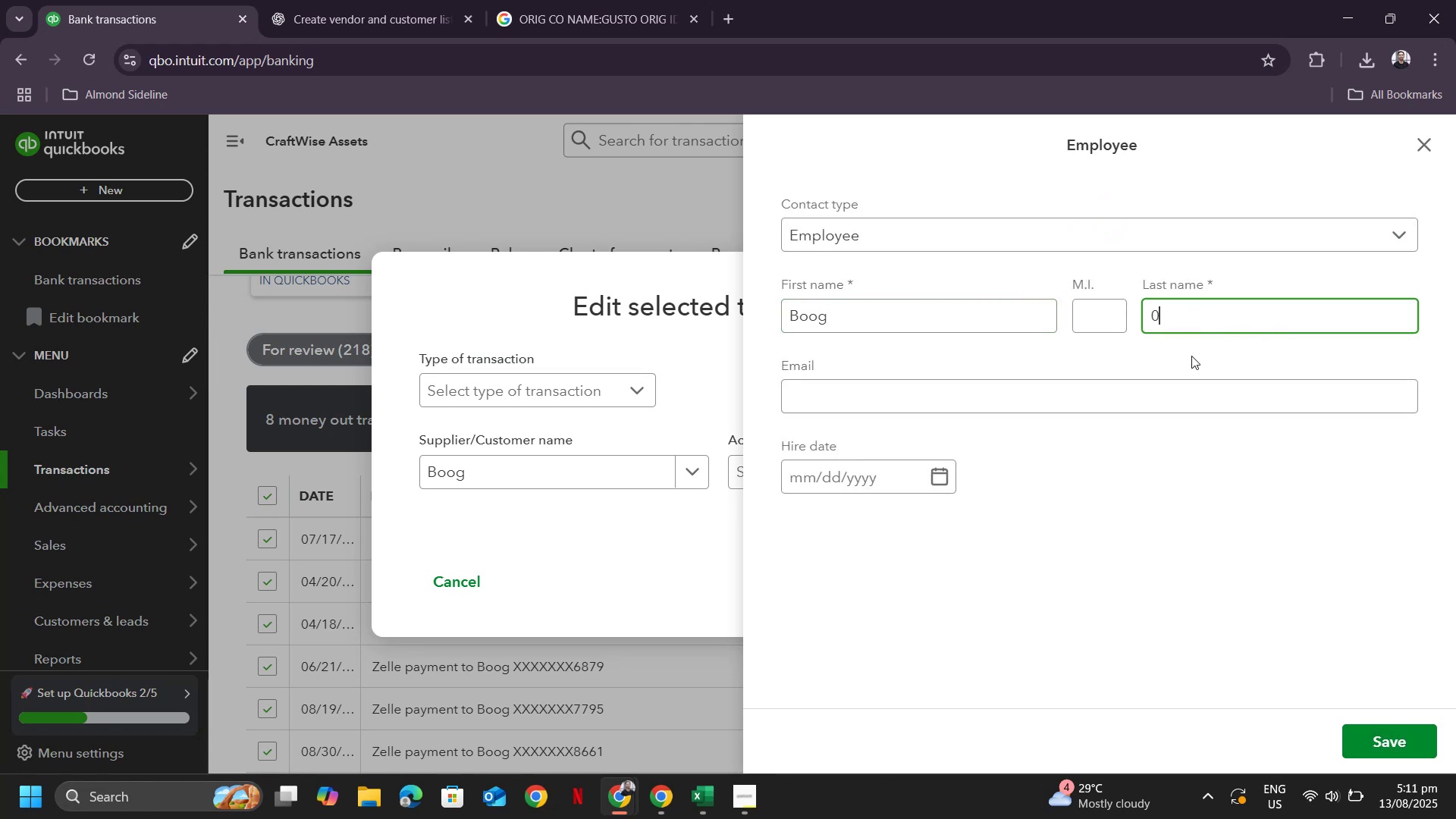 
key(Backspace)
 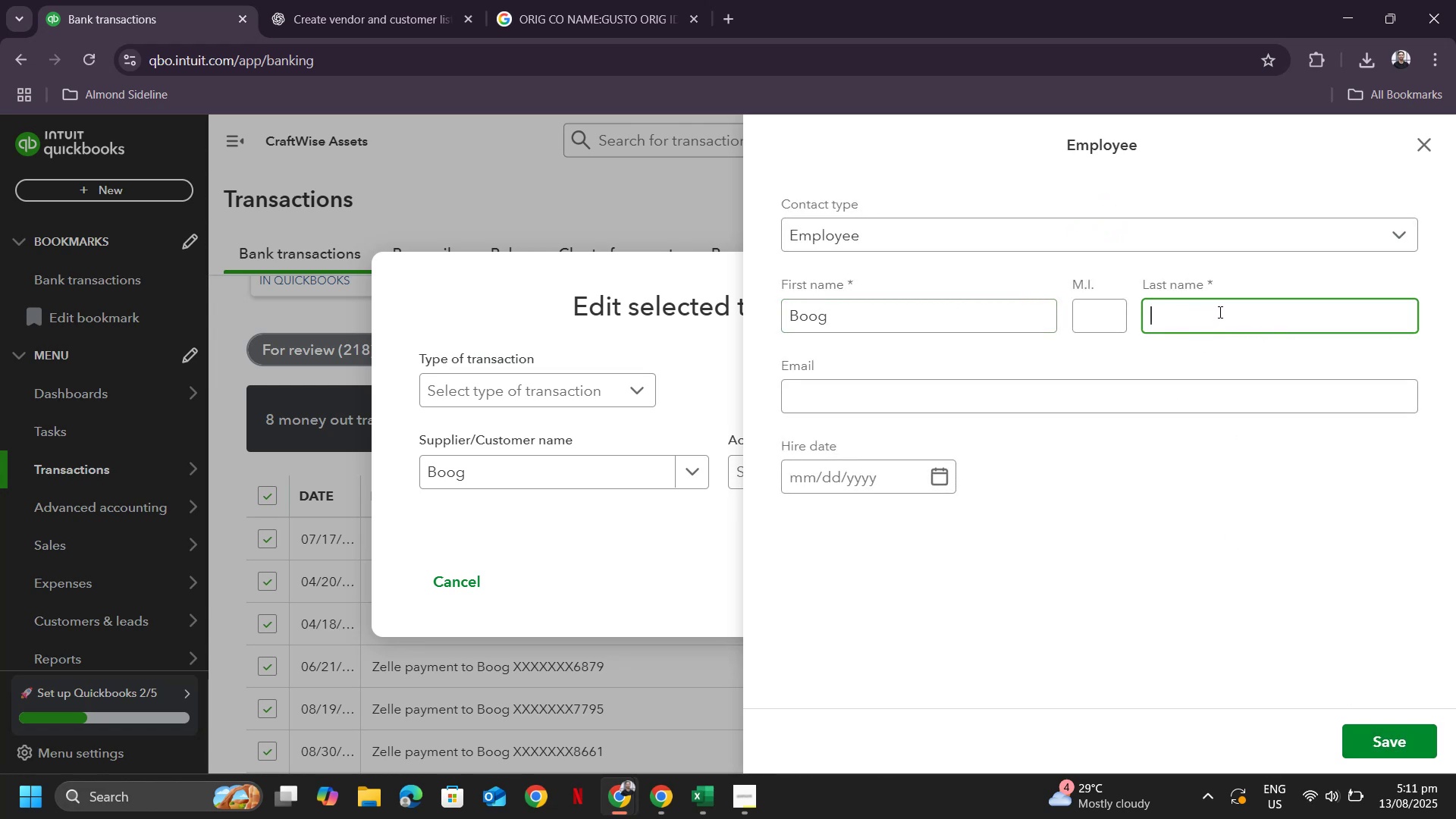 
type(aa)
 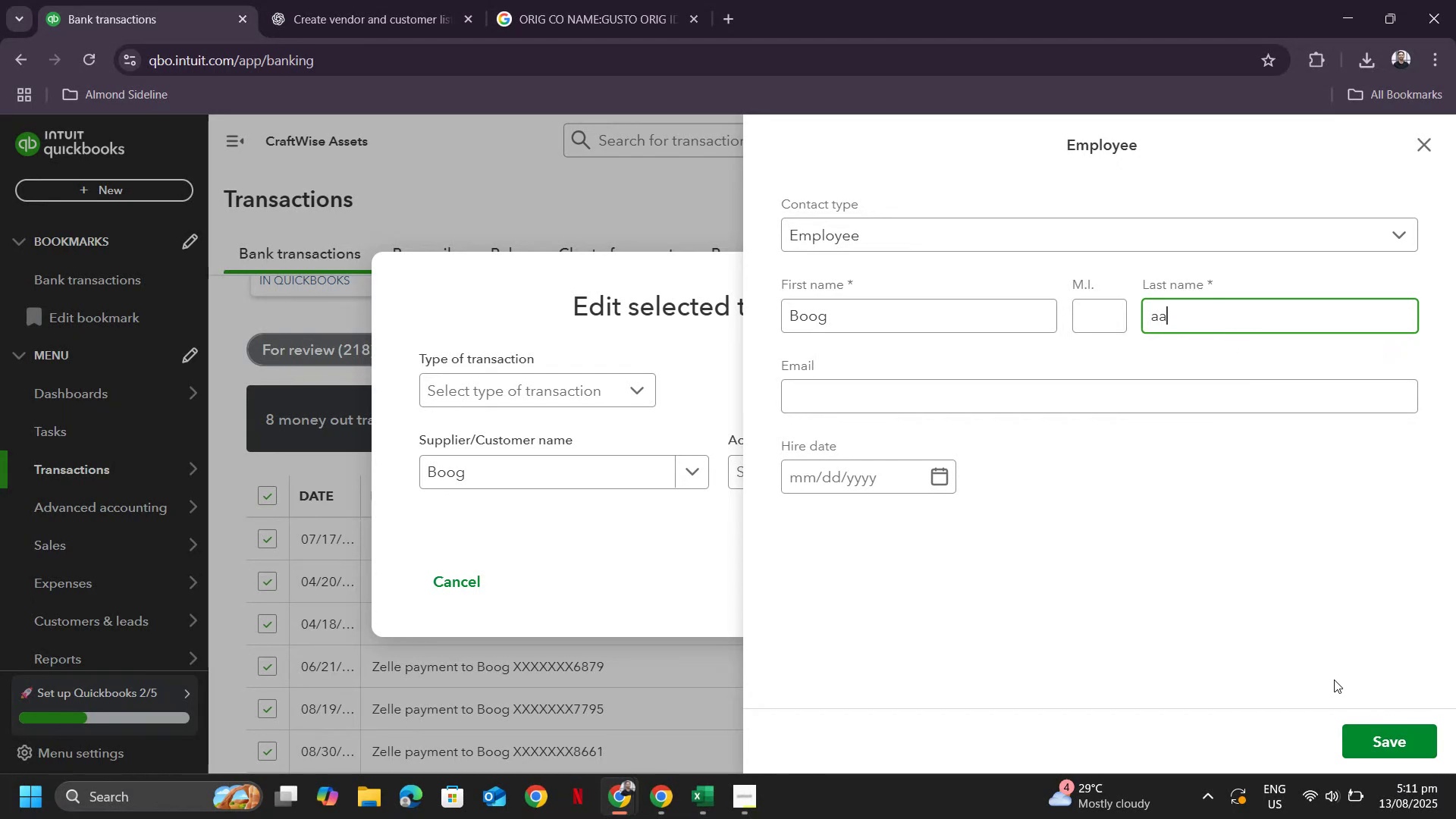 
key(Backspace)
key(Backspace)
type(ss)
 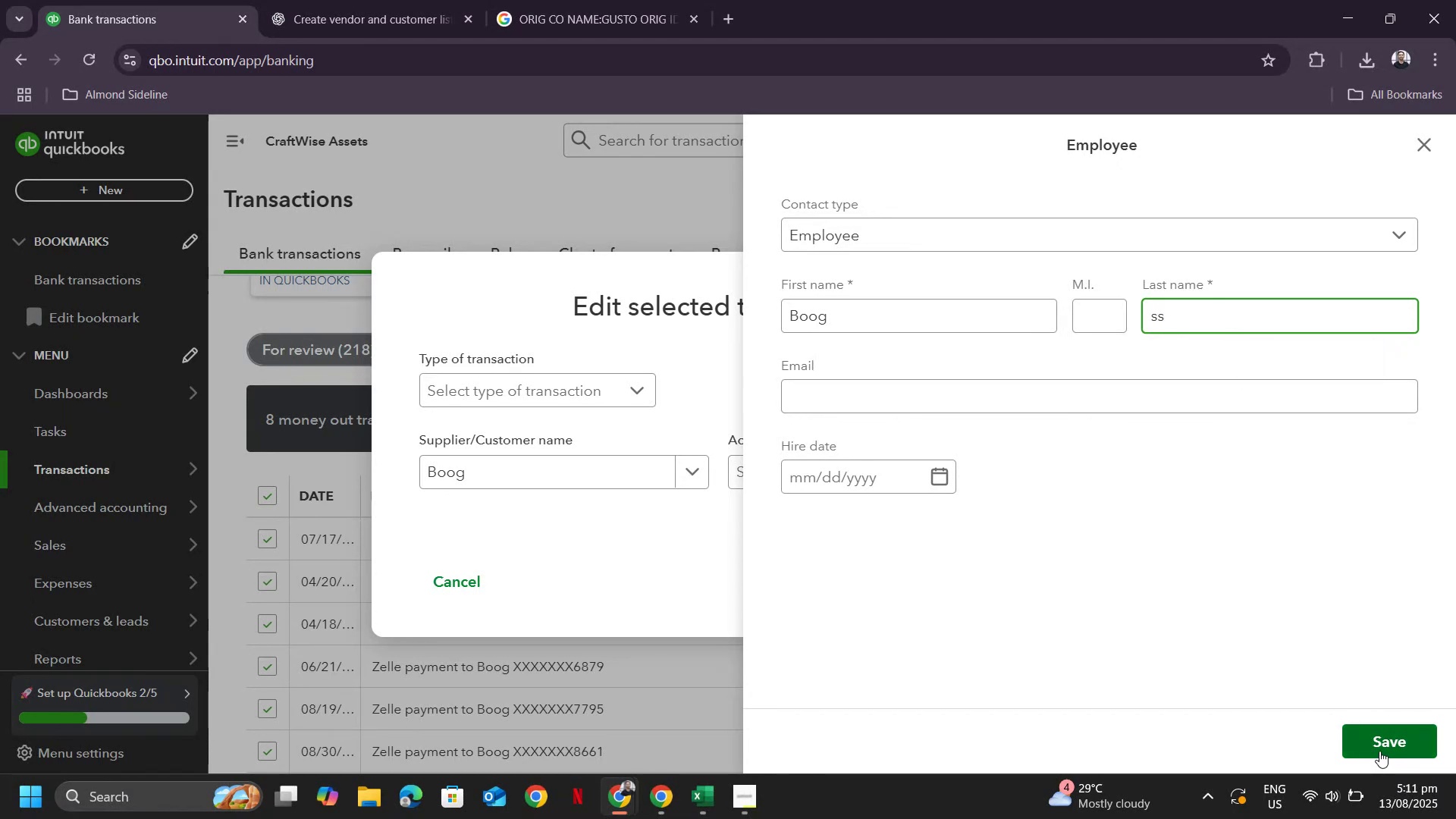 
left_click([1379, 751])
 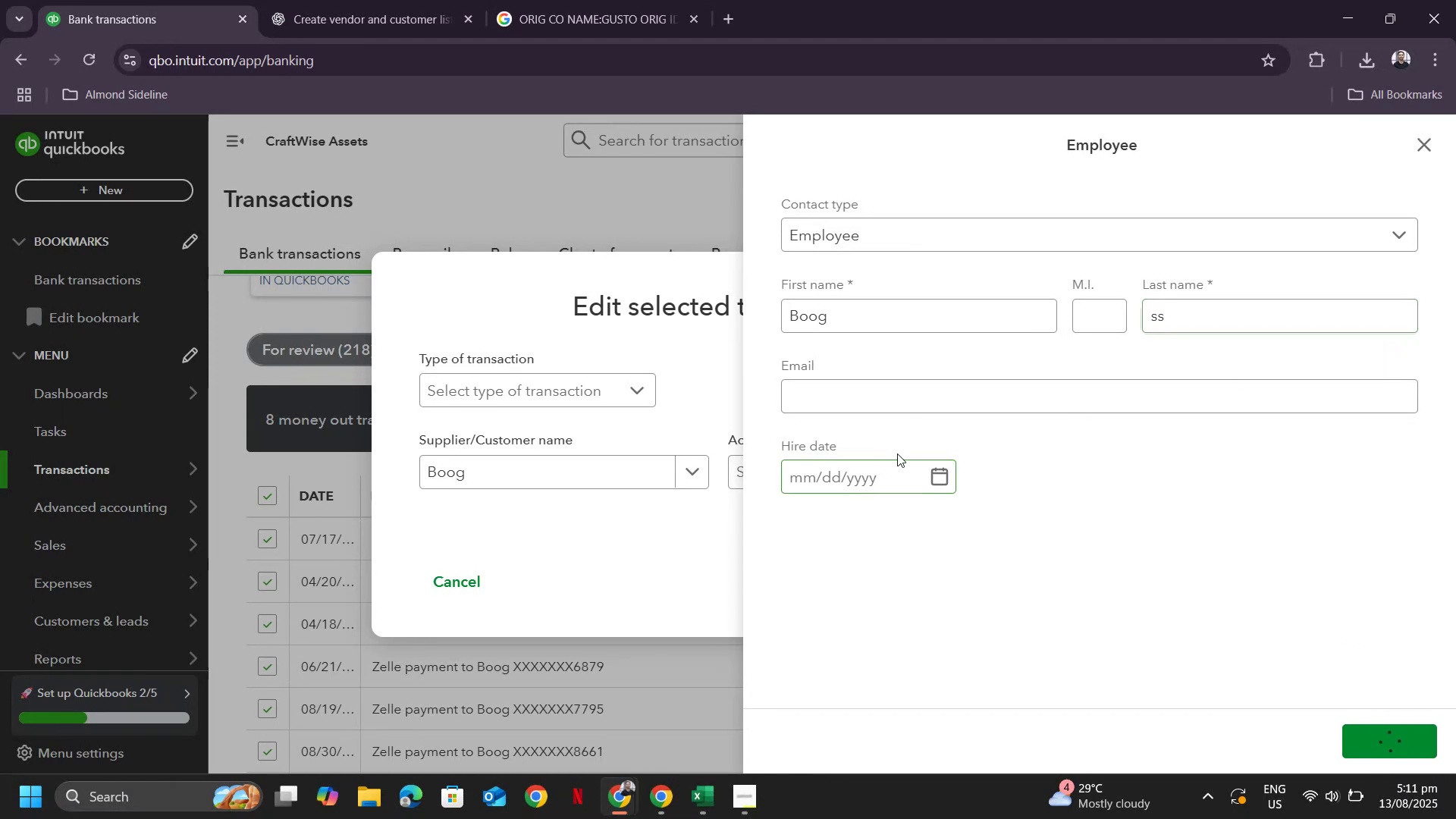 
left_click([937, 480])
 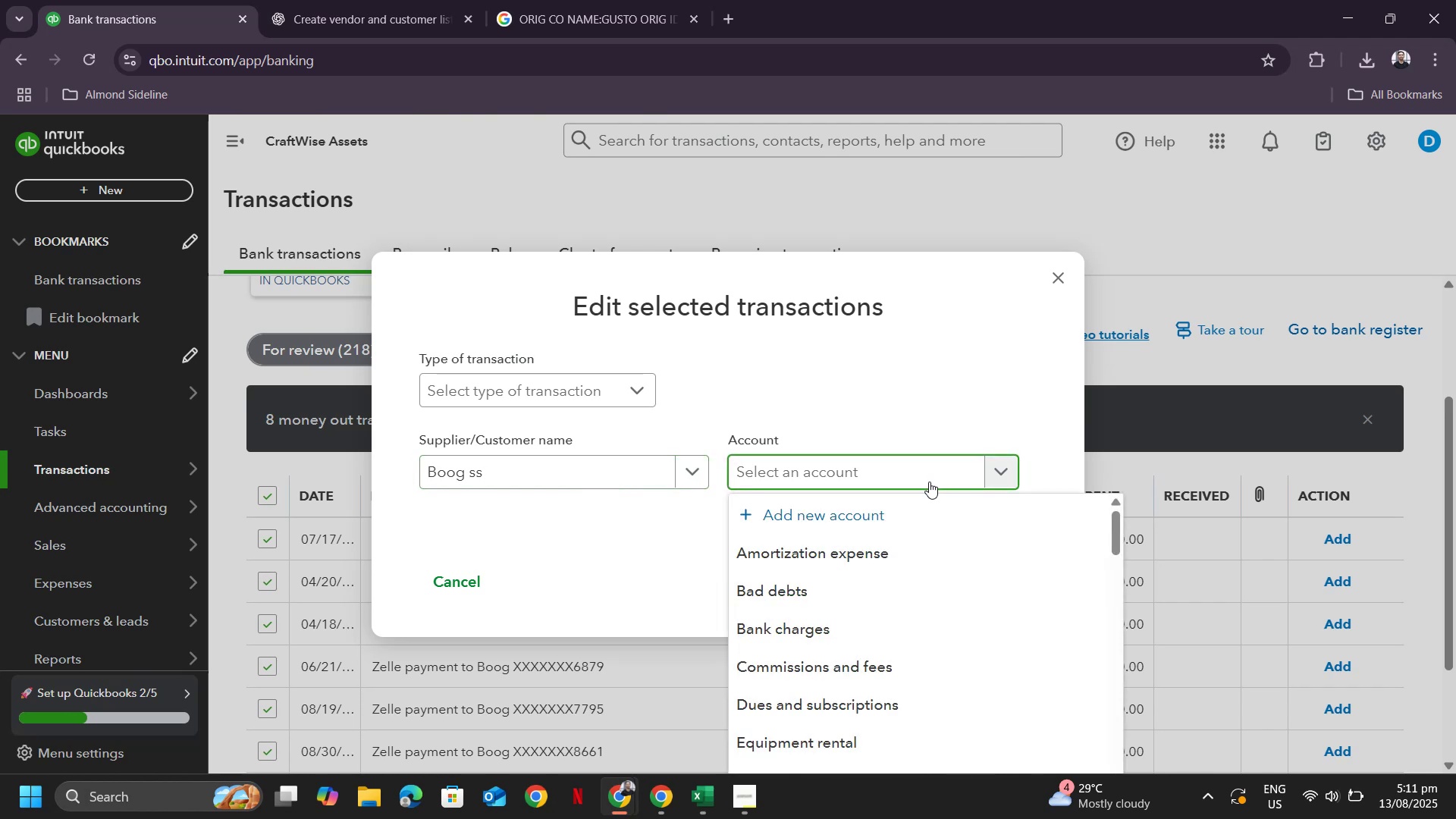 
type(payr)
 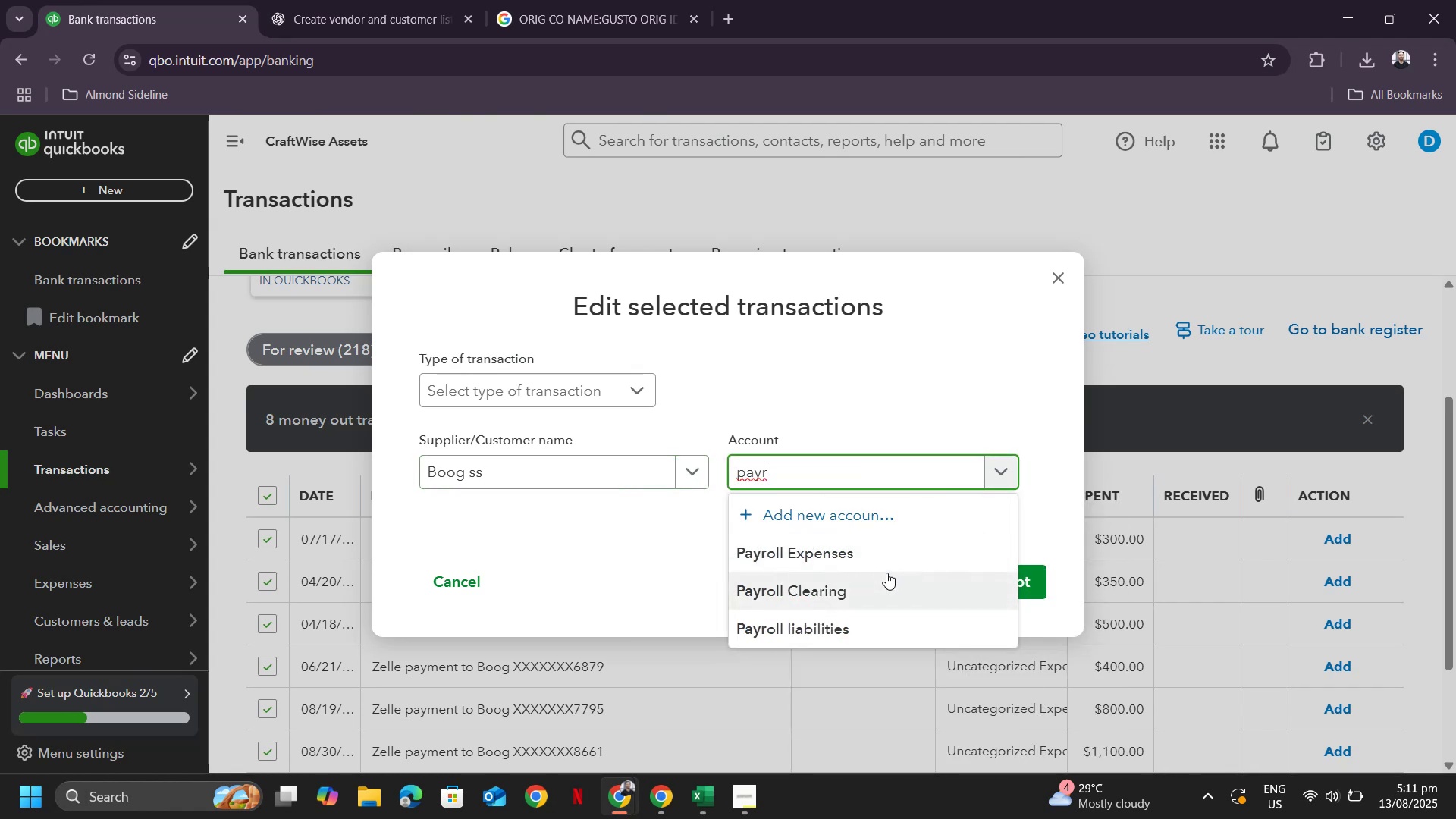 
left_click([890, 557])
 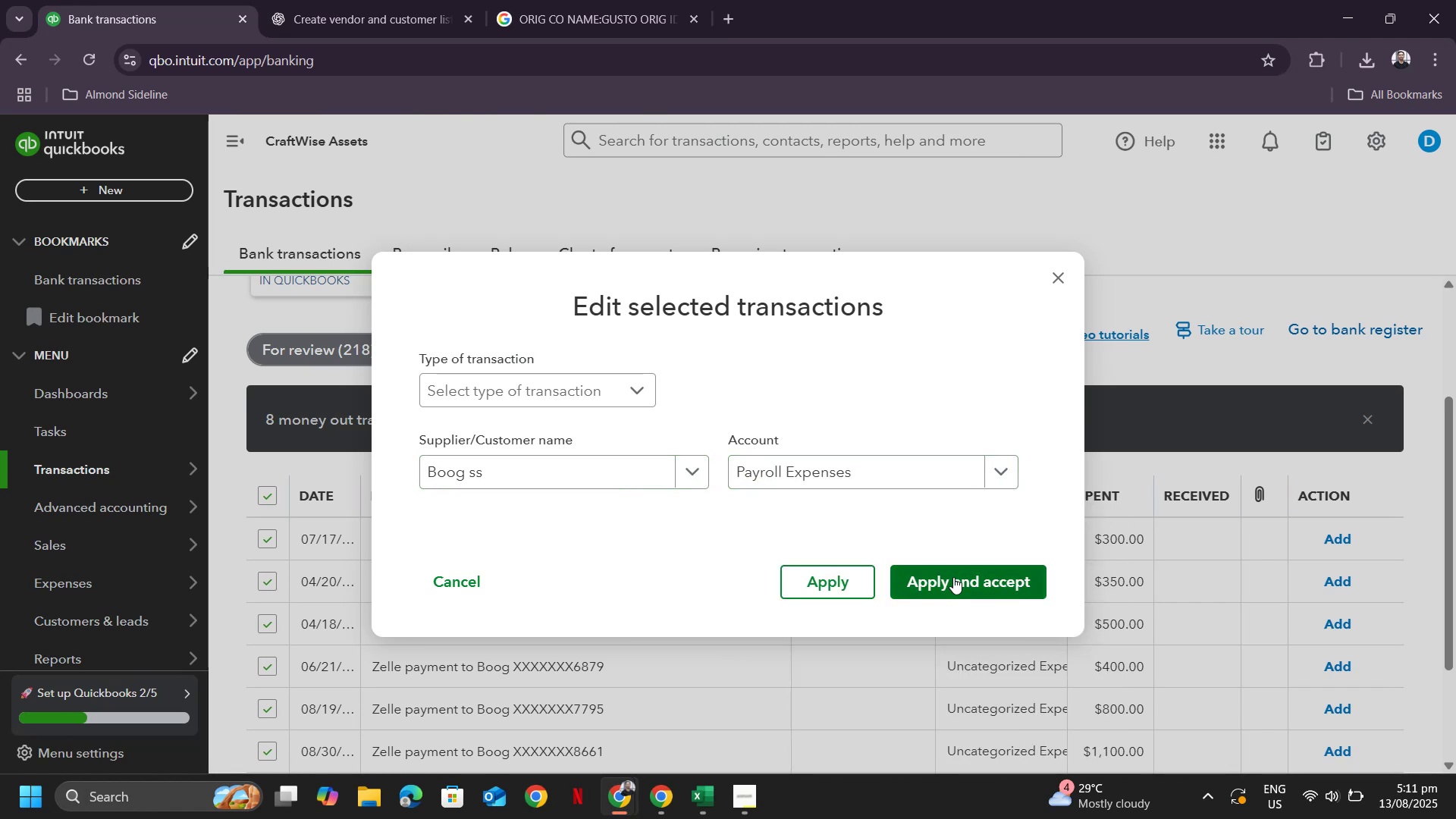 
left_click([953, 577])
 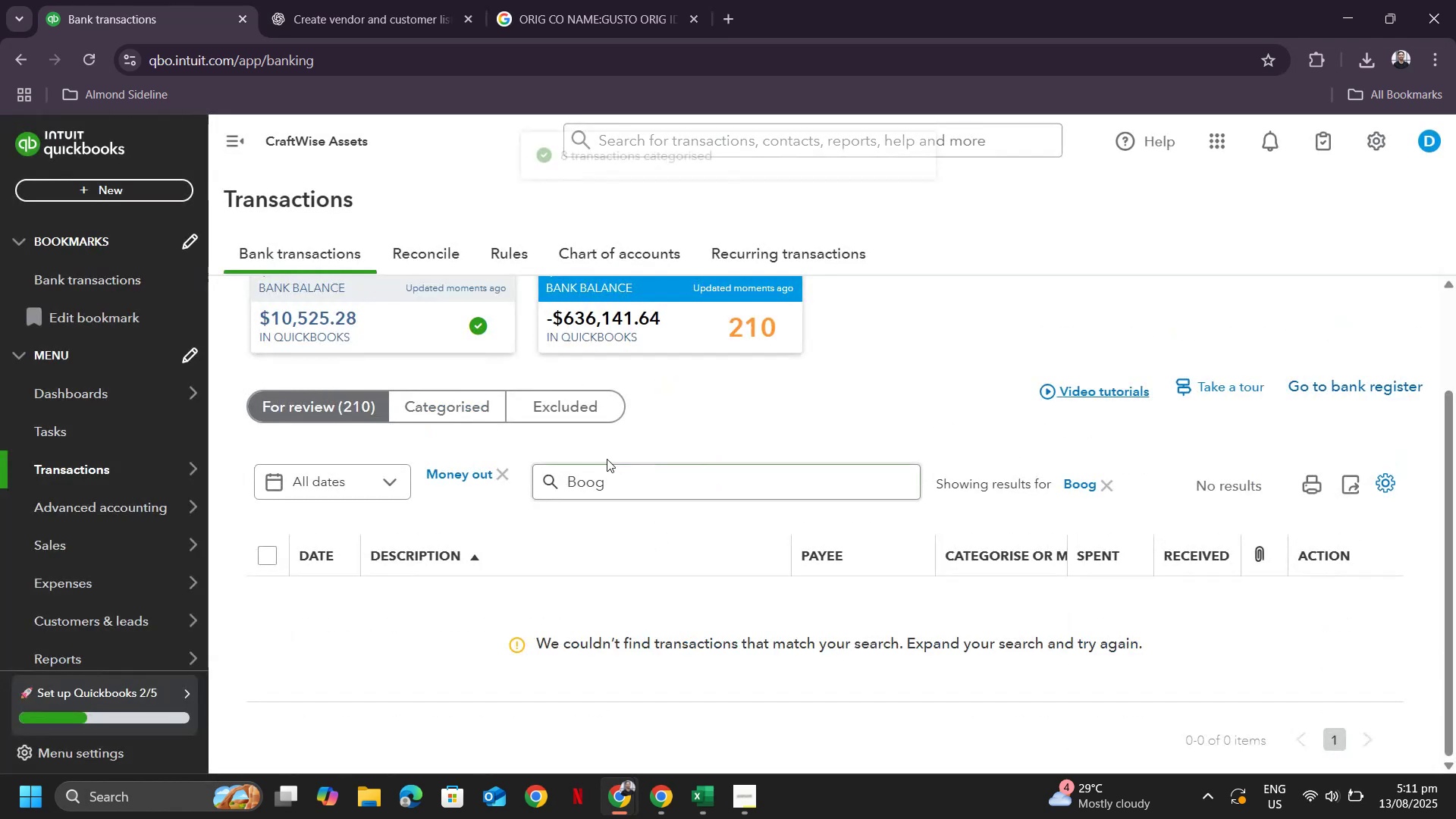 
left_click_drag(start_coordinate=[609, 495], to_coordinate=[444, 485])
 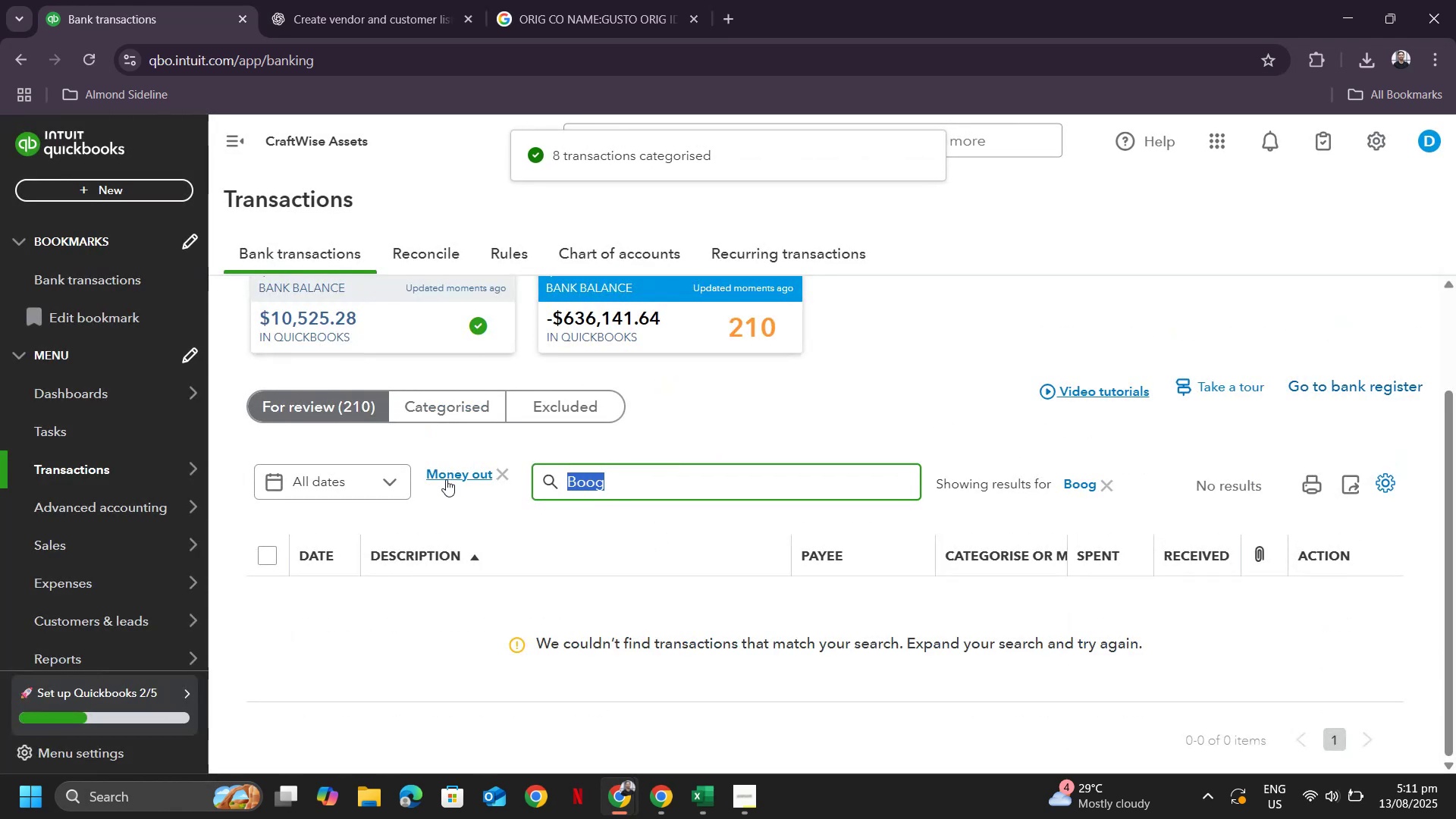 
type(zelle)
 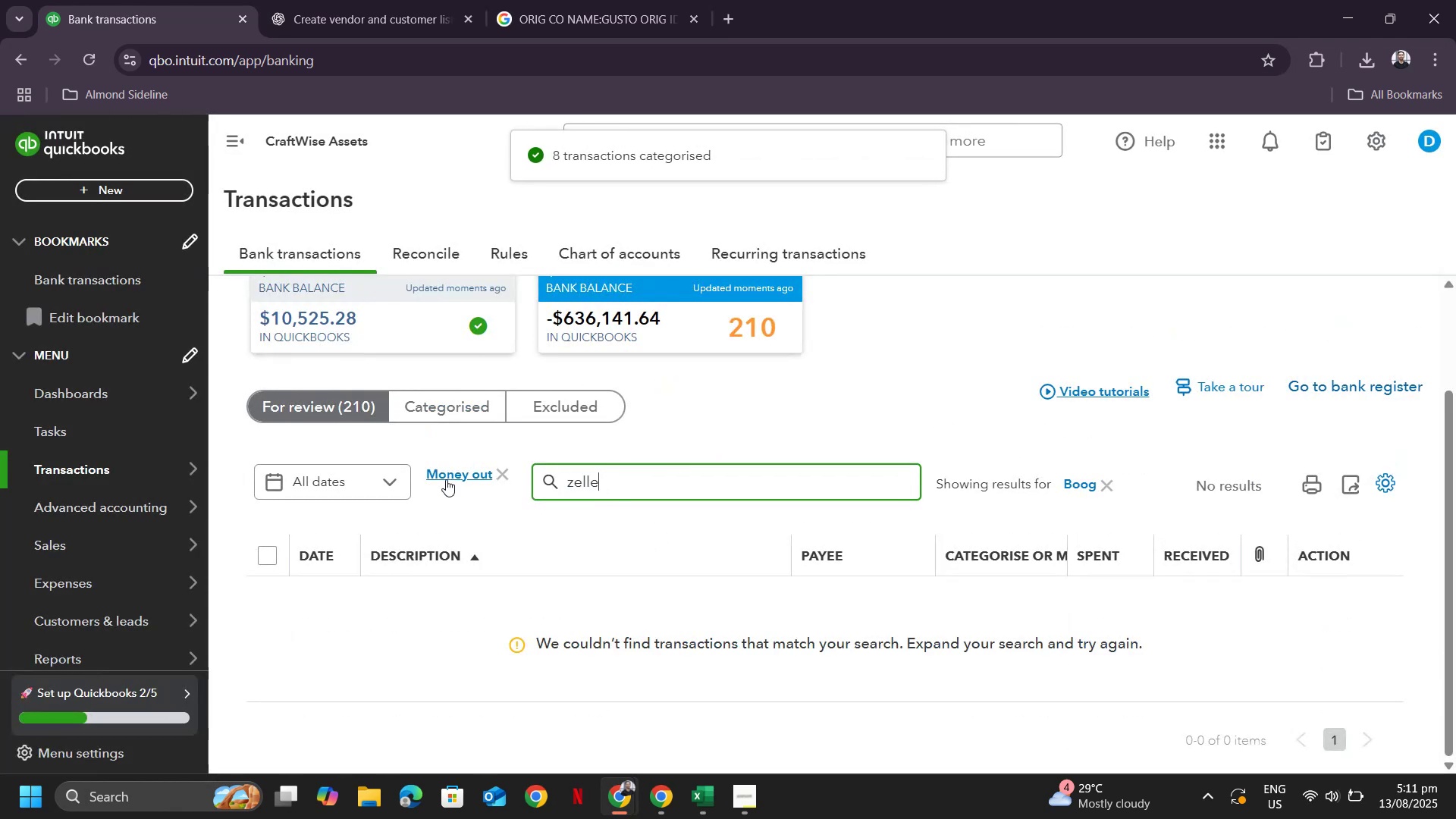 
key(Enter)
 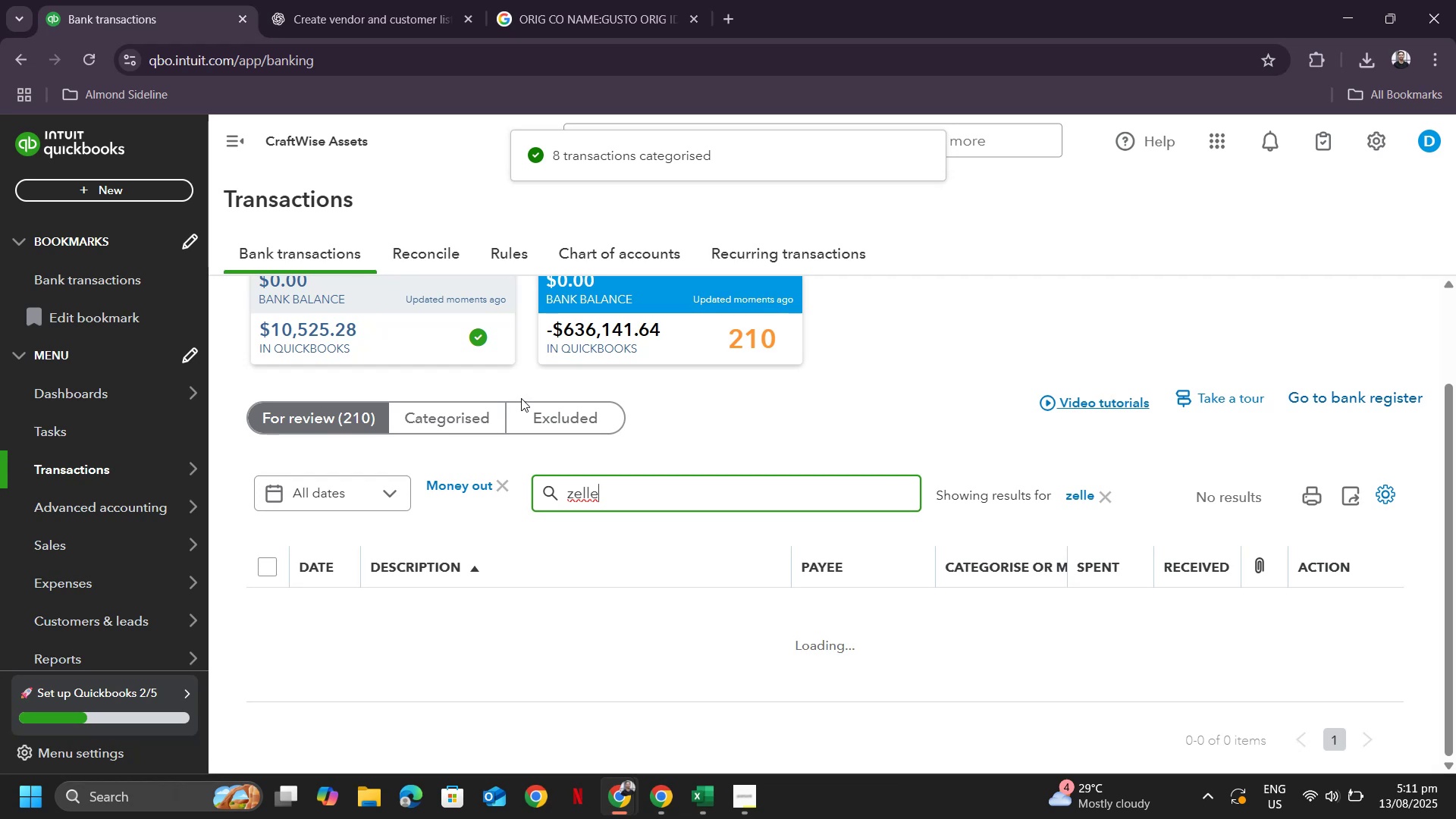 
scroll: coordinate [717, 434], scroll_direction: down, amount: 3.0
 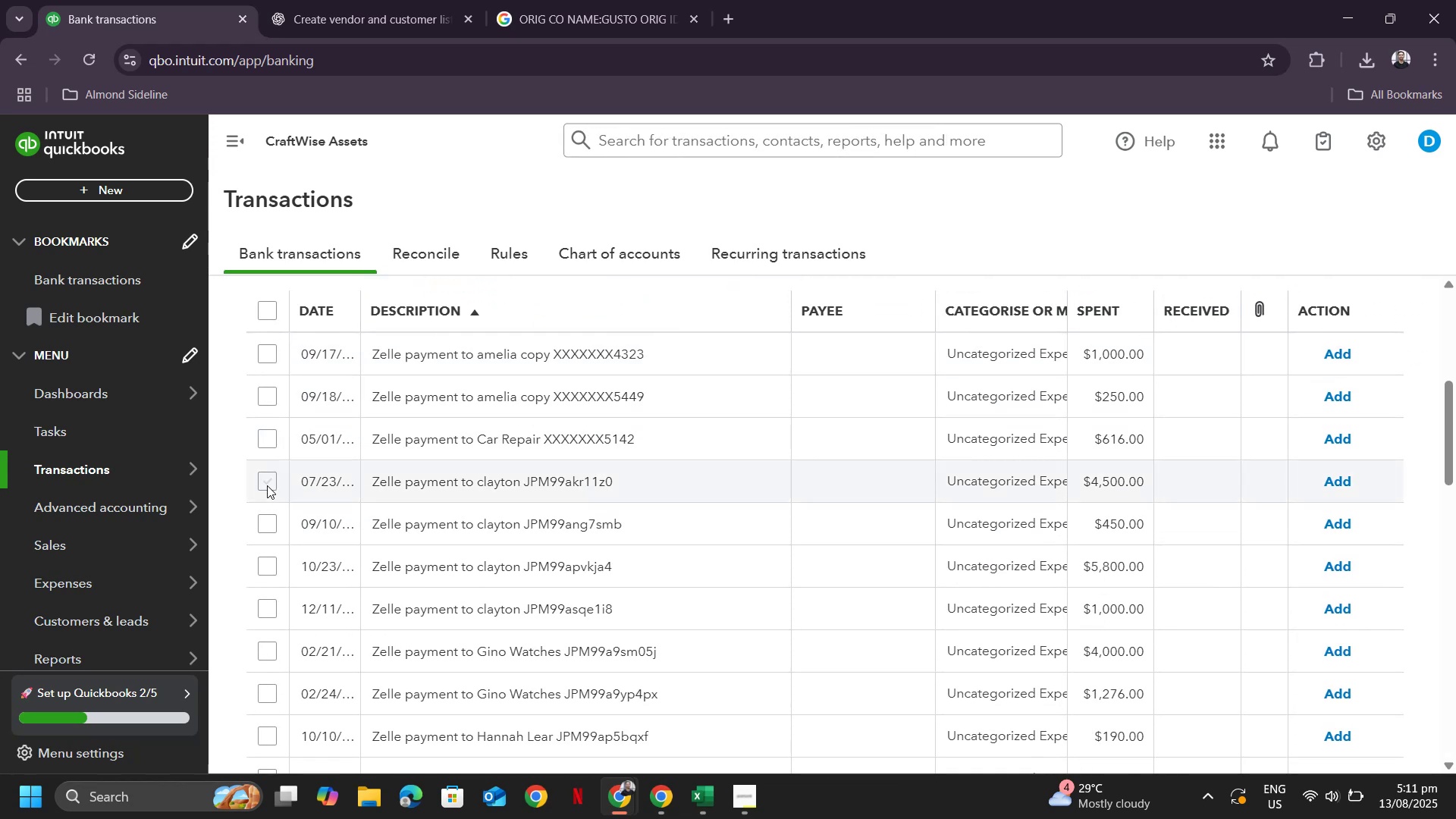 
wait(5.15)
 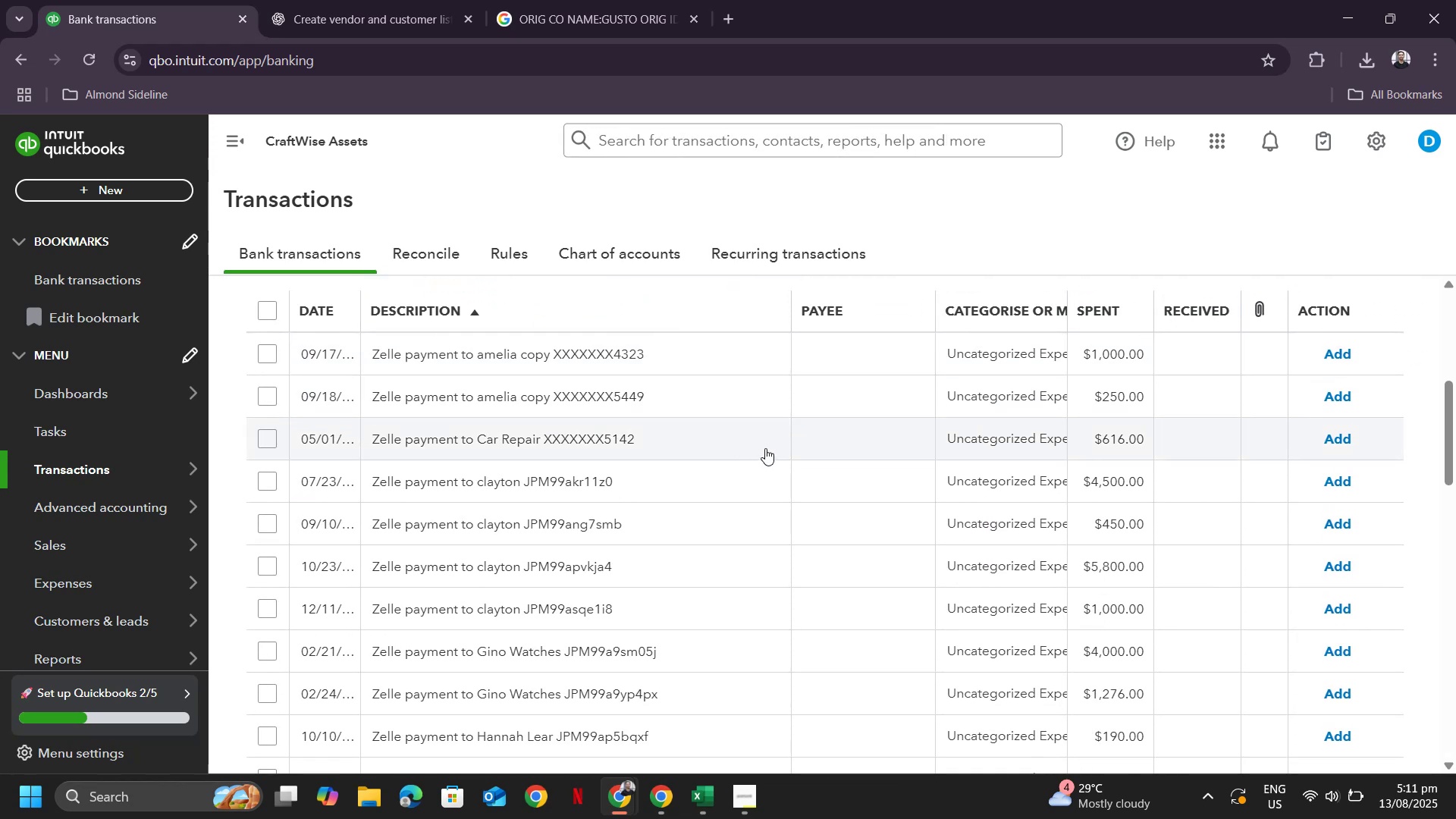 
left_click([260, 515])
 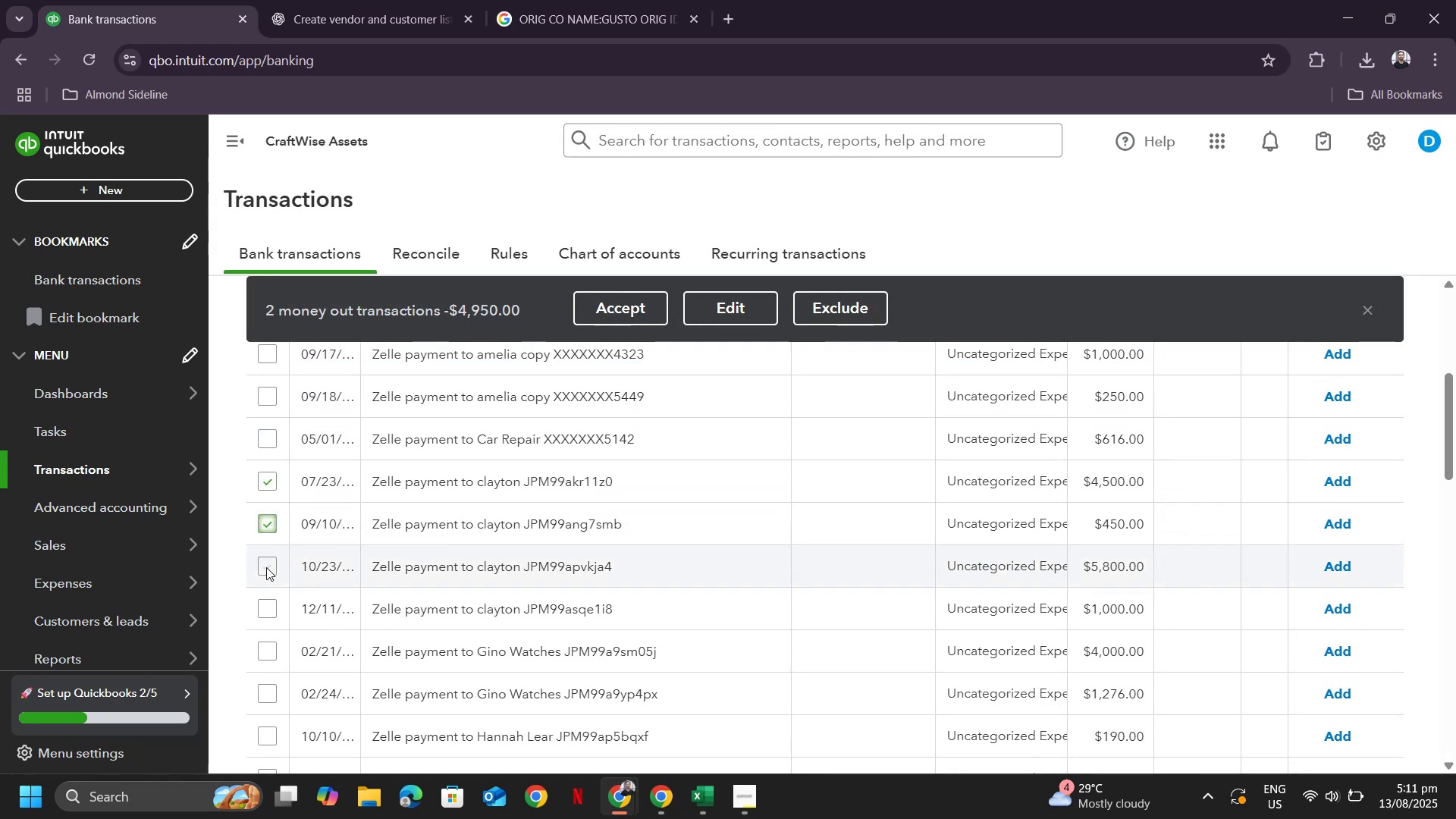 
left_click([266, 567])
 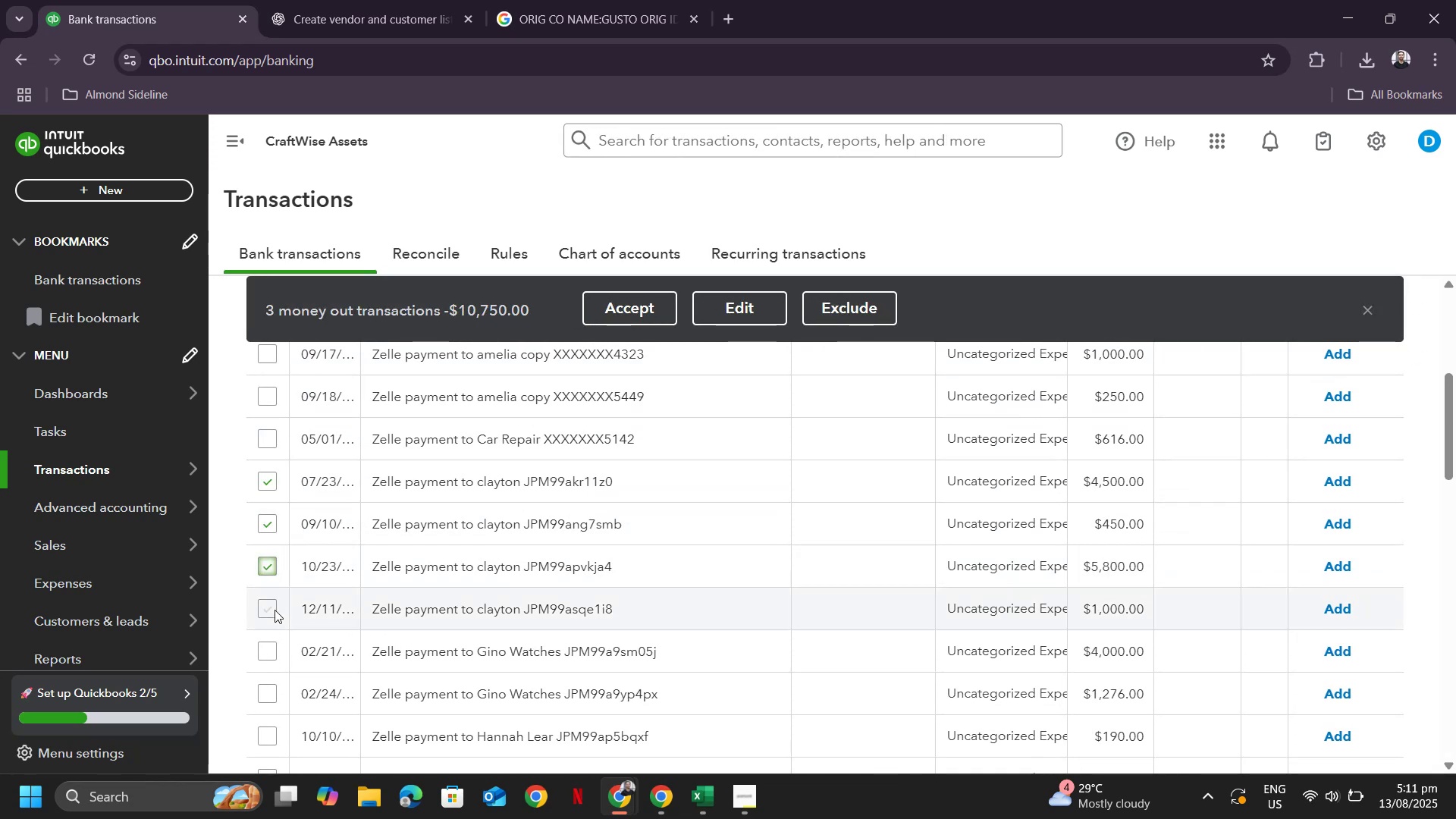 
left_click([275, 610])
 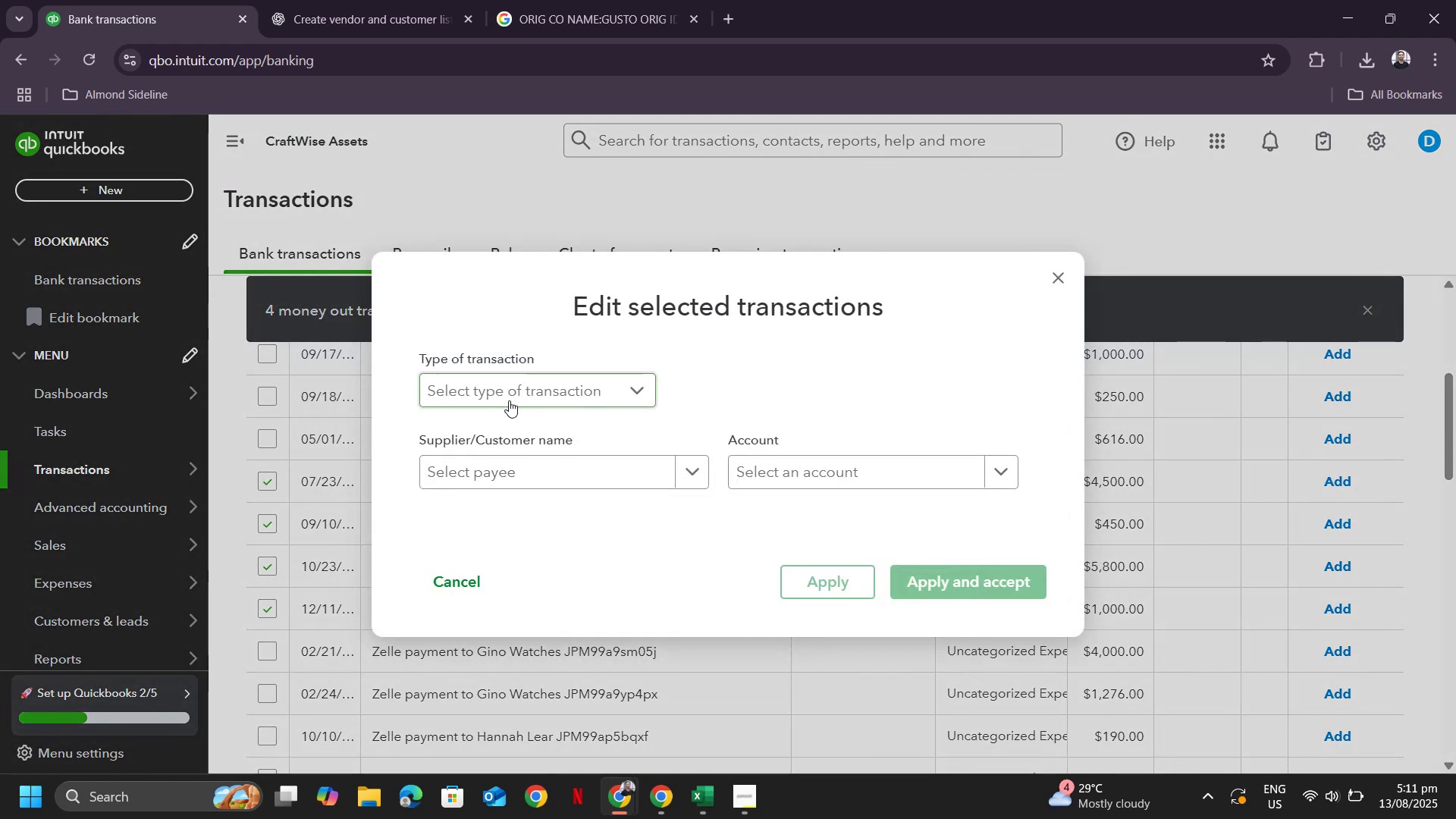 
left_click([542, 484])
 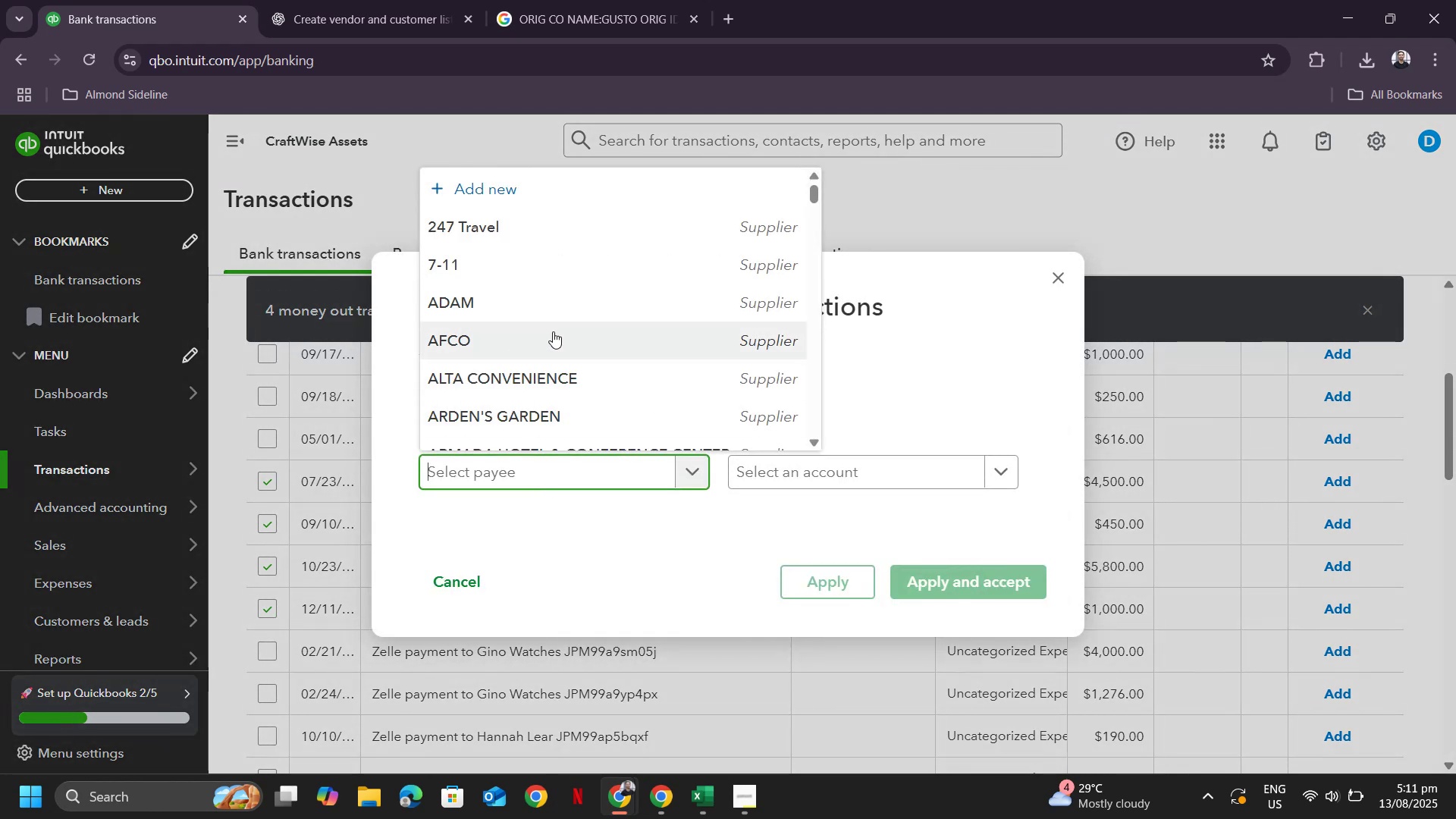 
type(Clayton)
 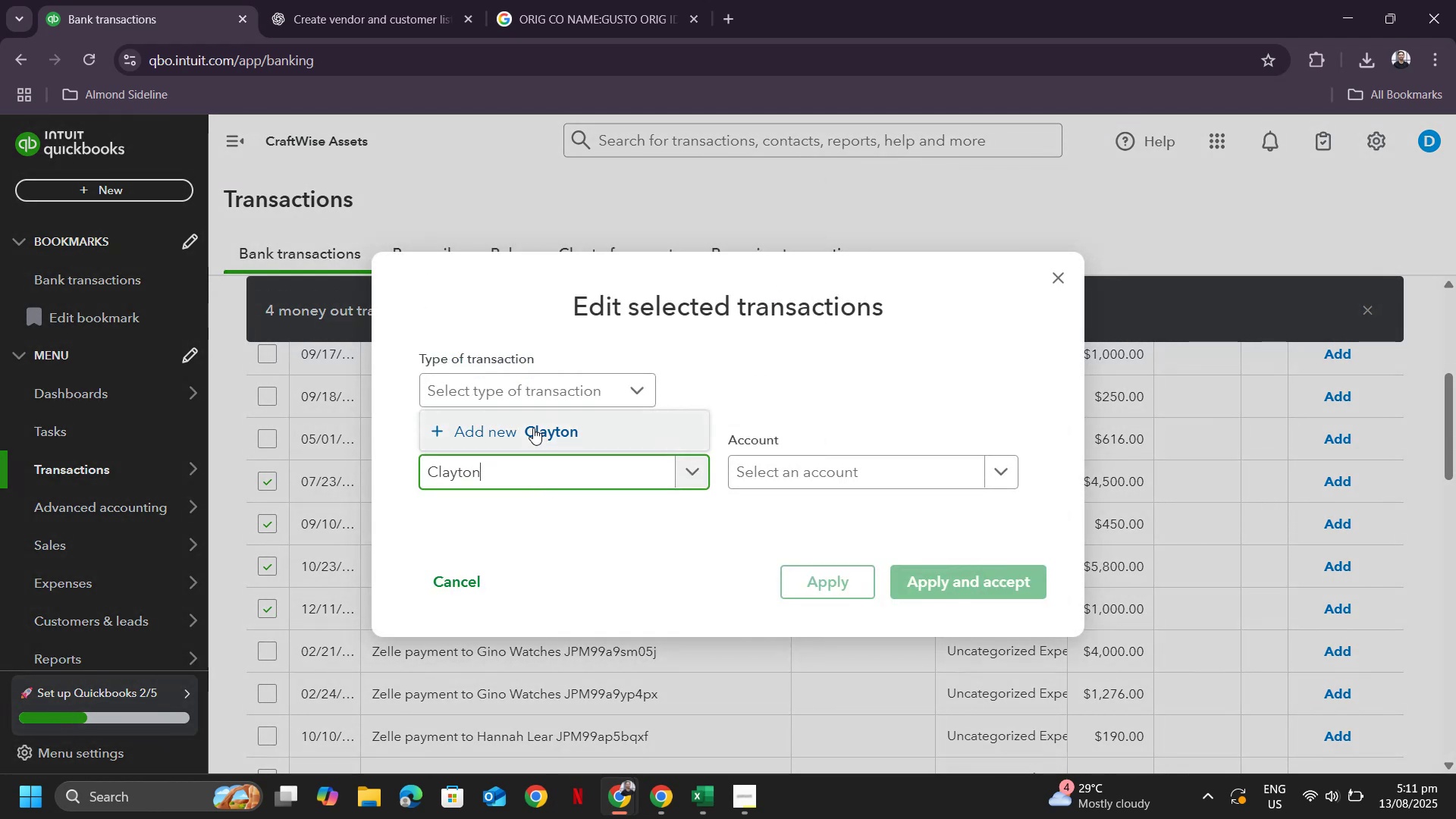 
left_click([531, 431])
 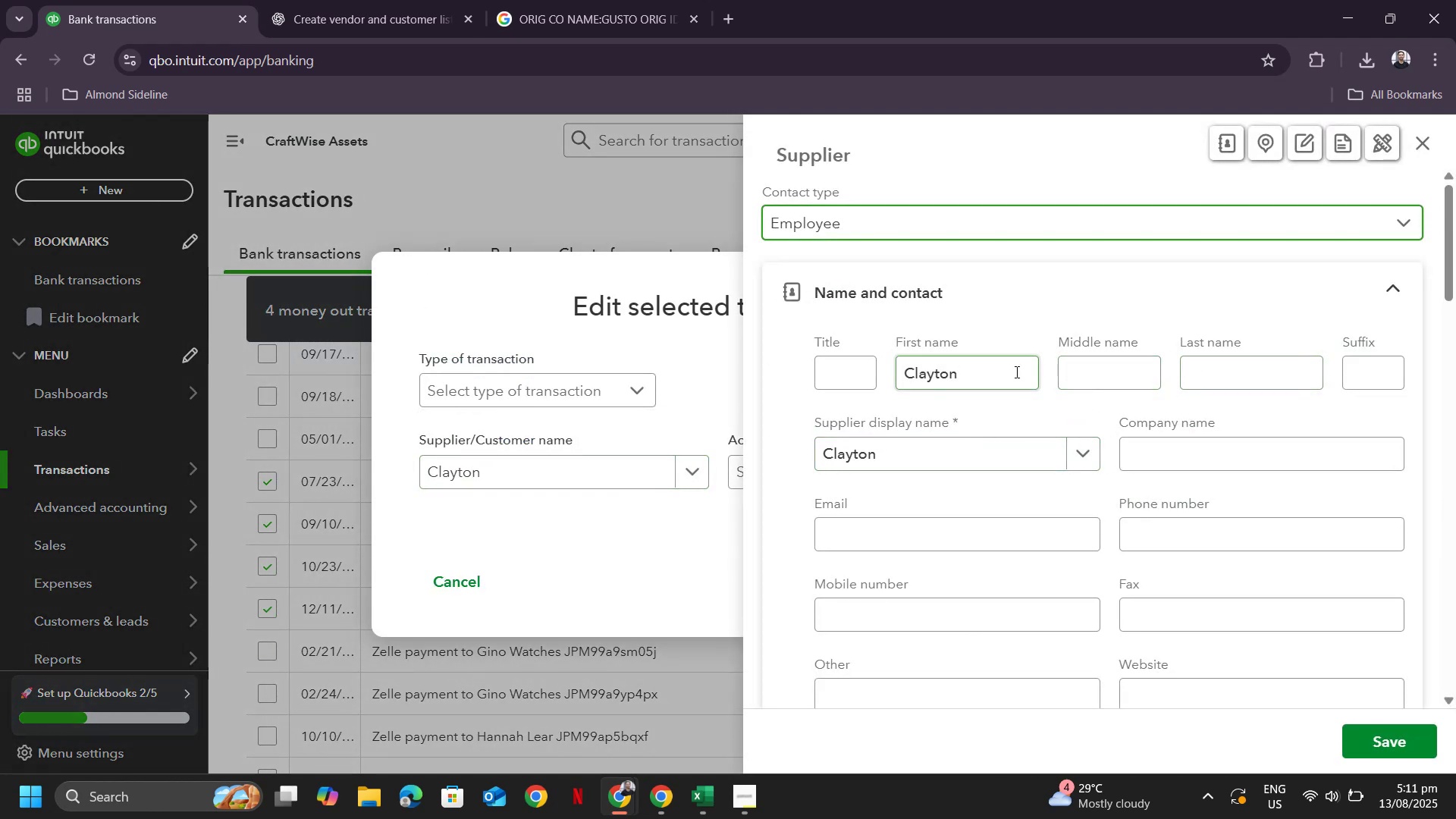 
left_click([1222, 321])
 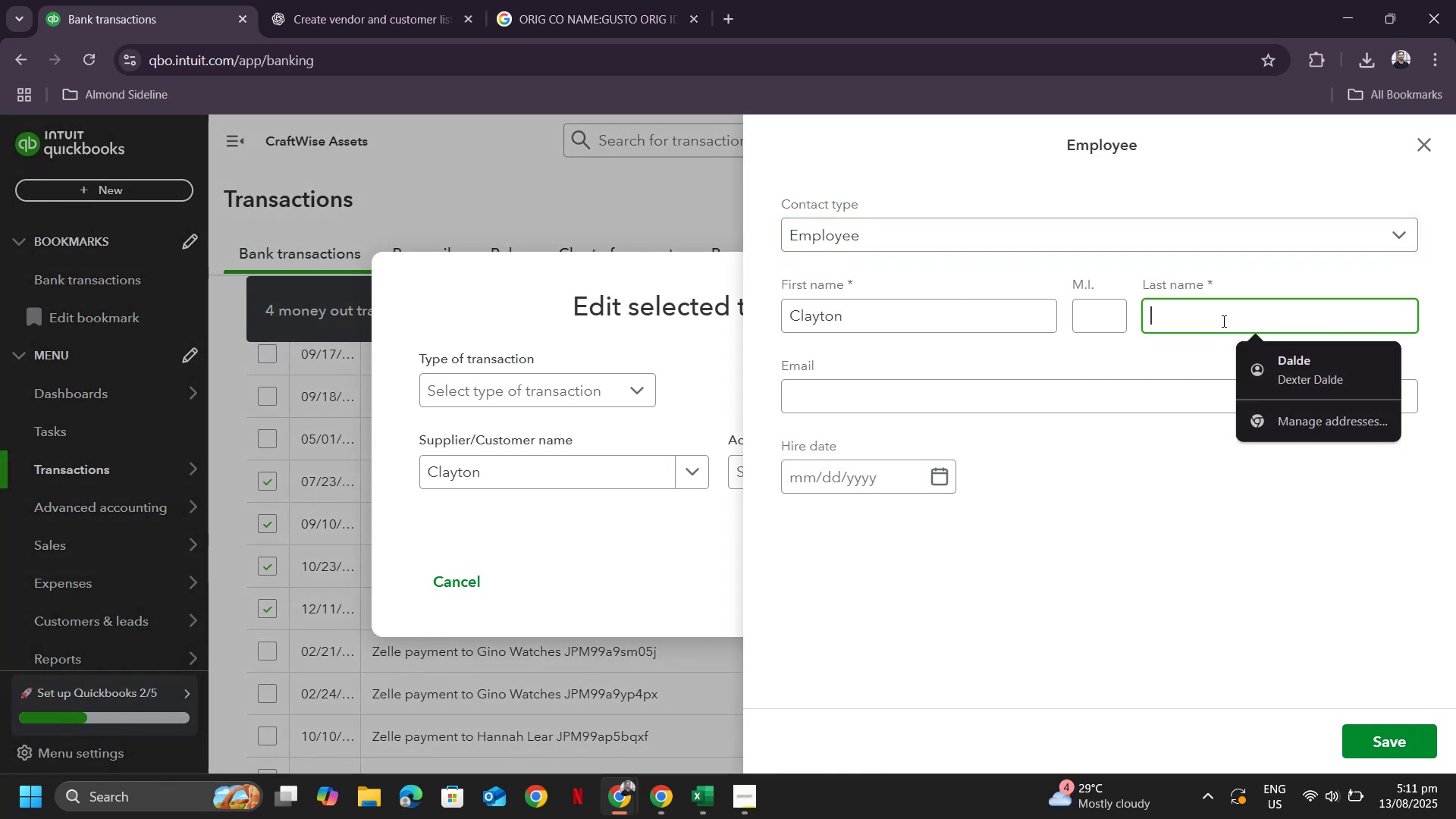 
type(ss)
 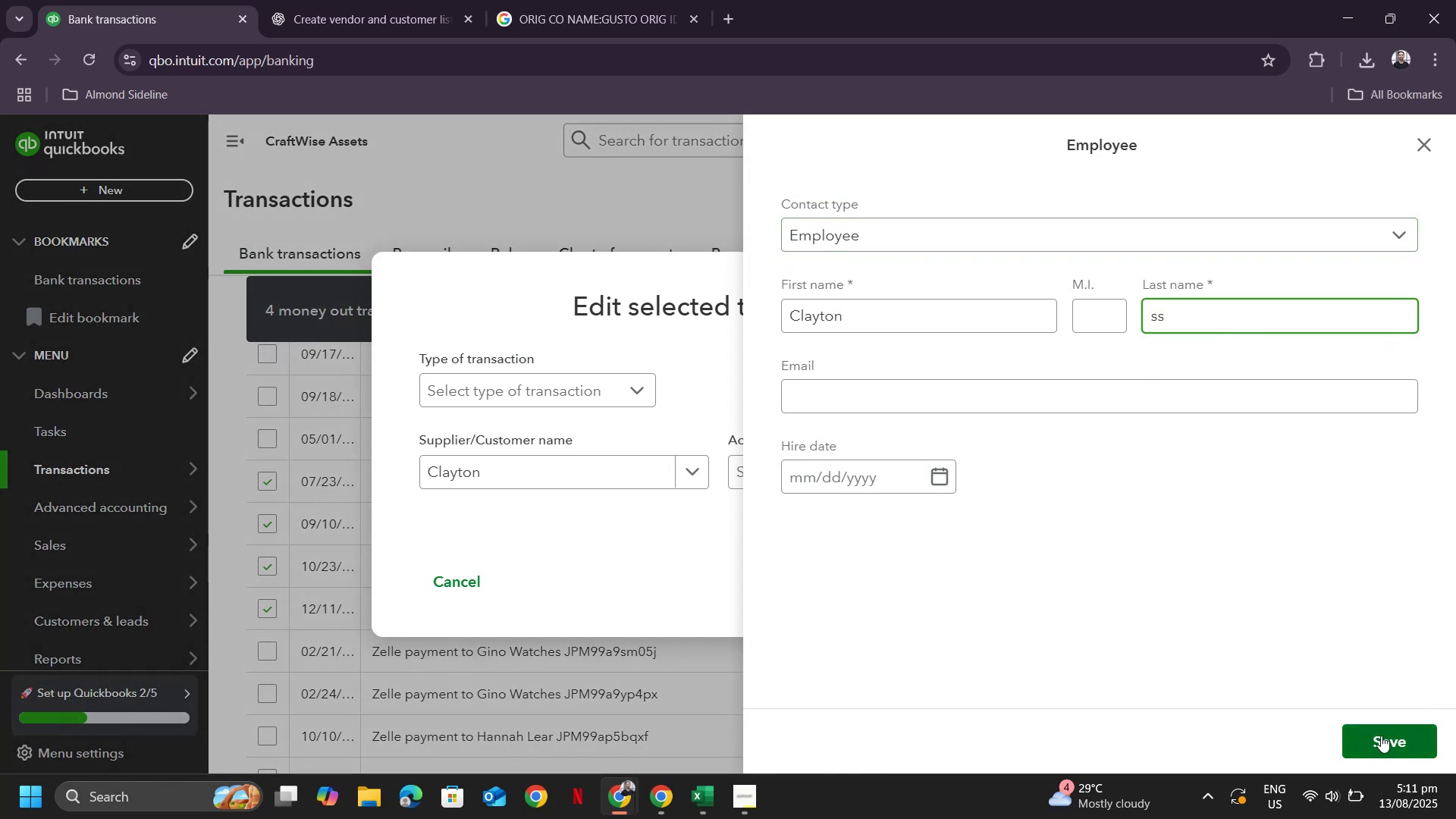 
left_click([1381, 736])
 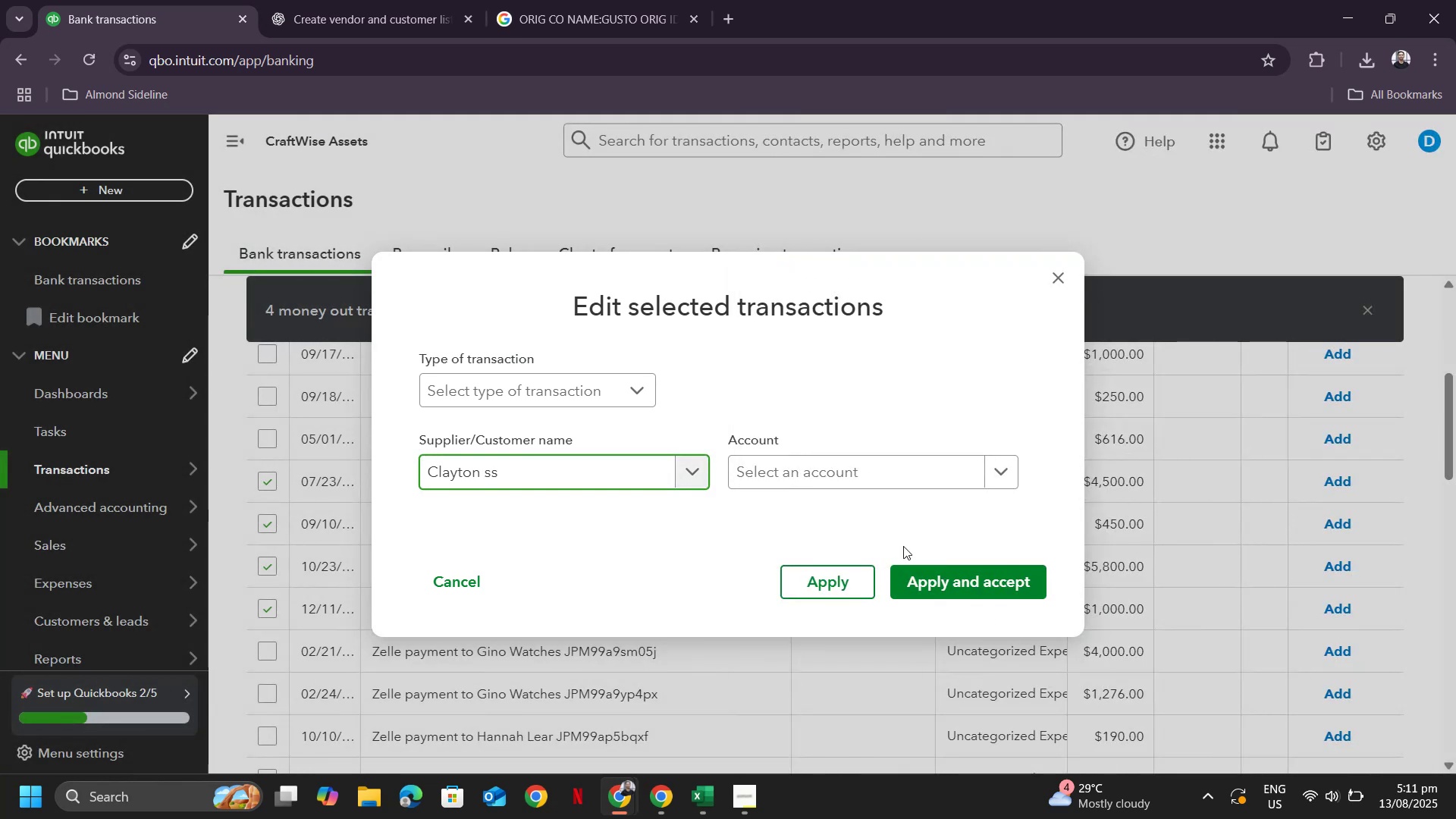 
left_click([860, 482])
 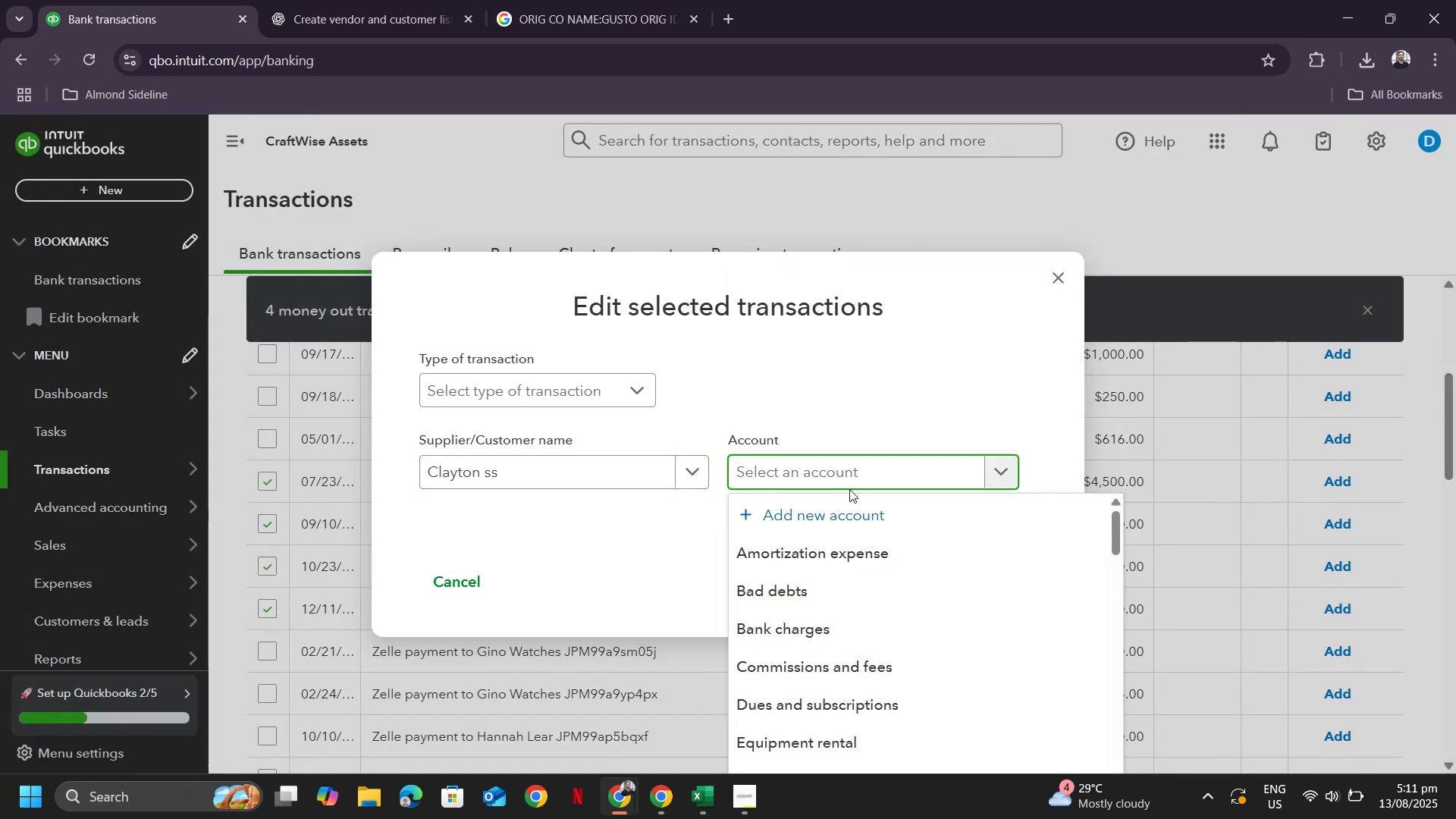 
type(payroll)
 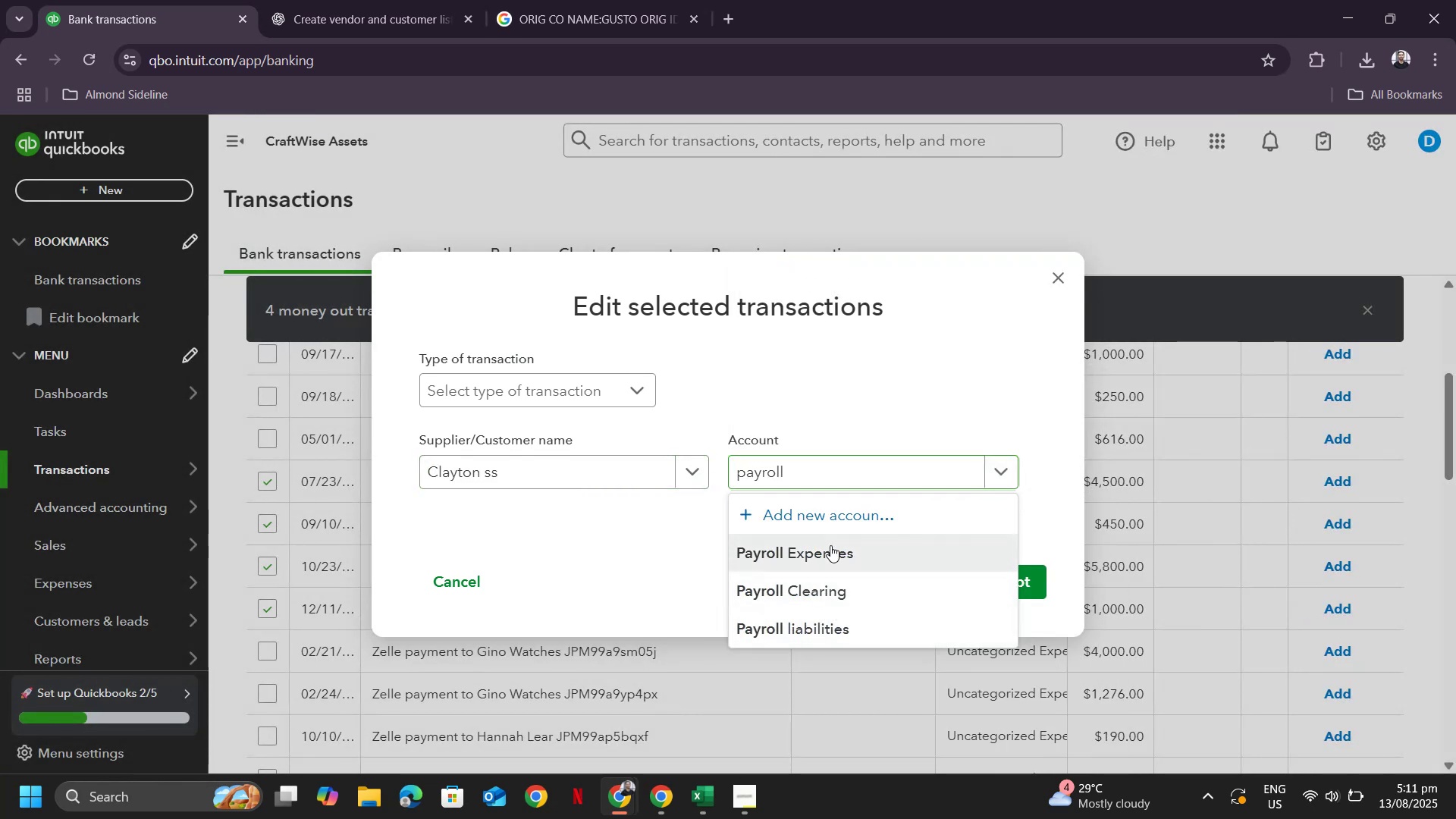 
double_click([975, 591])
 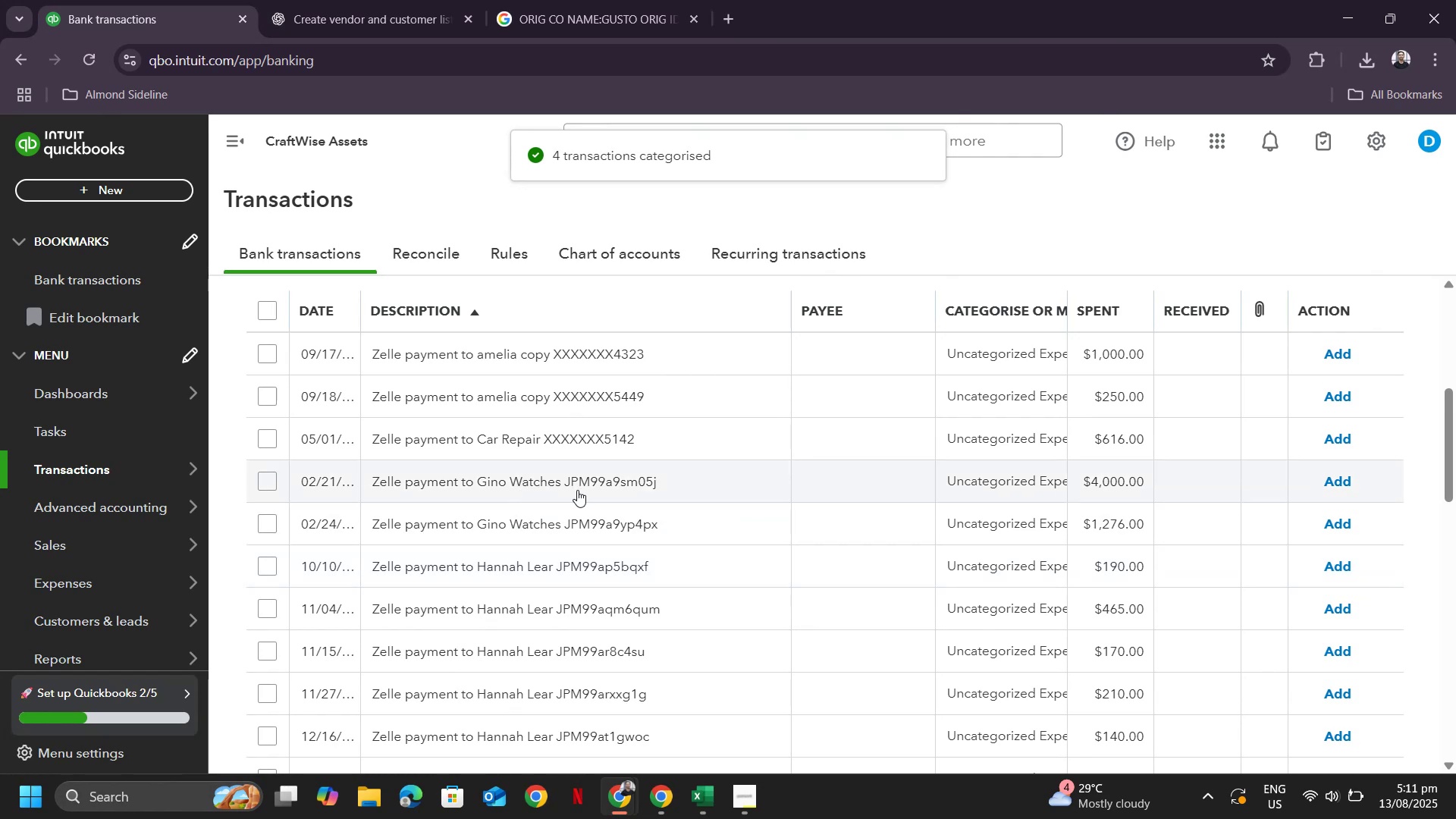 
scroll: coordinate [673, 517], scroll_direction: down, amount: 8.0
 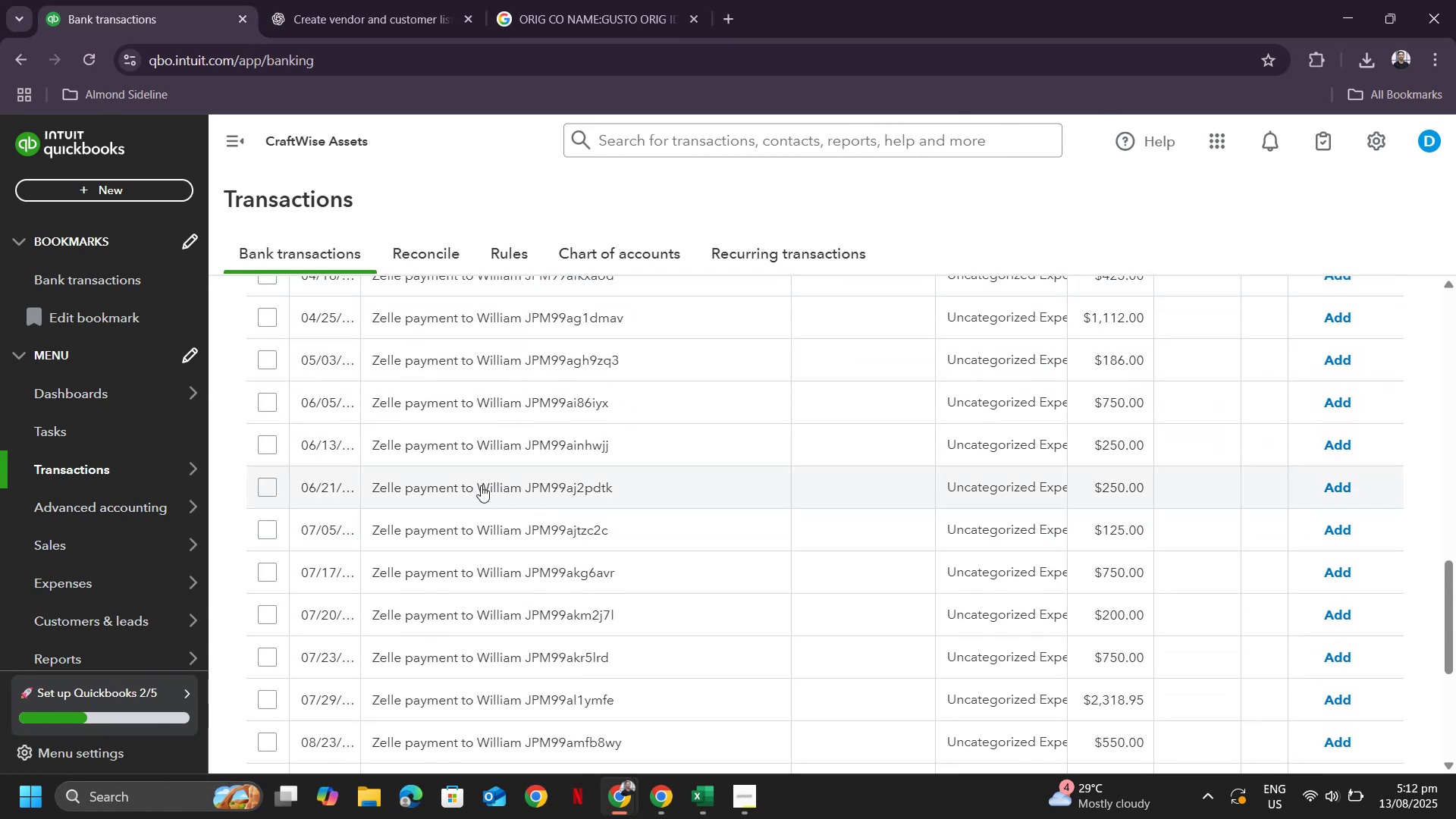 
scroll: coordinate [774, 346], scroll_direction: up, amount: 11.0
 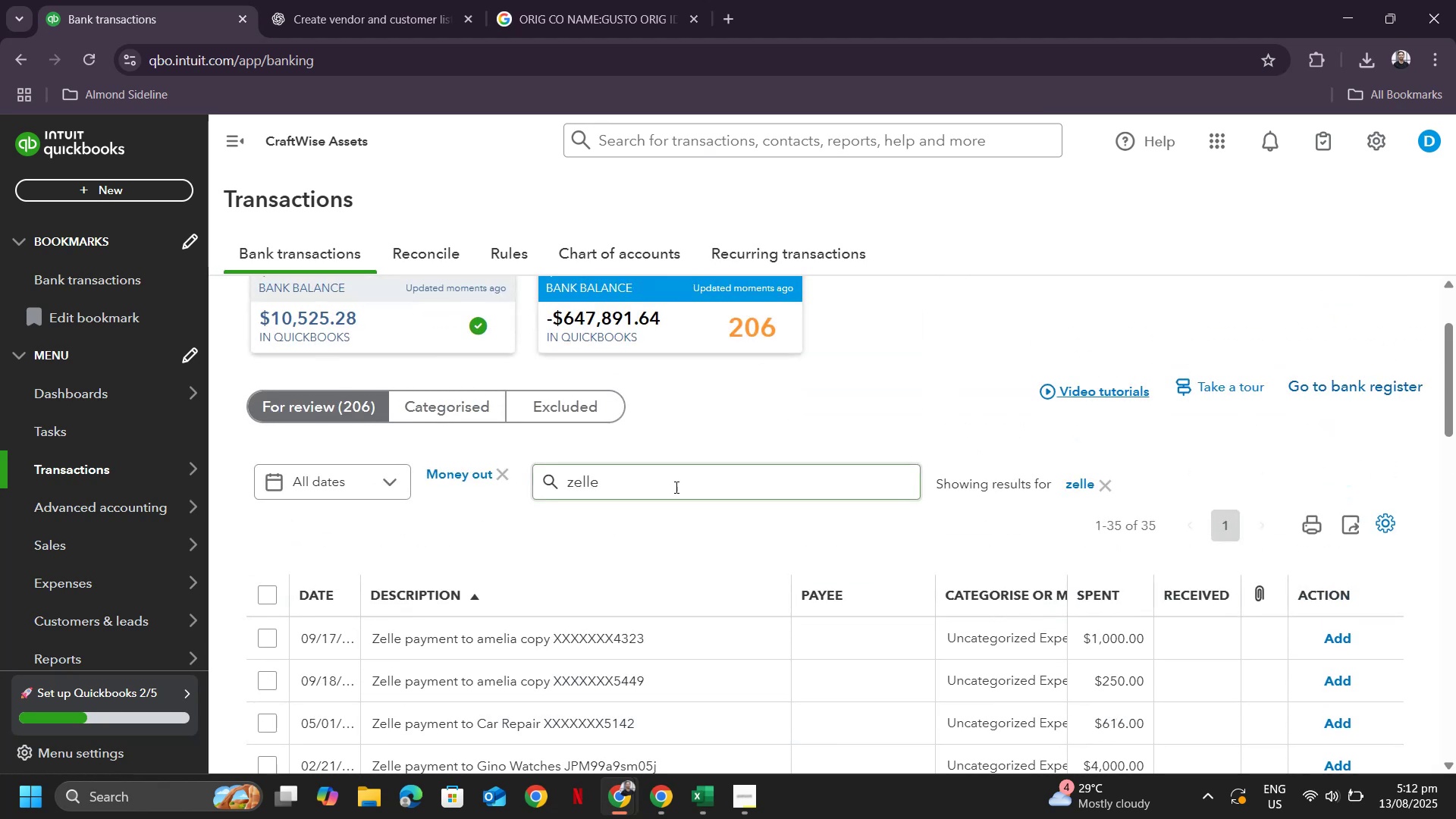 
left_click([674, 485])
 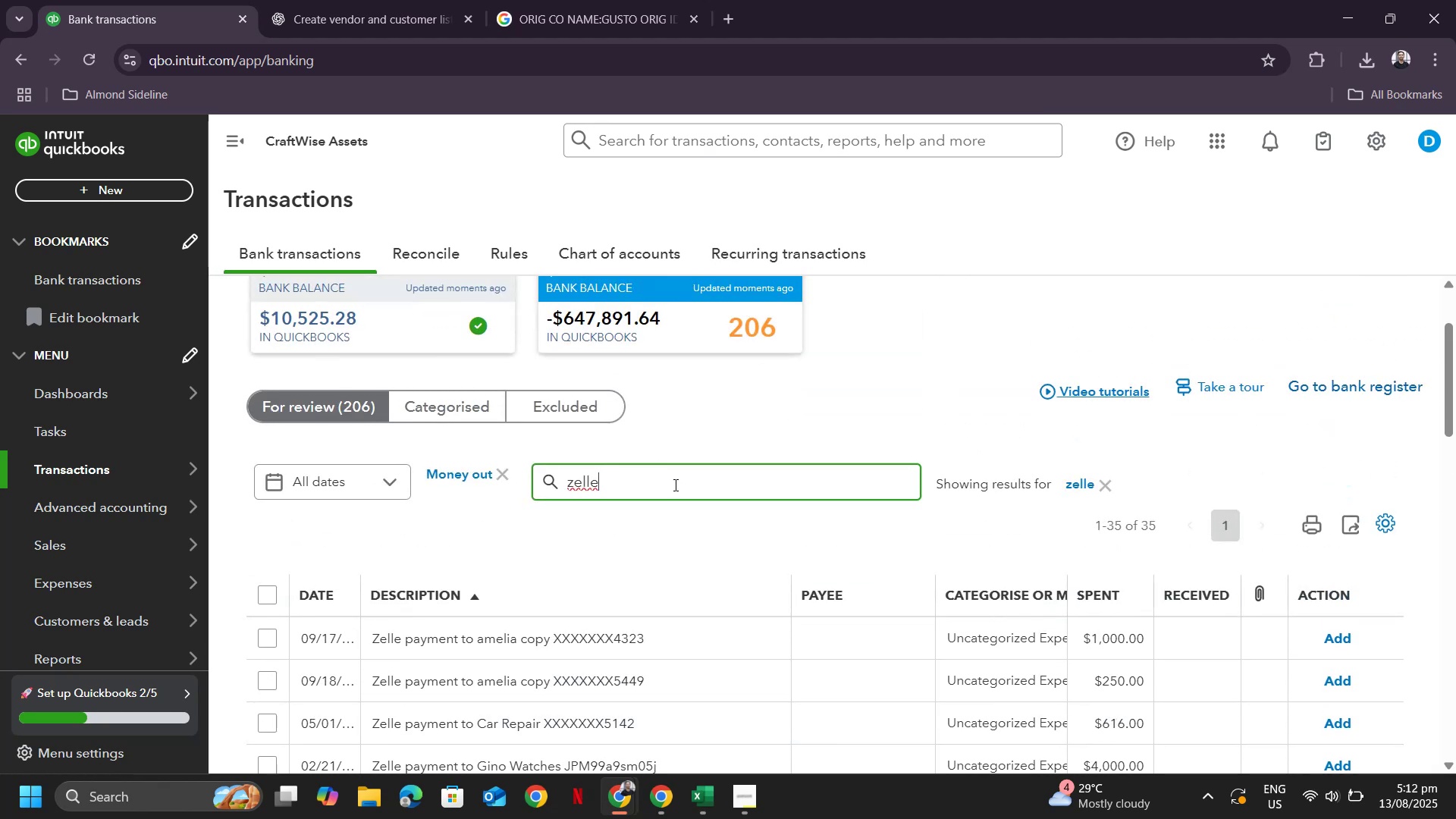 
hold_key(key=ControlLeft, duration=0.34)
 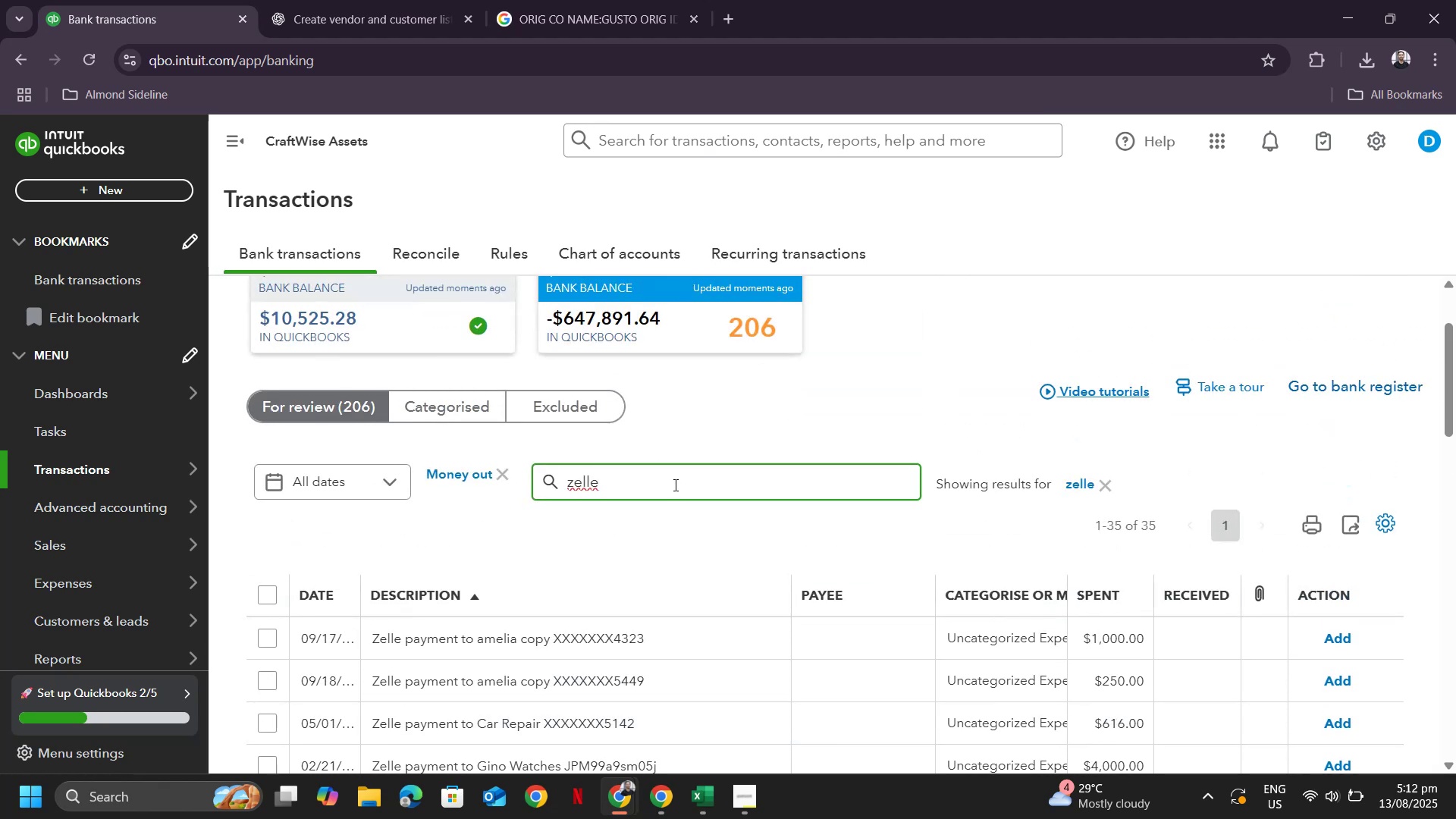 
type( payment to william)
 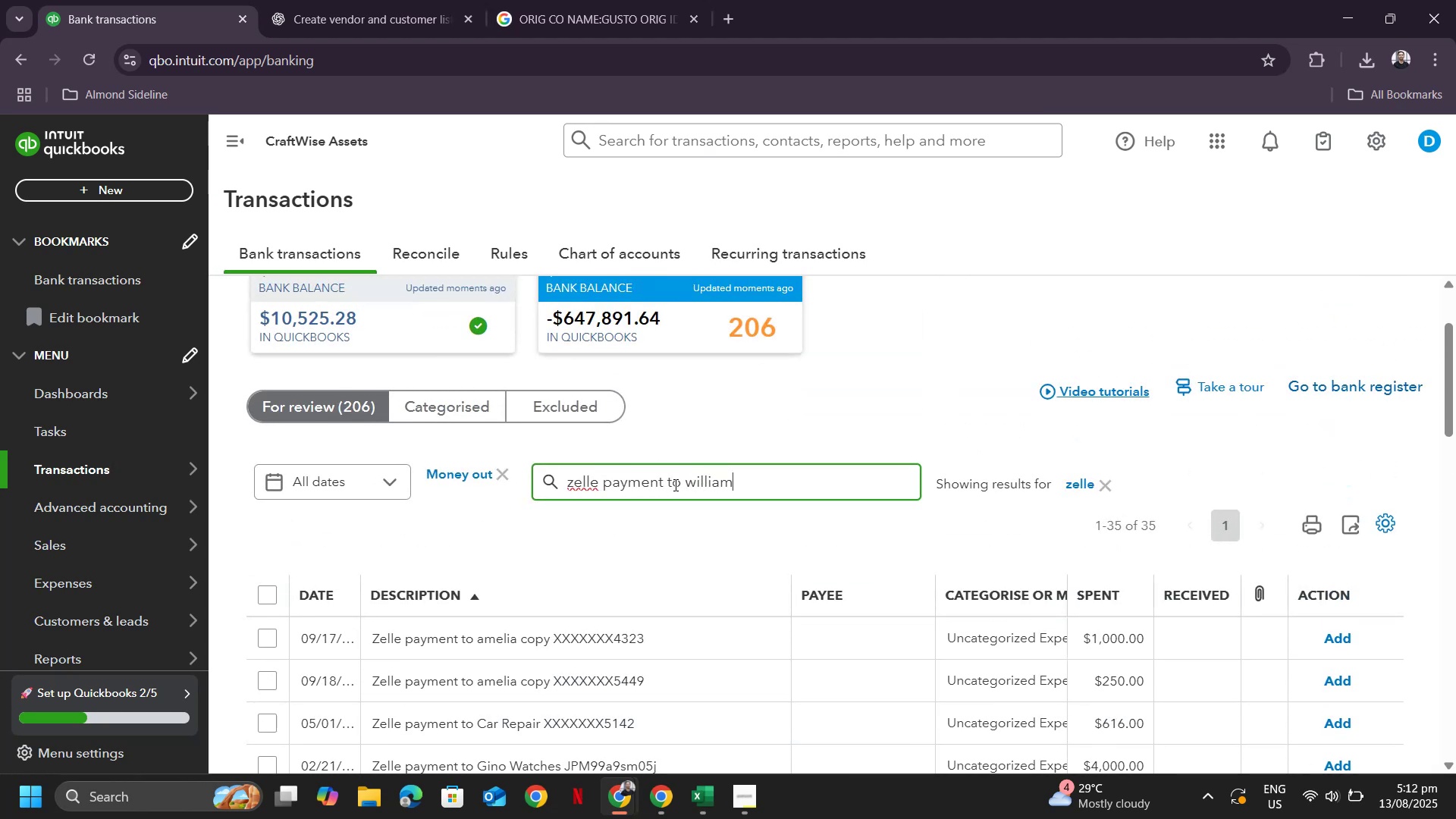 
key(Enter)
 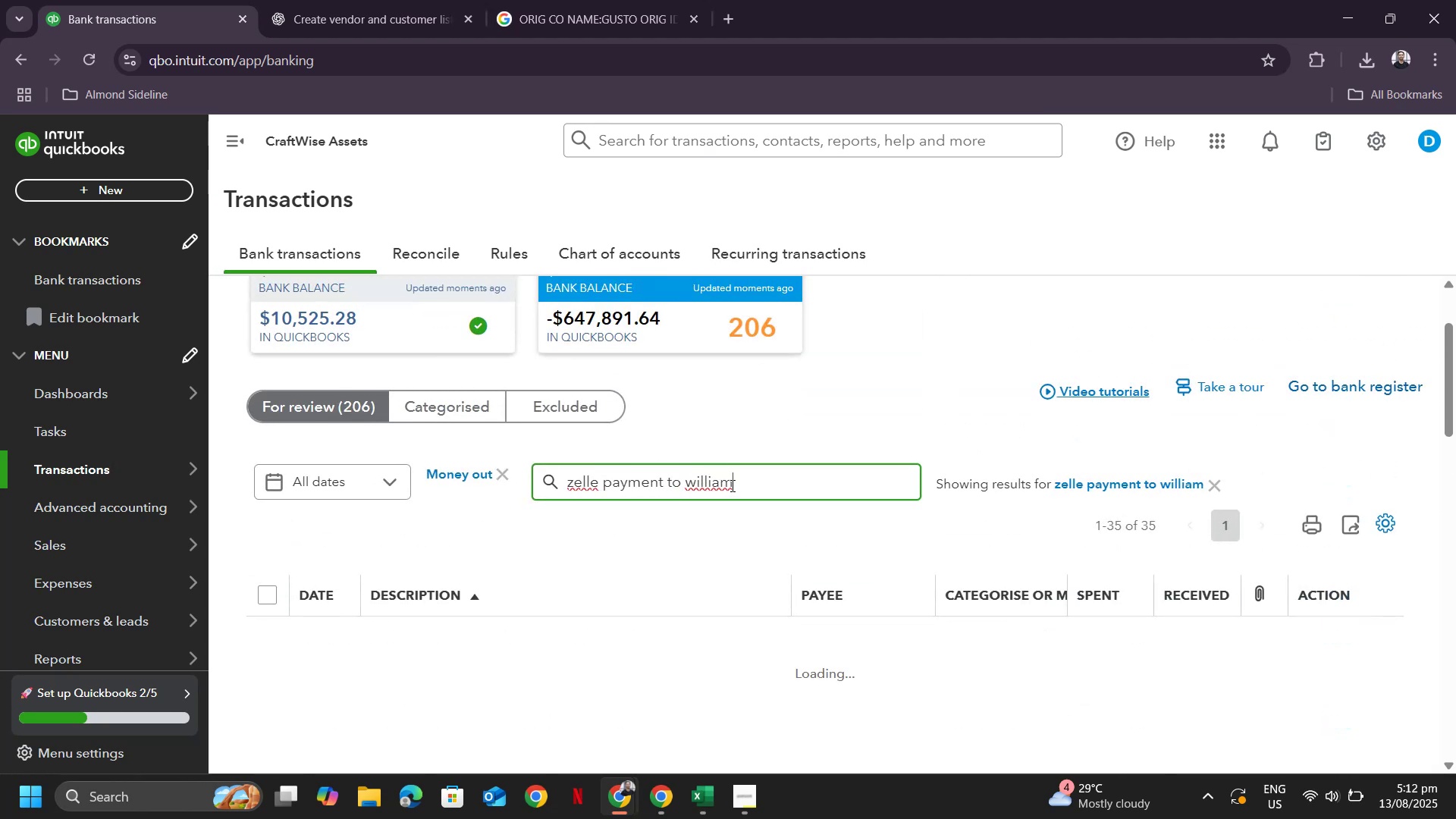 
left_click_drag(start_coordinate=[742, 482], to_coordinate=[688, 479])
 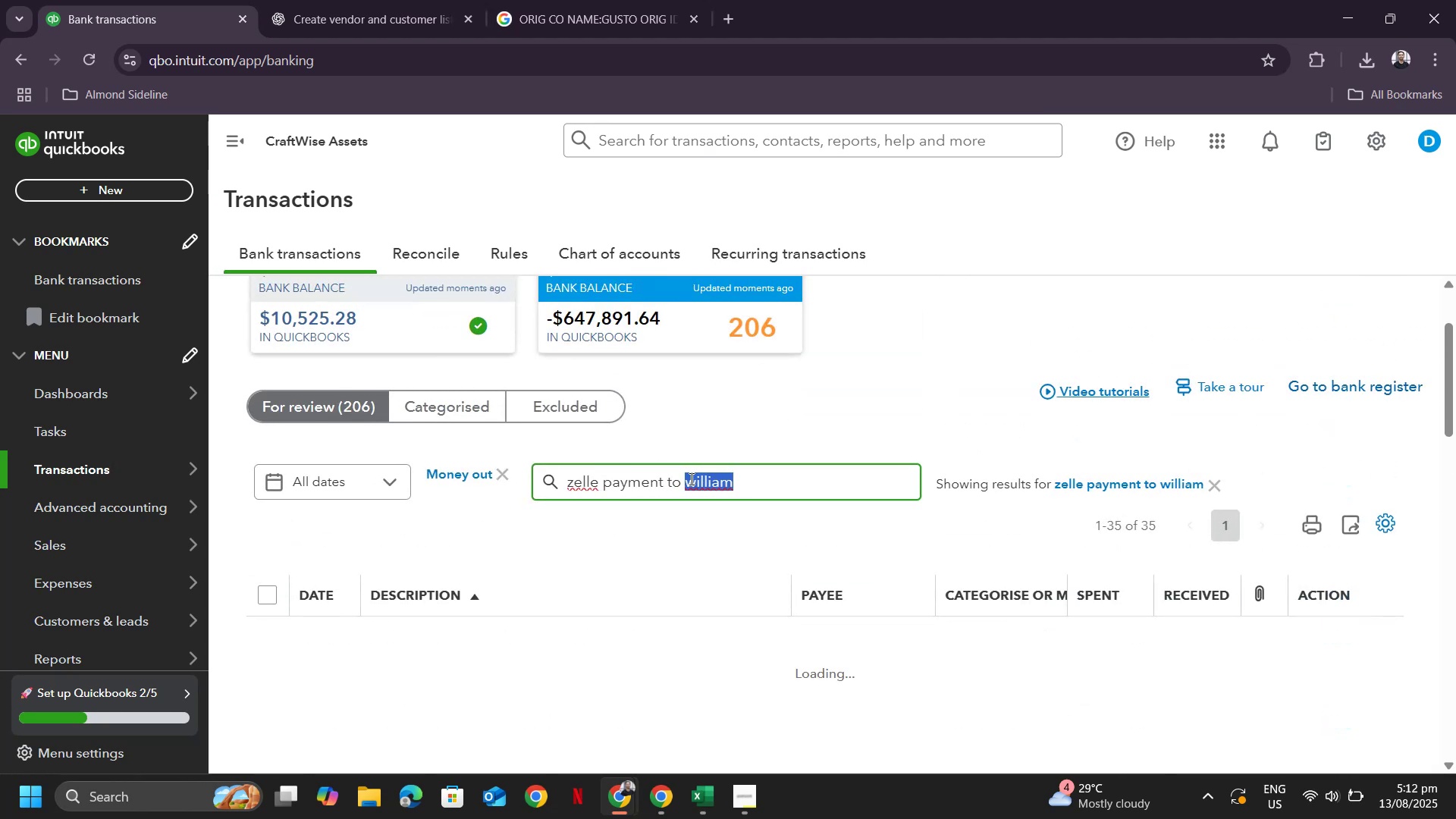 
key(Control+ControlLeft)
 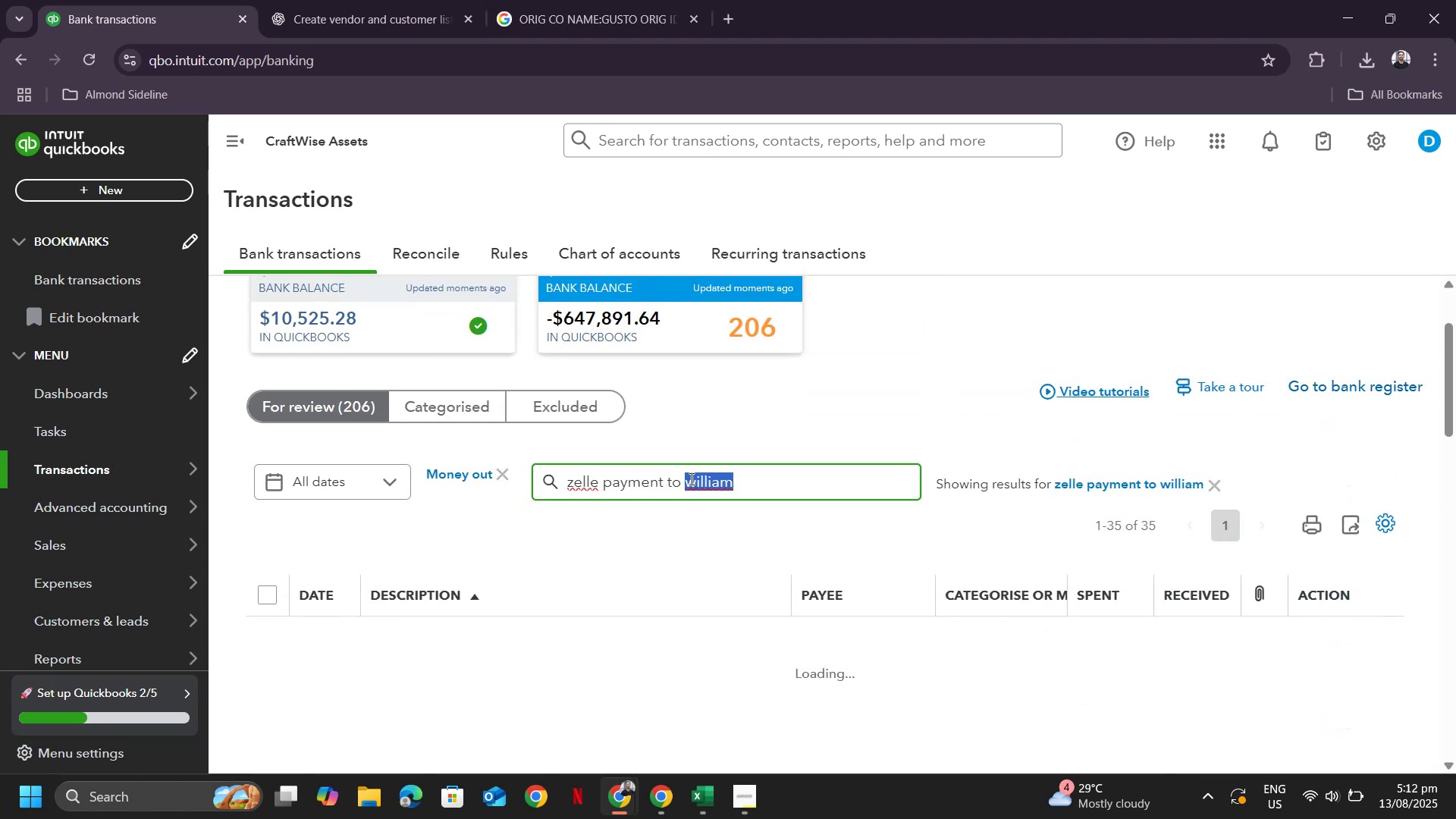 
key(Control+C)
 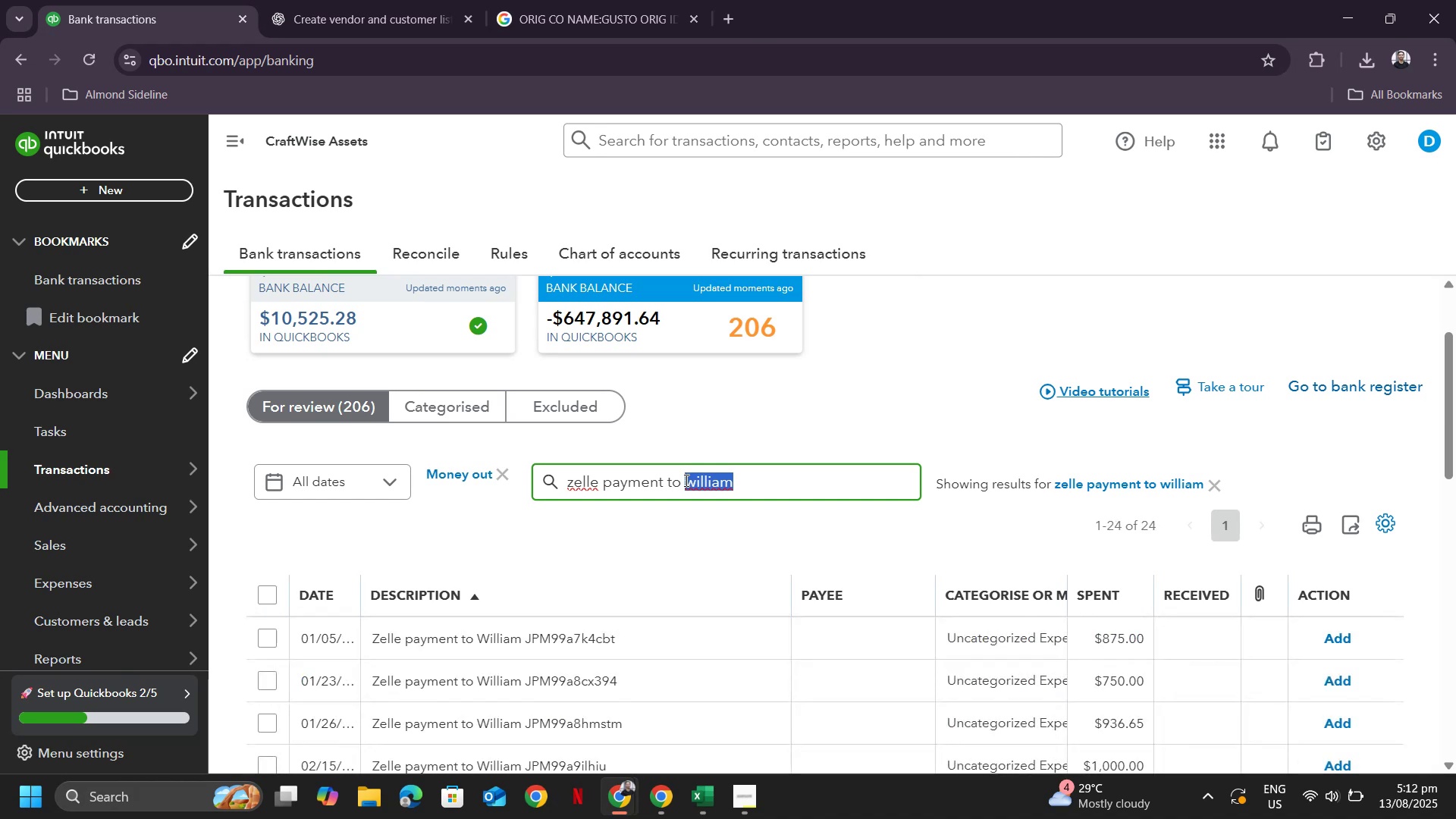 
scroll: coordinate [871, 552], scroll_direction: down, amount: 5.0
 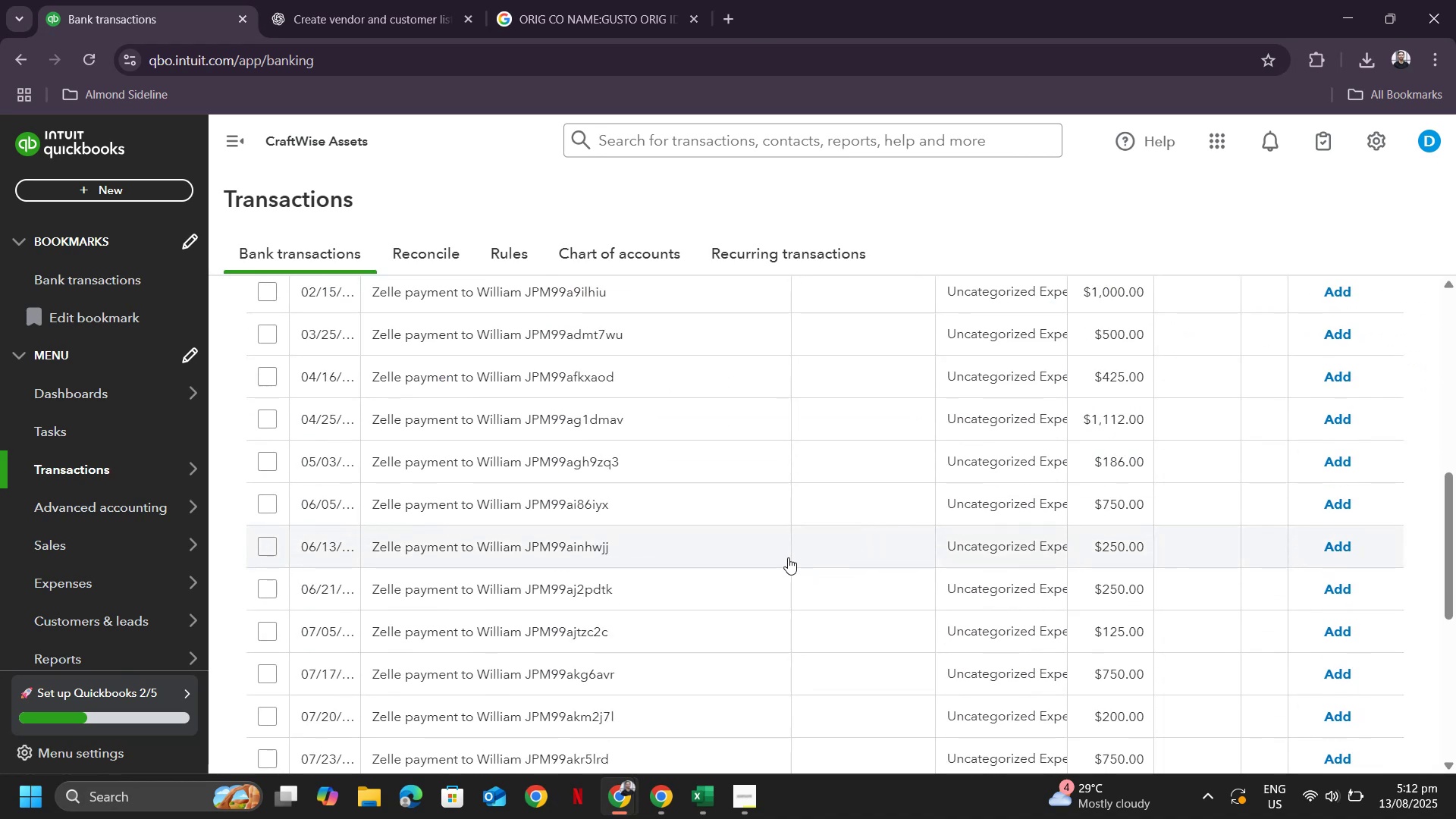 
scroll: coordinate [384, 550], scroll_direction: none, amount: 0.0
 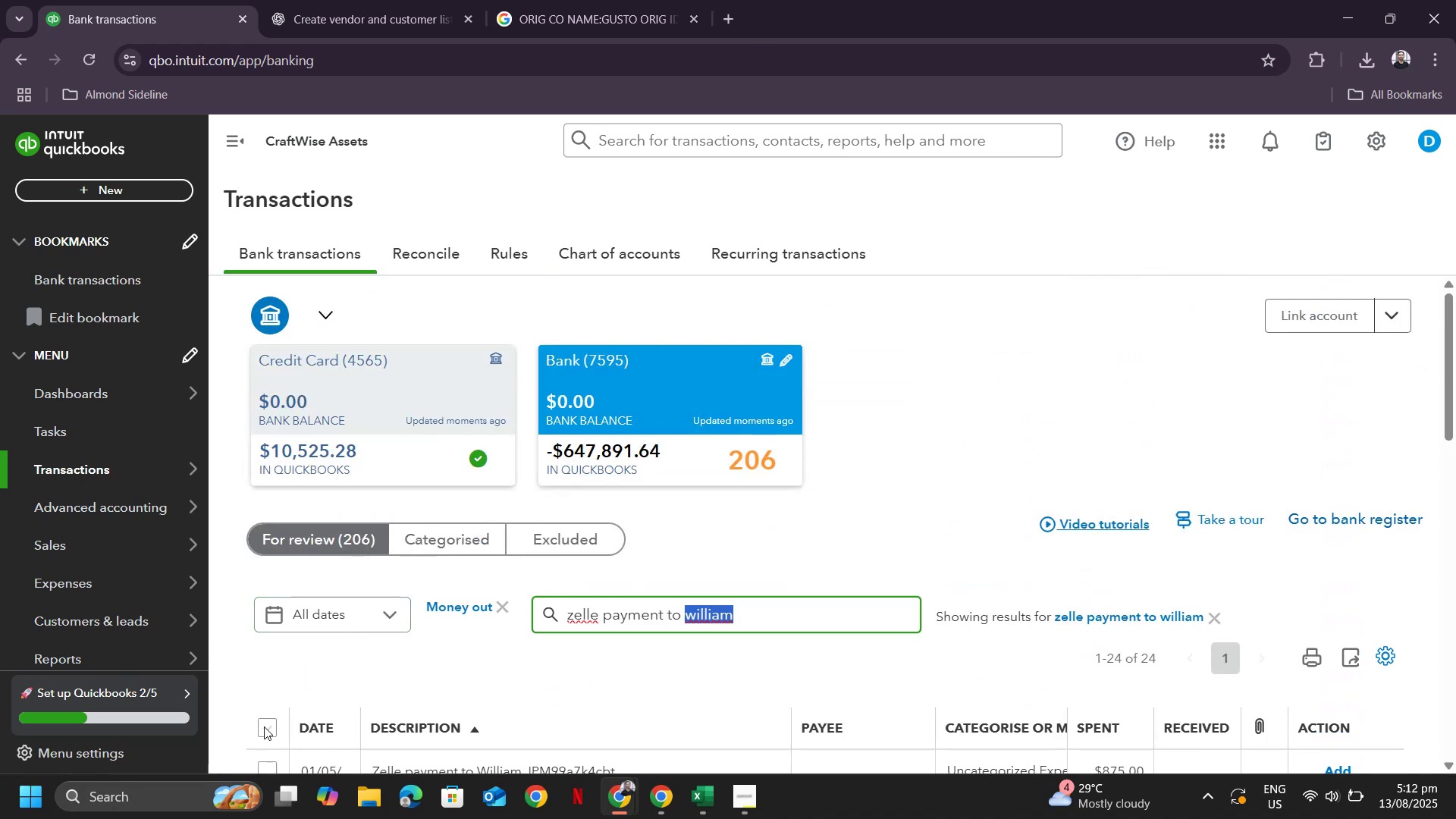 
left_click([264, 726])
 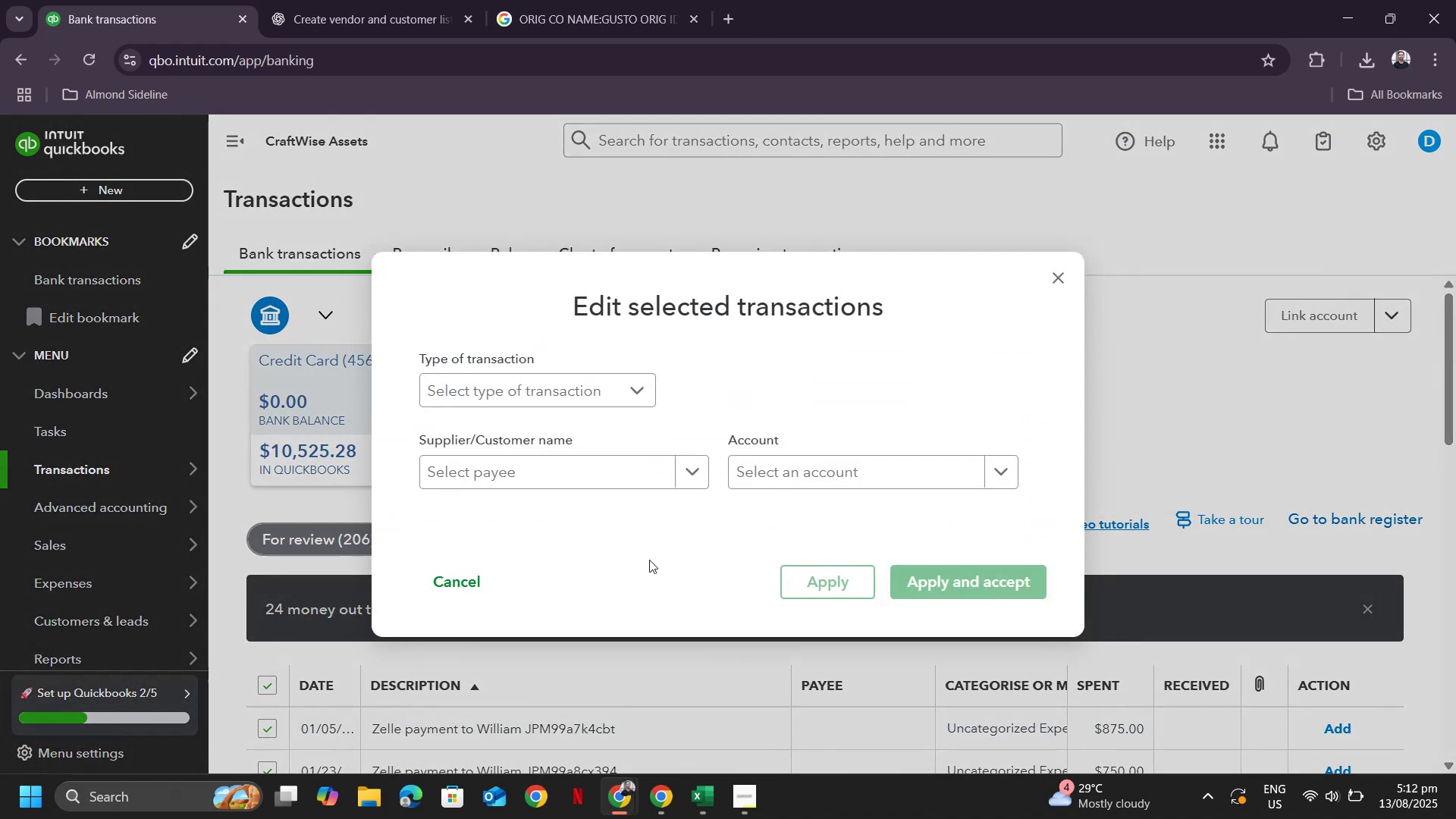 
left_click([532, 475])
 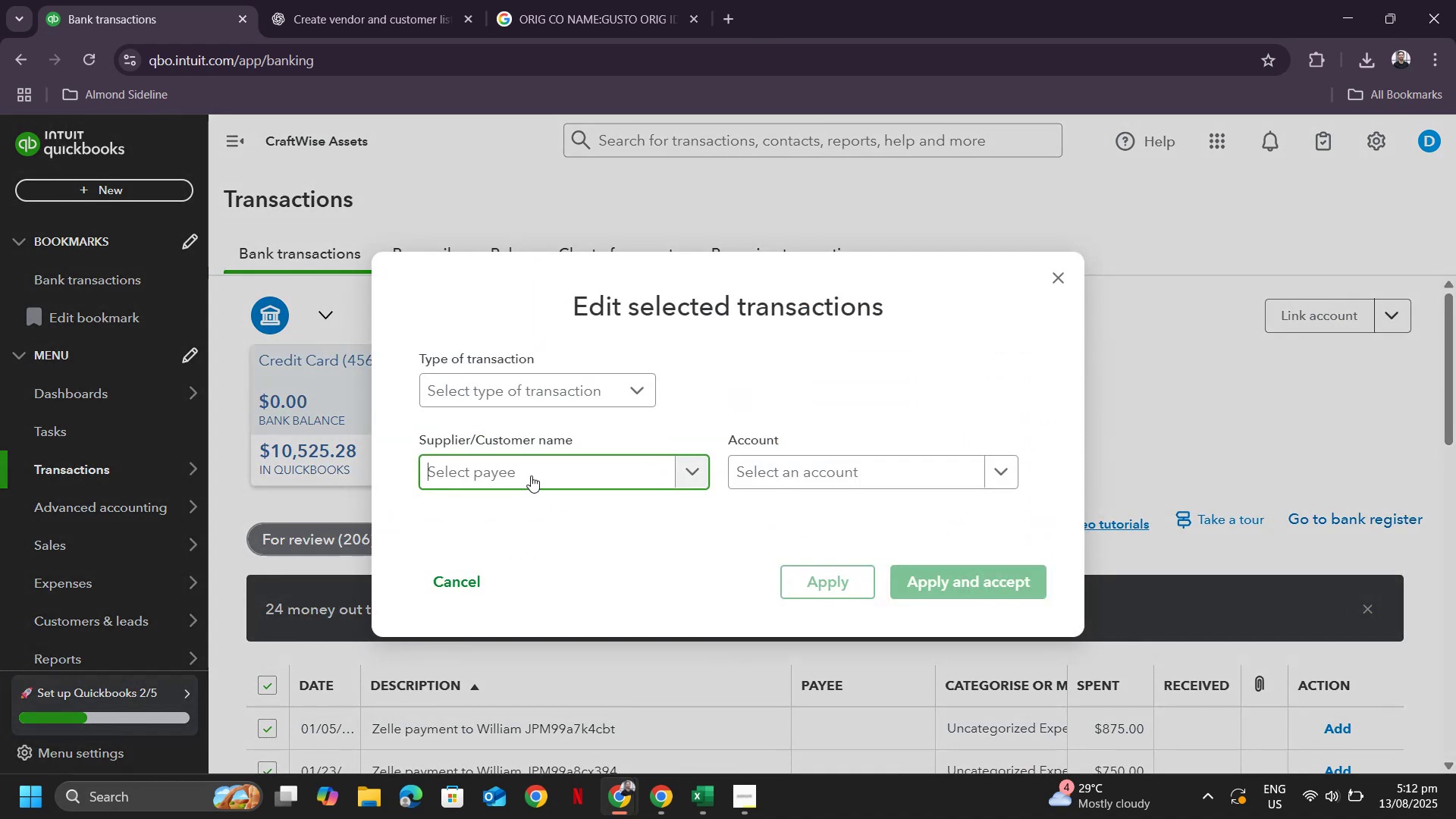 
key(Control+V)
 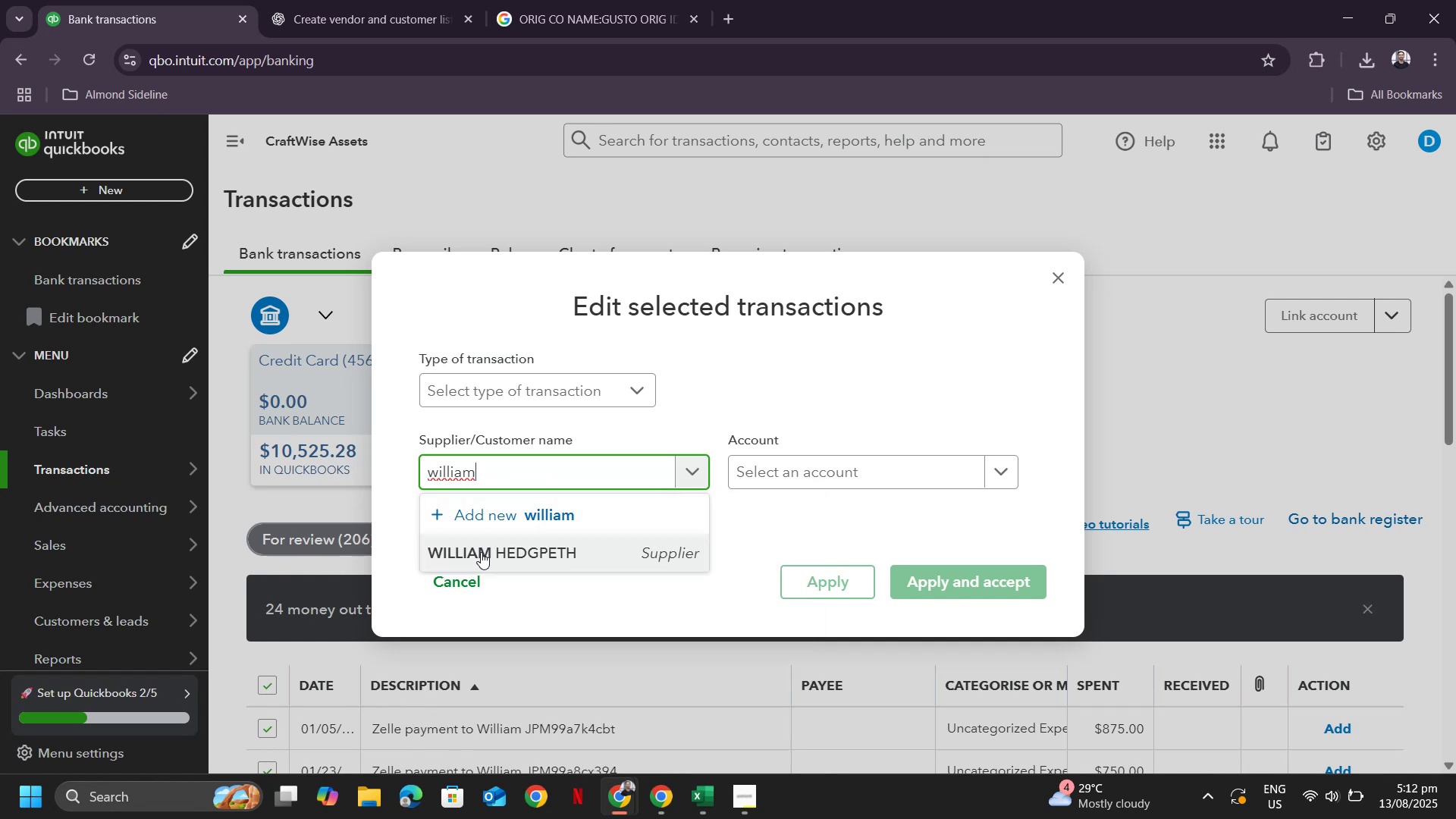 
left_click_drag(start_coordinate=[494, 548], to_coordinate=[496, 516])
 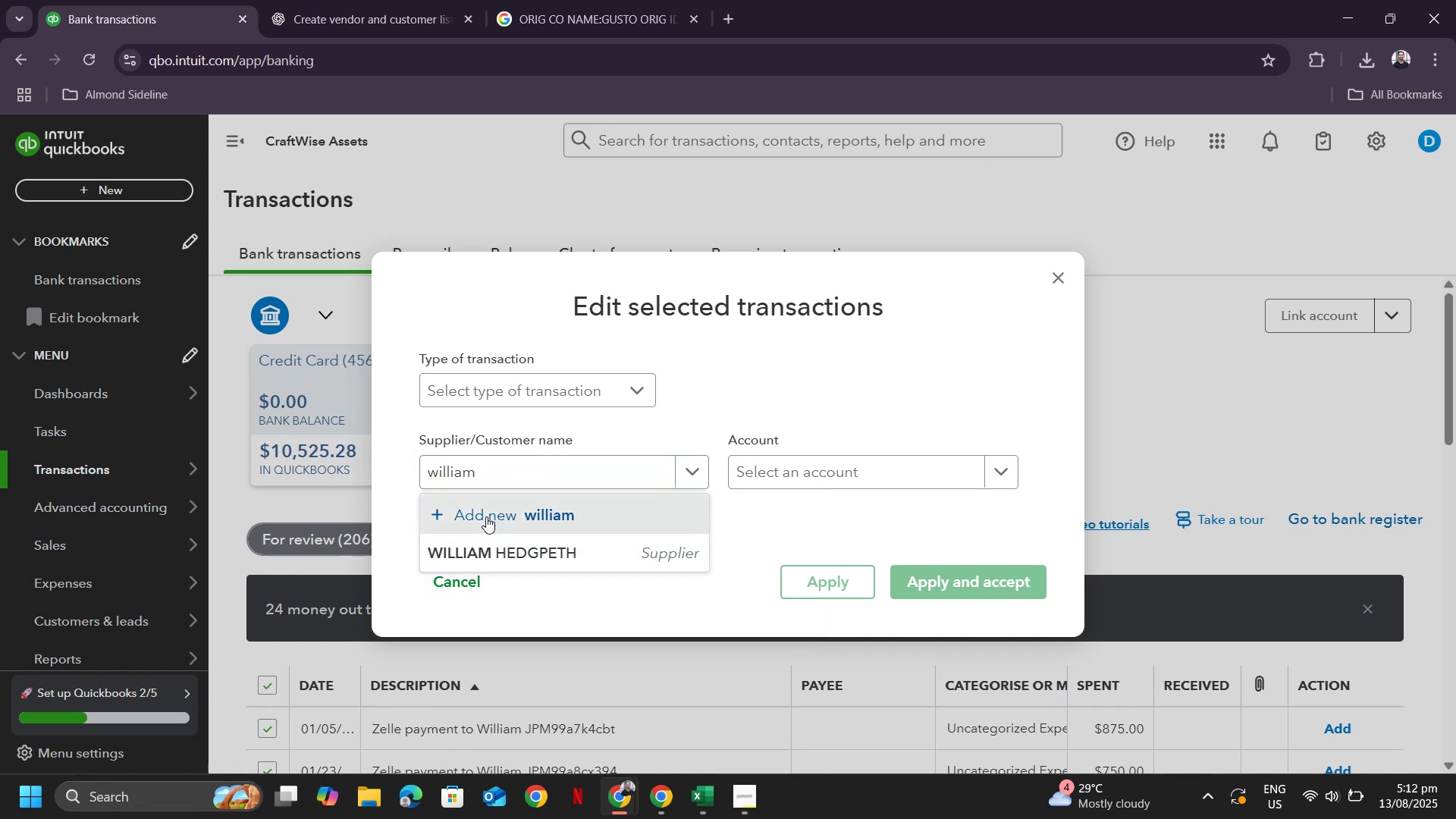 
left_click([486, 516])
 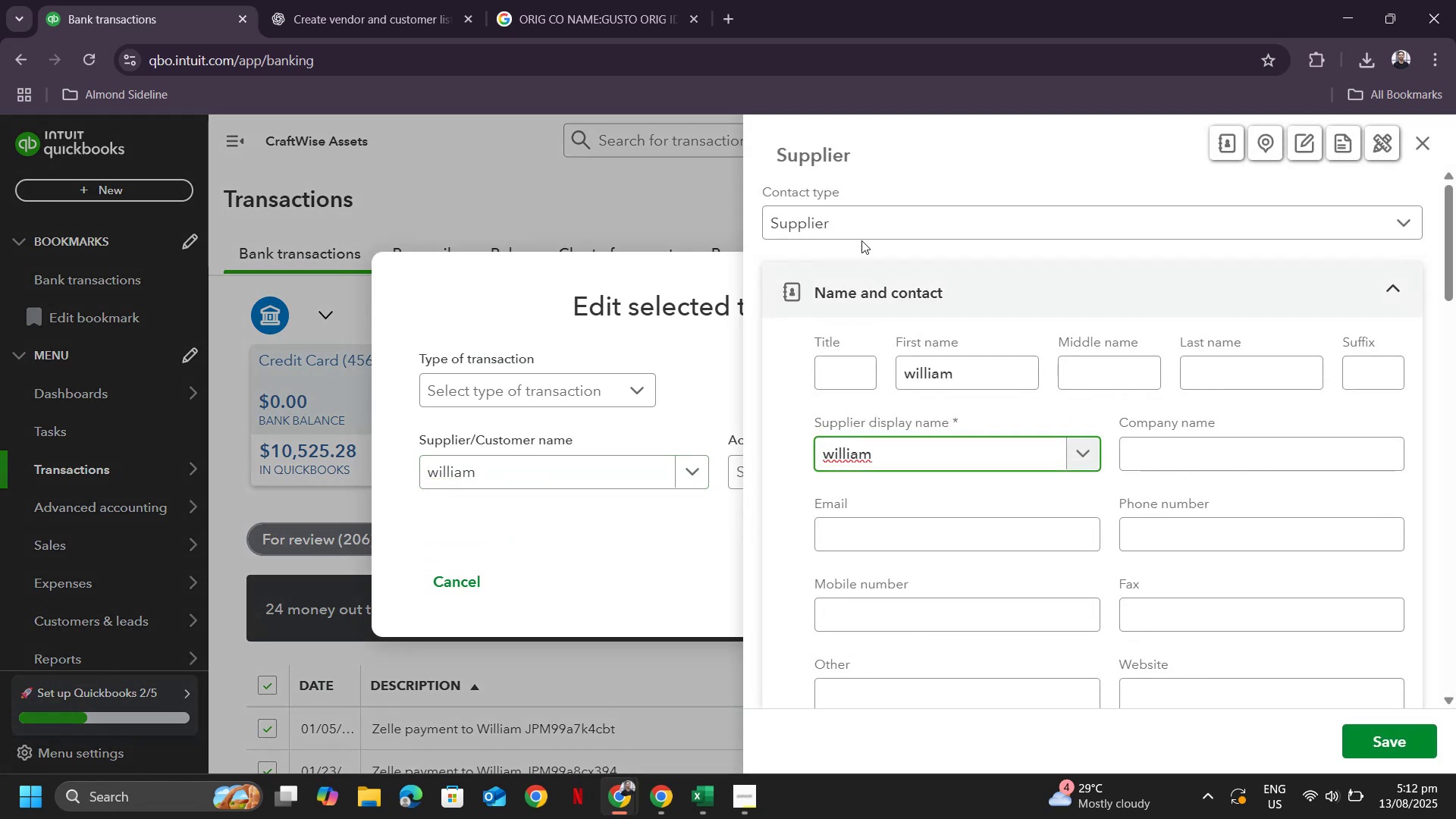 
left_click([849, 208])
 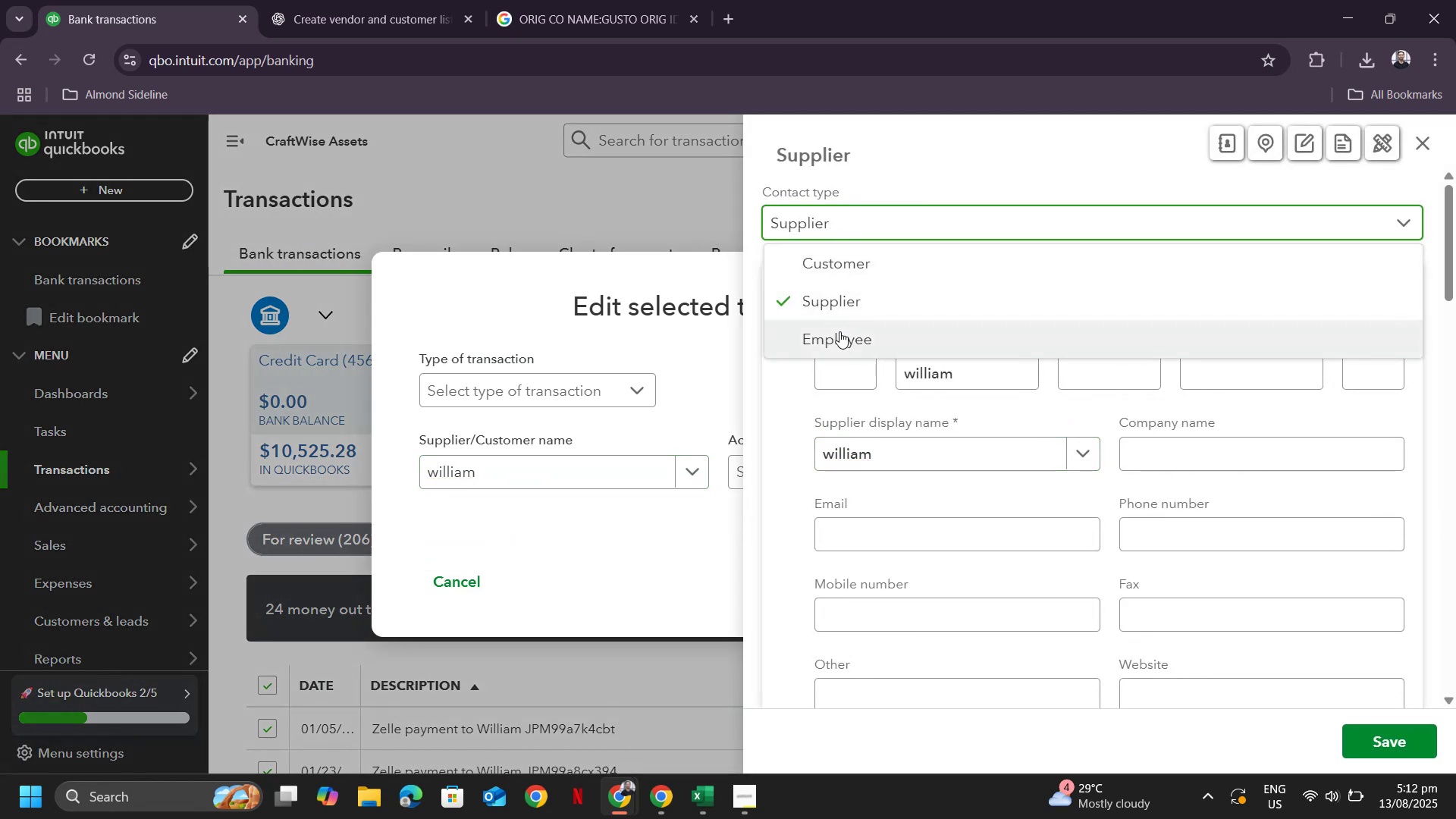 
left_click([838, 333])
 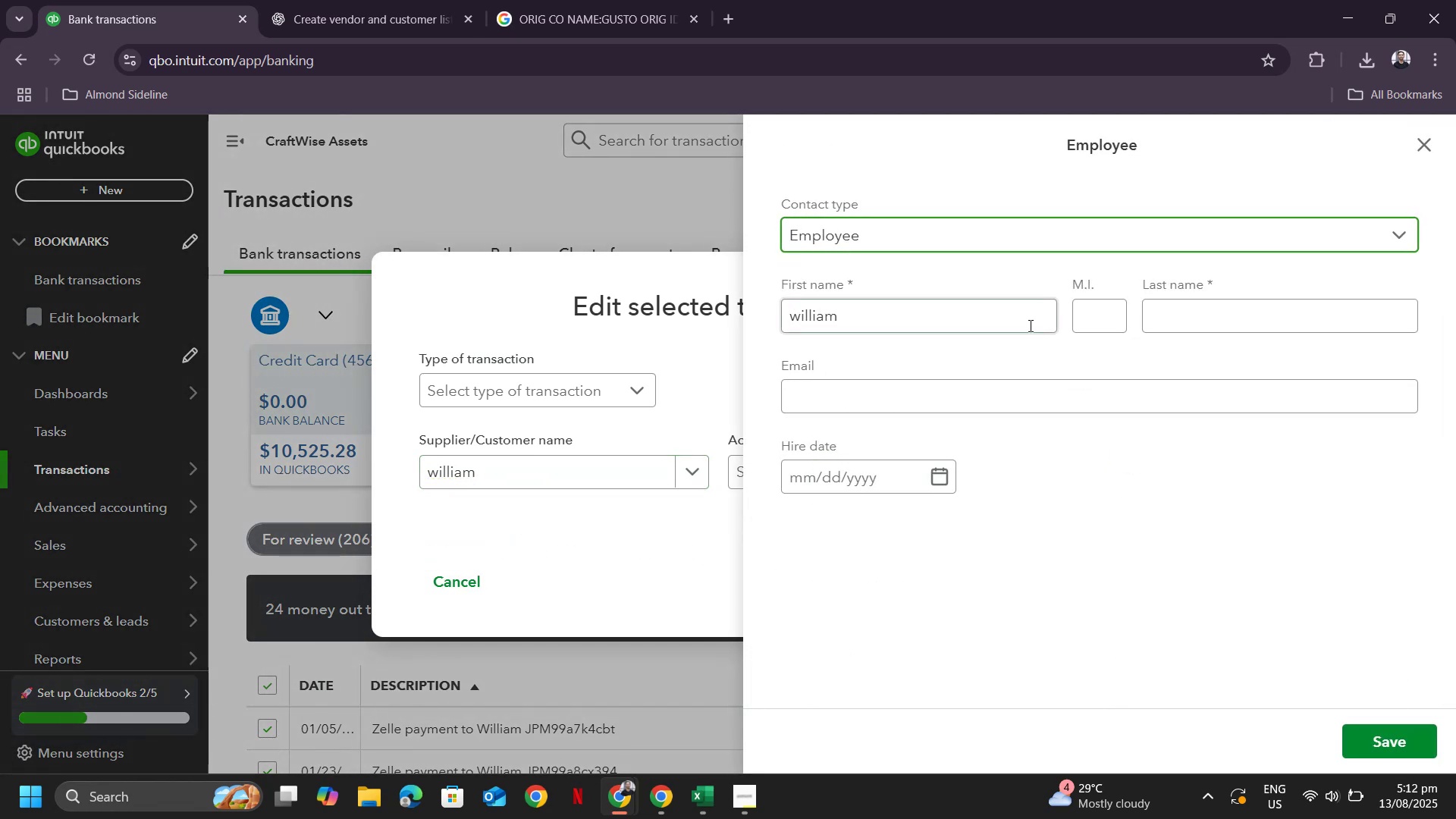 
left_click_drag(start_coordinate=[941, 318], to_coordinate=[657, 300])
 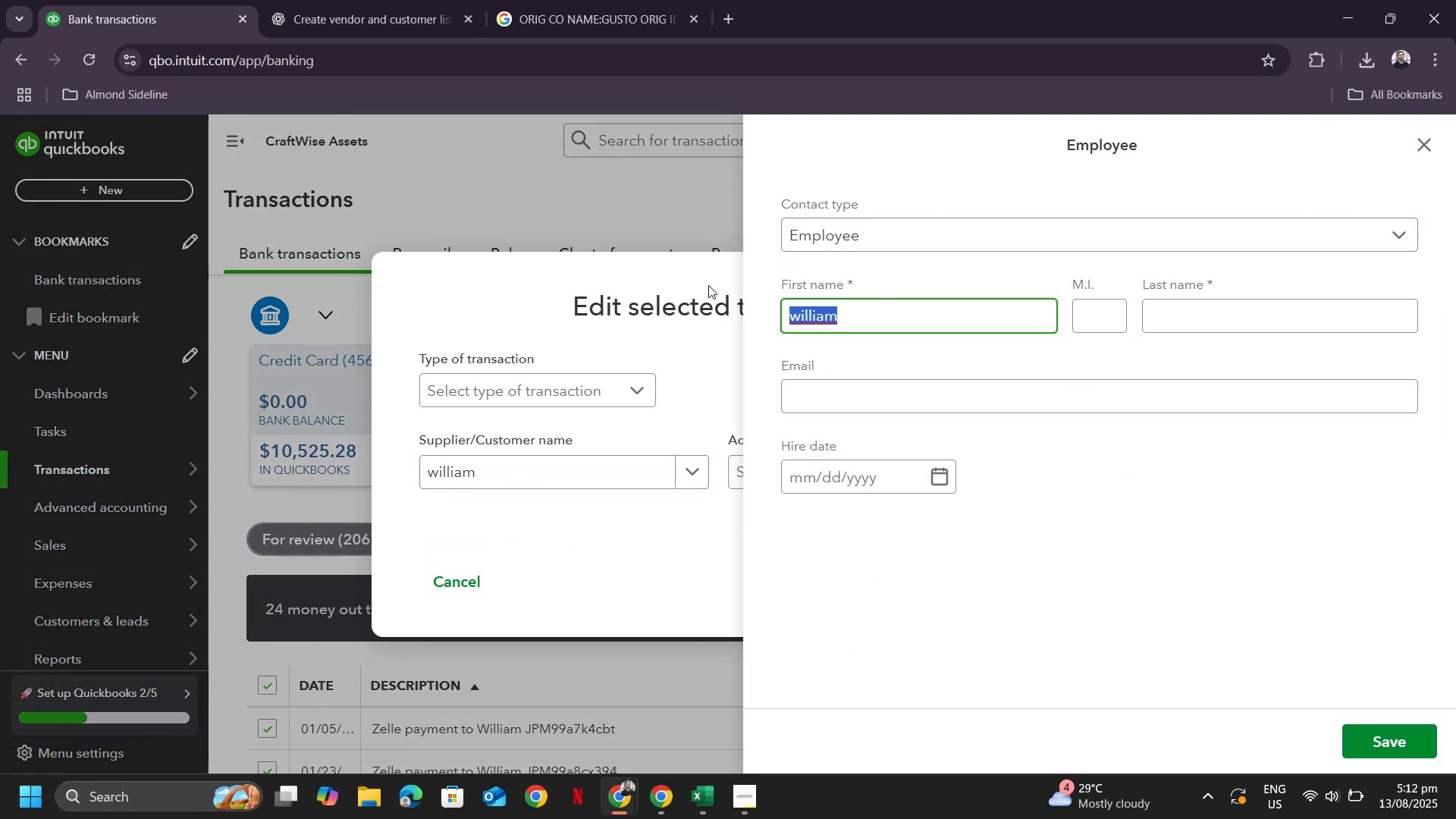 
key(Control+ControlLeft)
 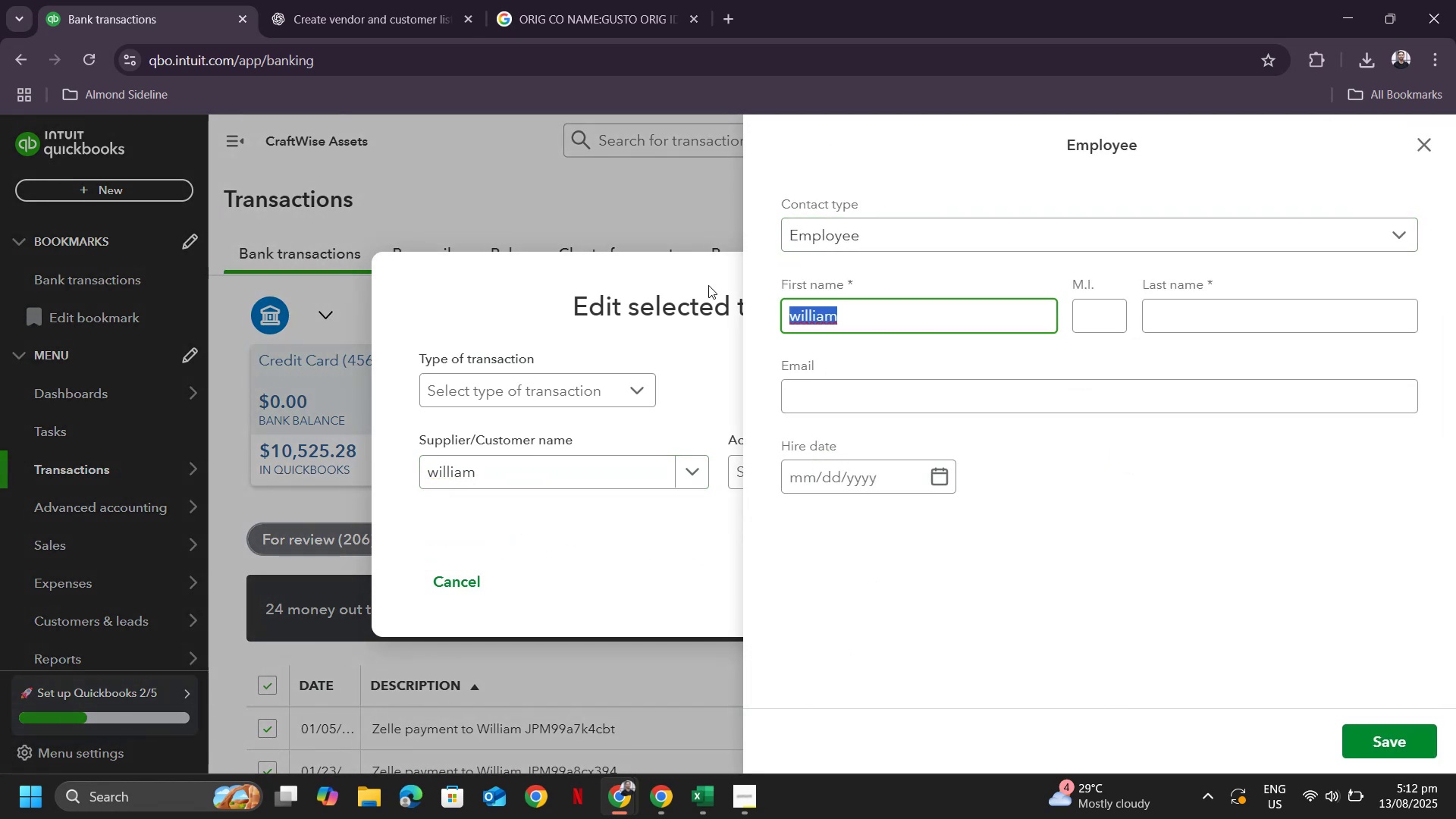 
key(Control+ArrowLeft)
 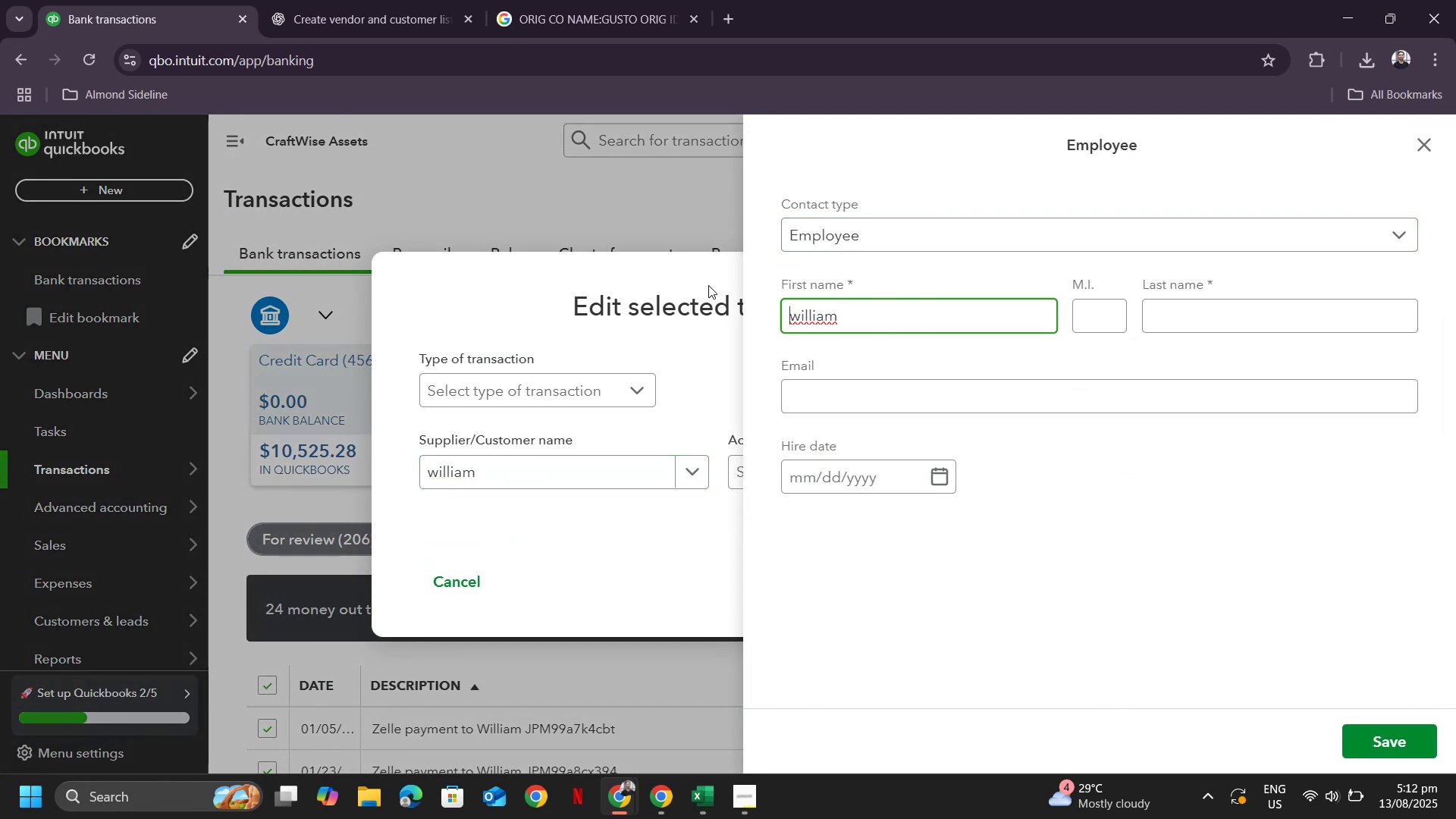 
key(Shift+ArrowRight)
 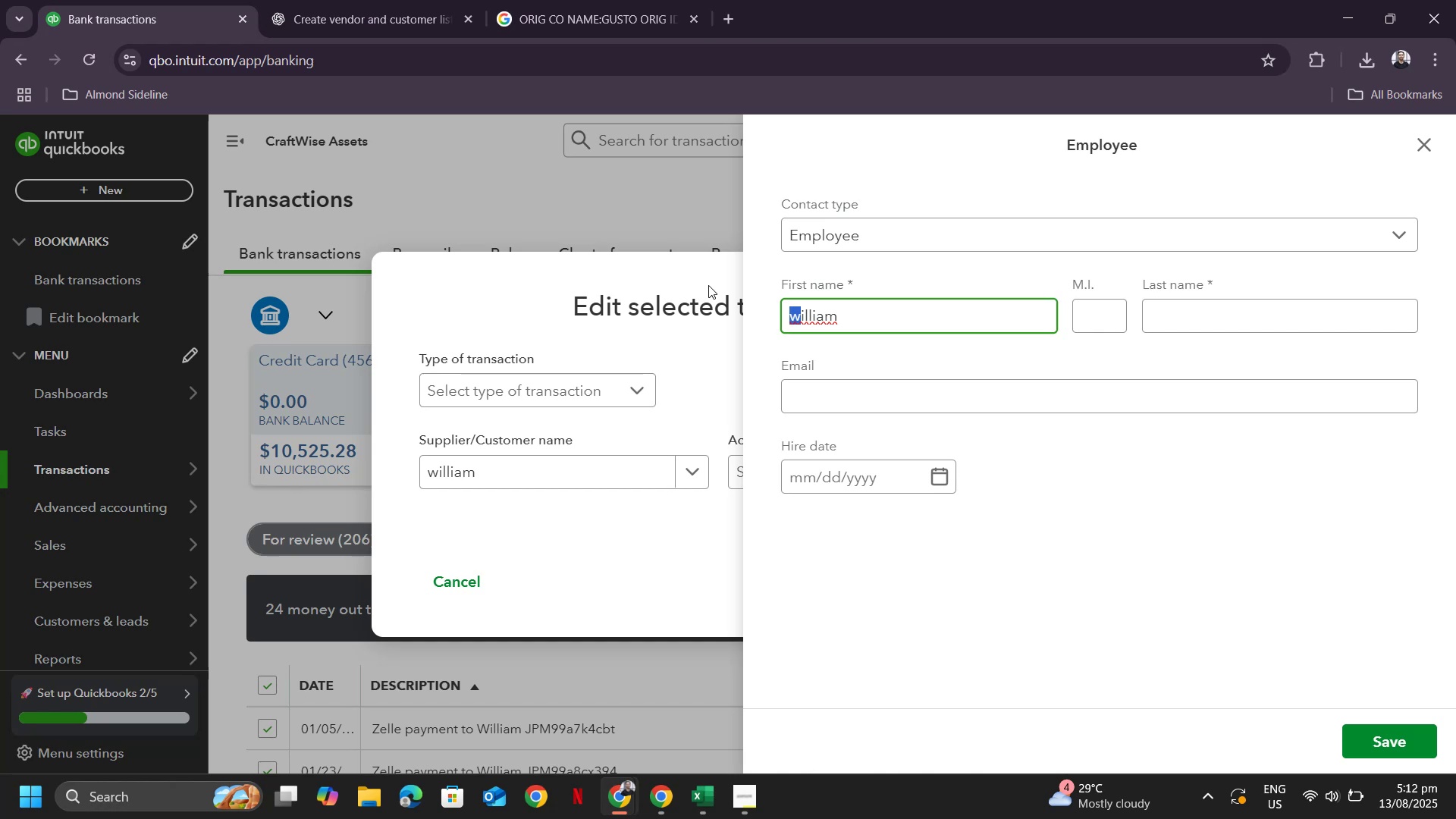 
type(W)
key(Tab)
key(Tab)
type(ss)
 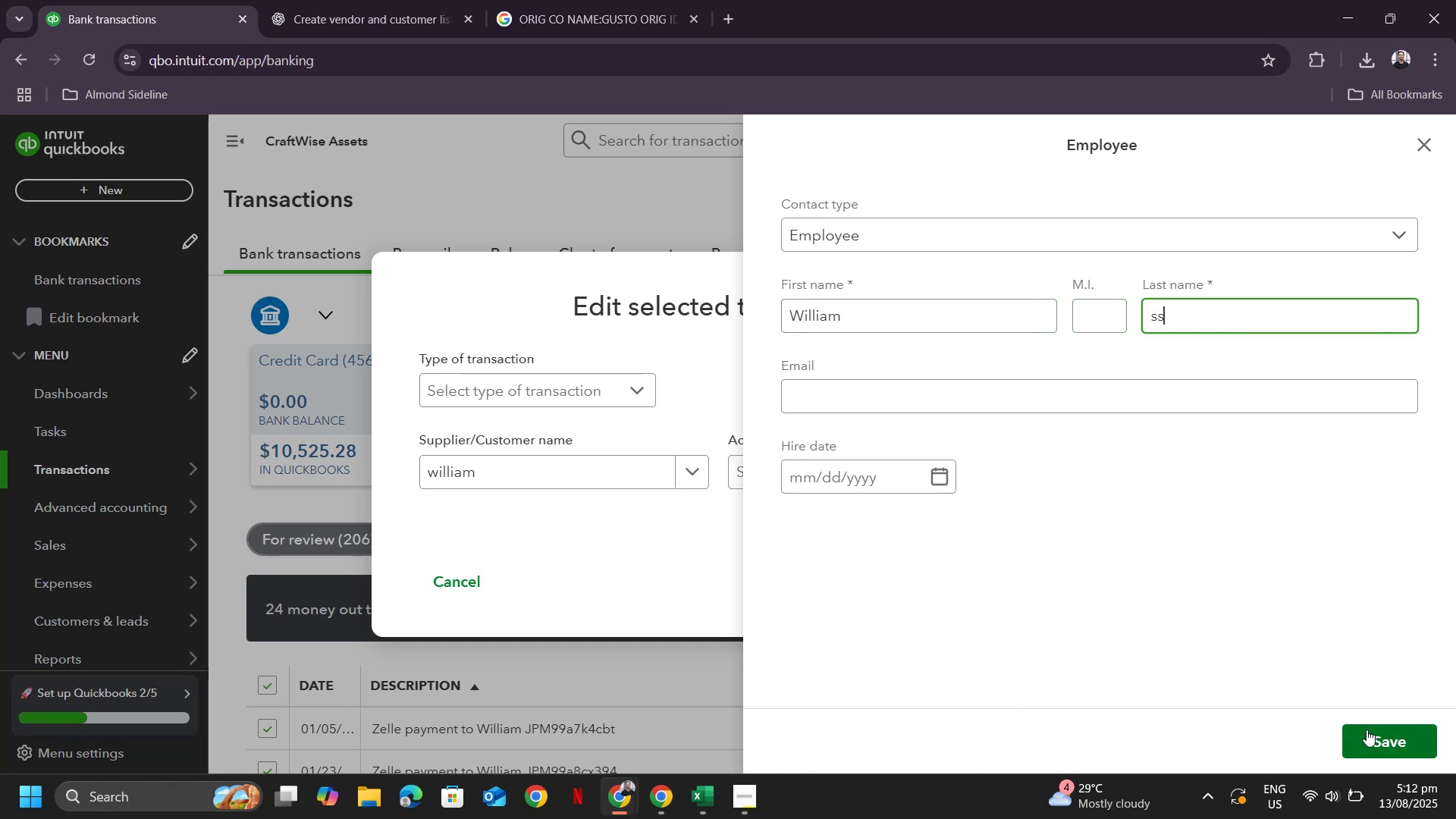 
left_click([1377, 744])
 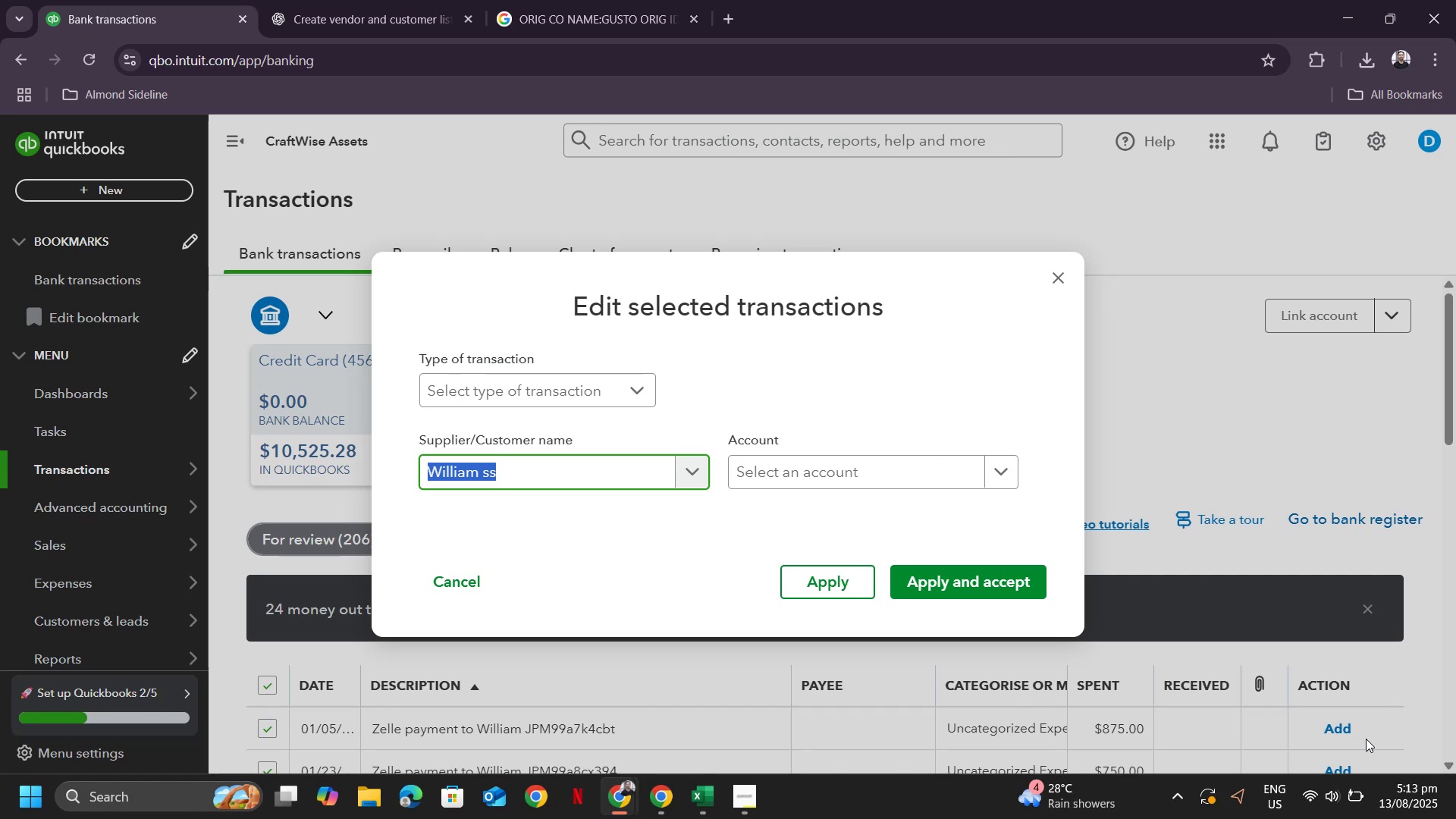 
wait(50.46)
 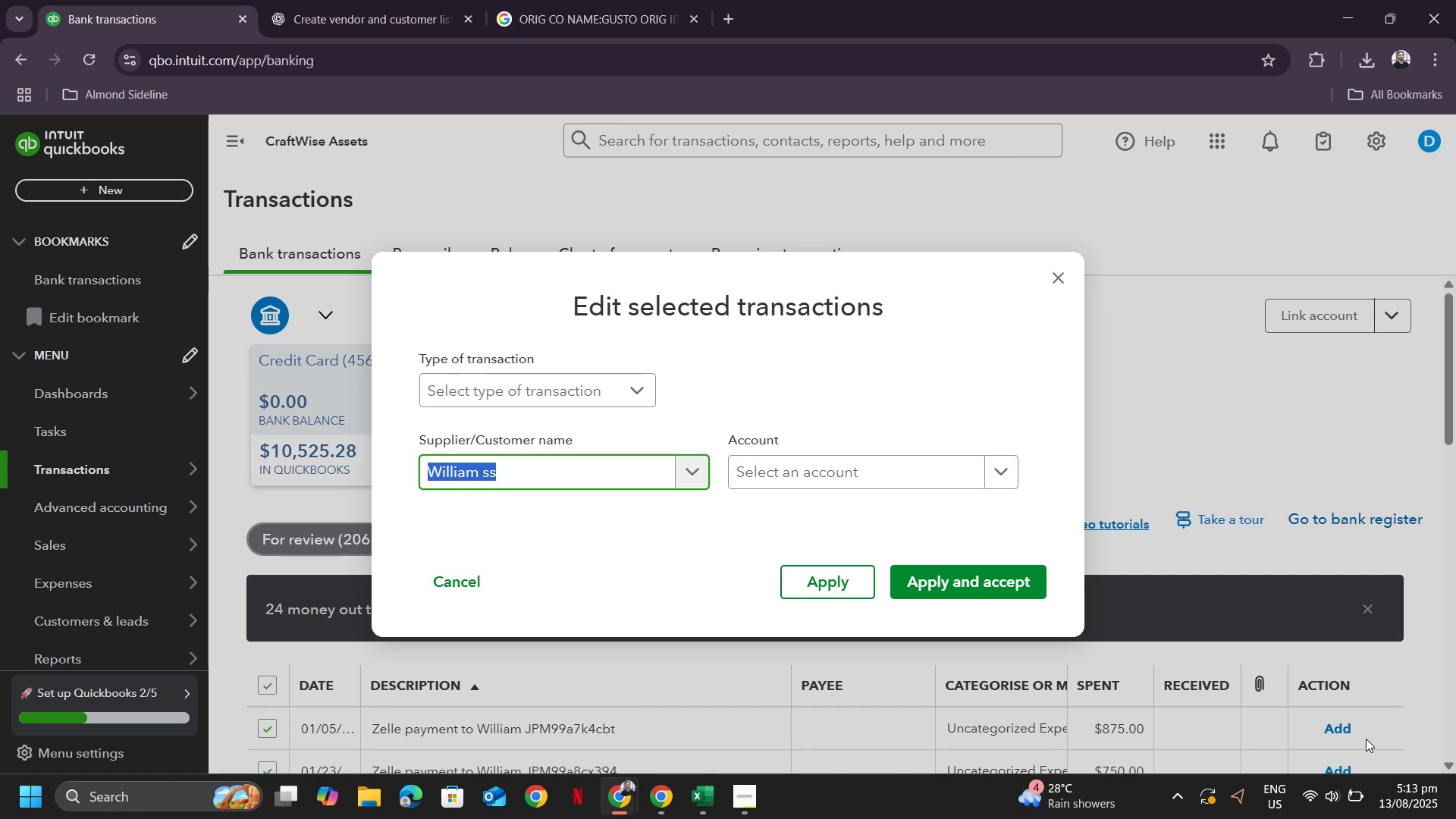 
left_click([887, 484])
 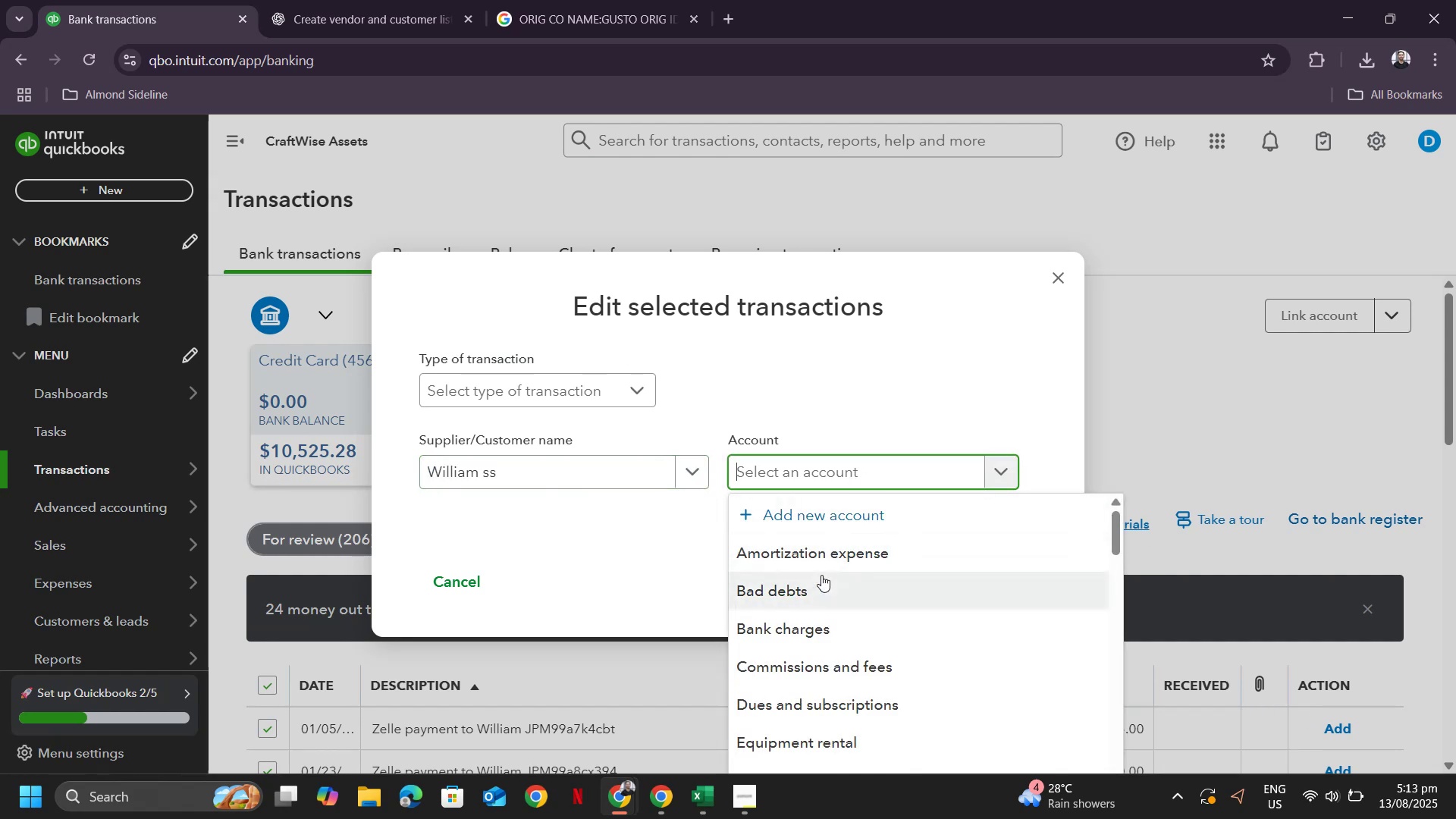 
type(pau)
key(Backspace)
type(yroll)
 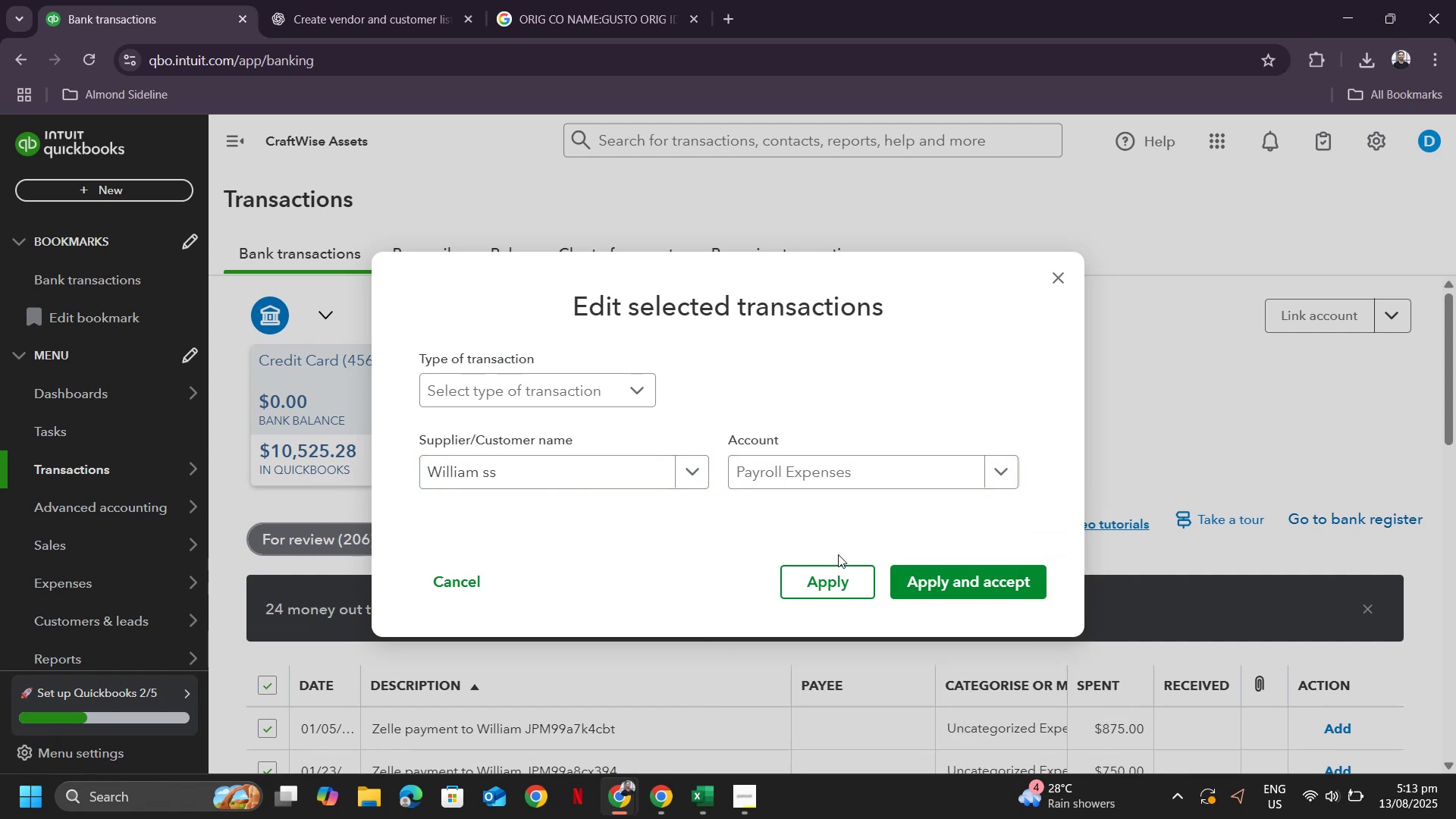 
double_click([961, 596])
 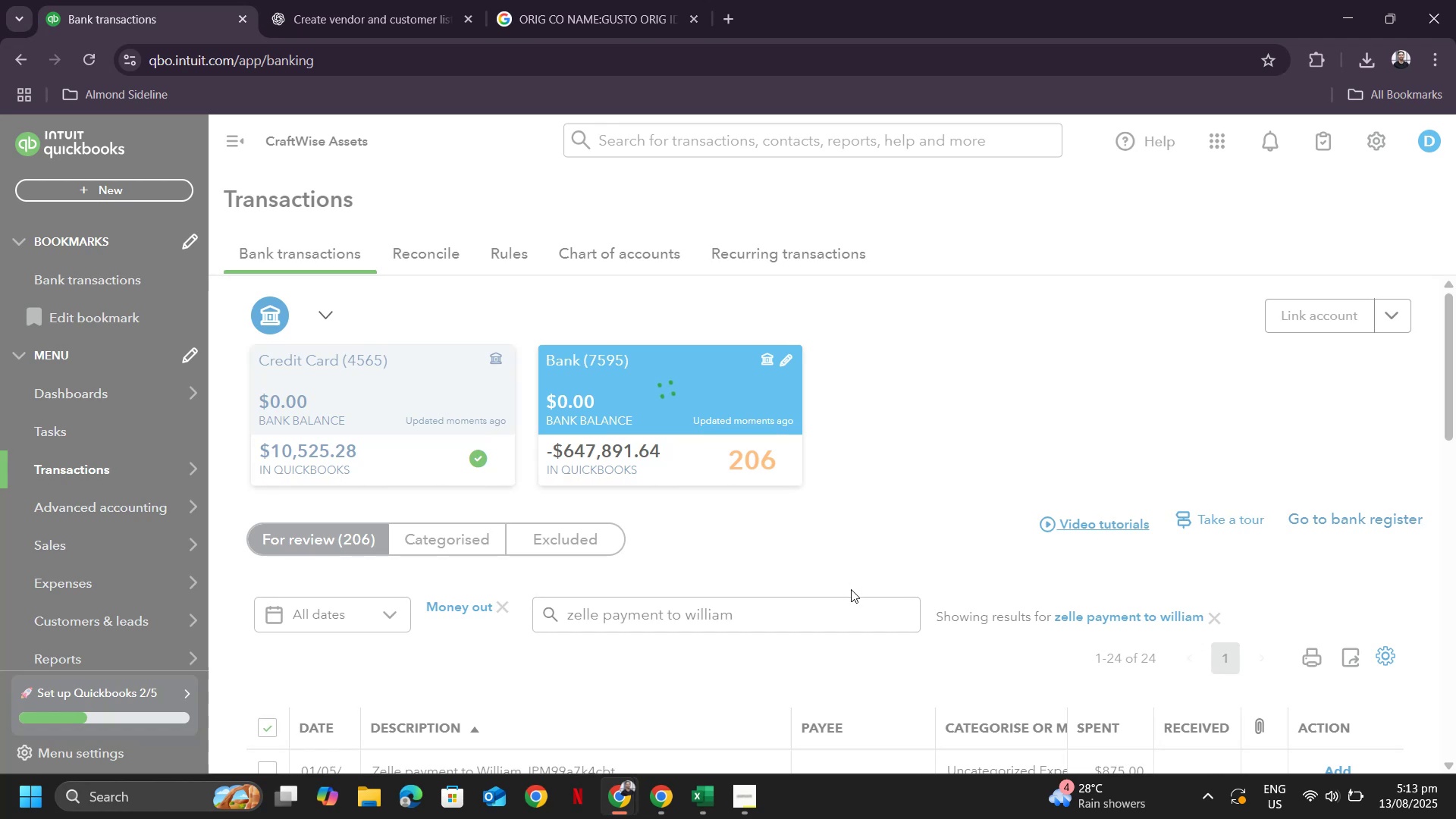 
scroll: coordinate [909, 561], scroll_direction: down, amount: 5.0
 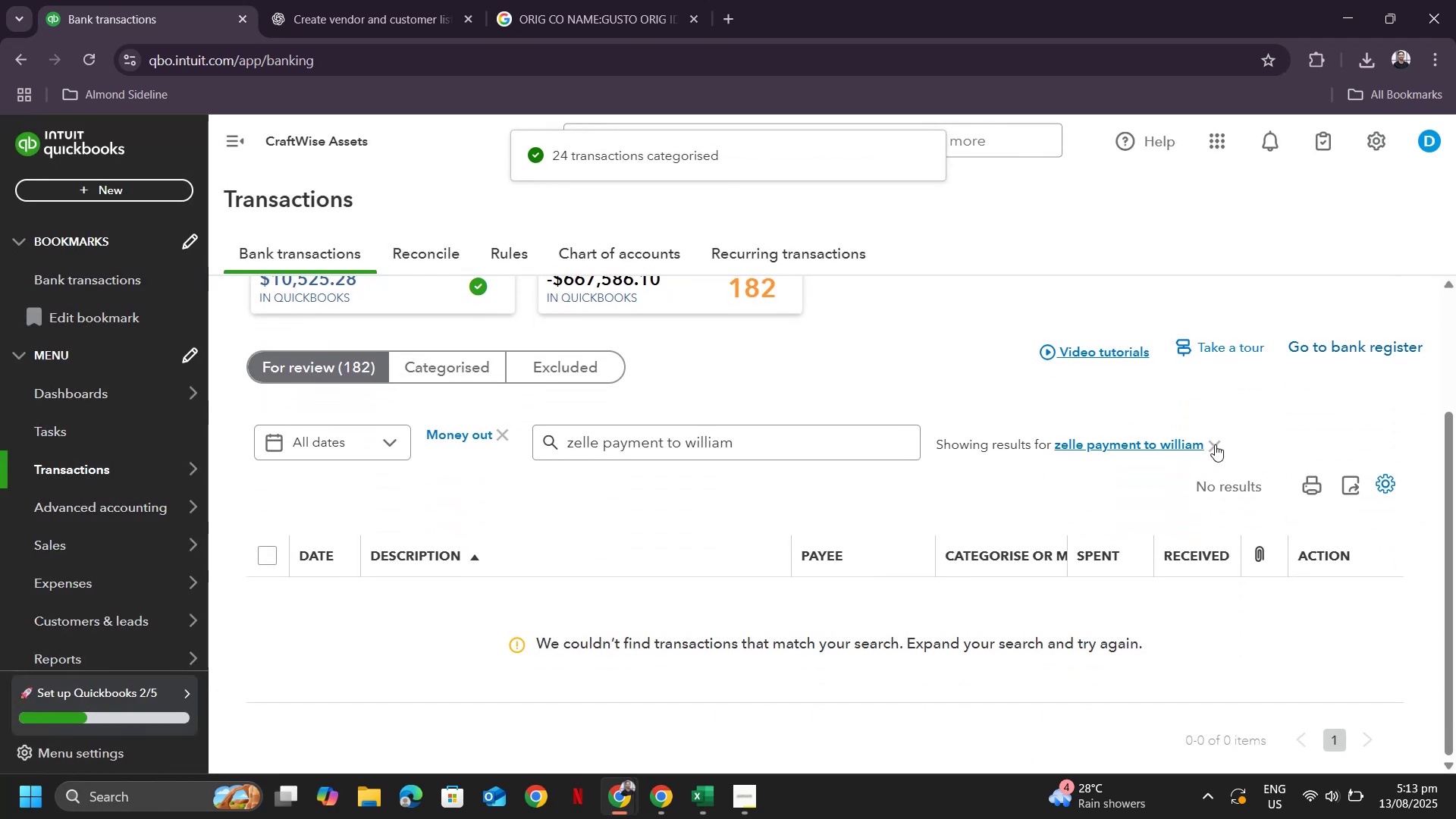 
left_click([1215, 444])
 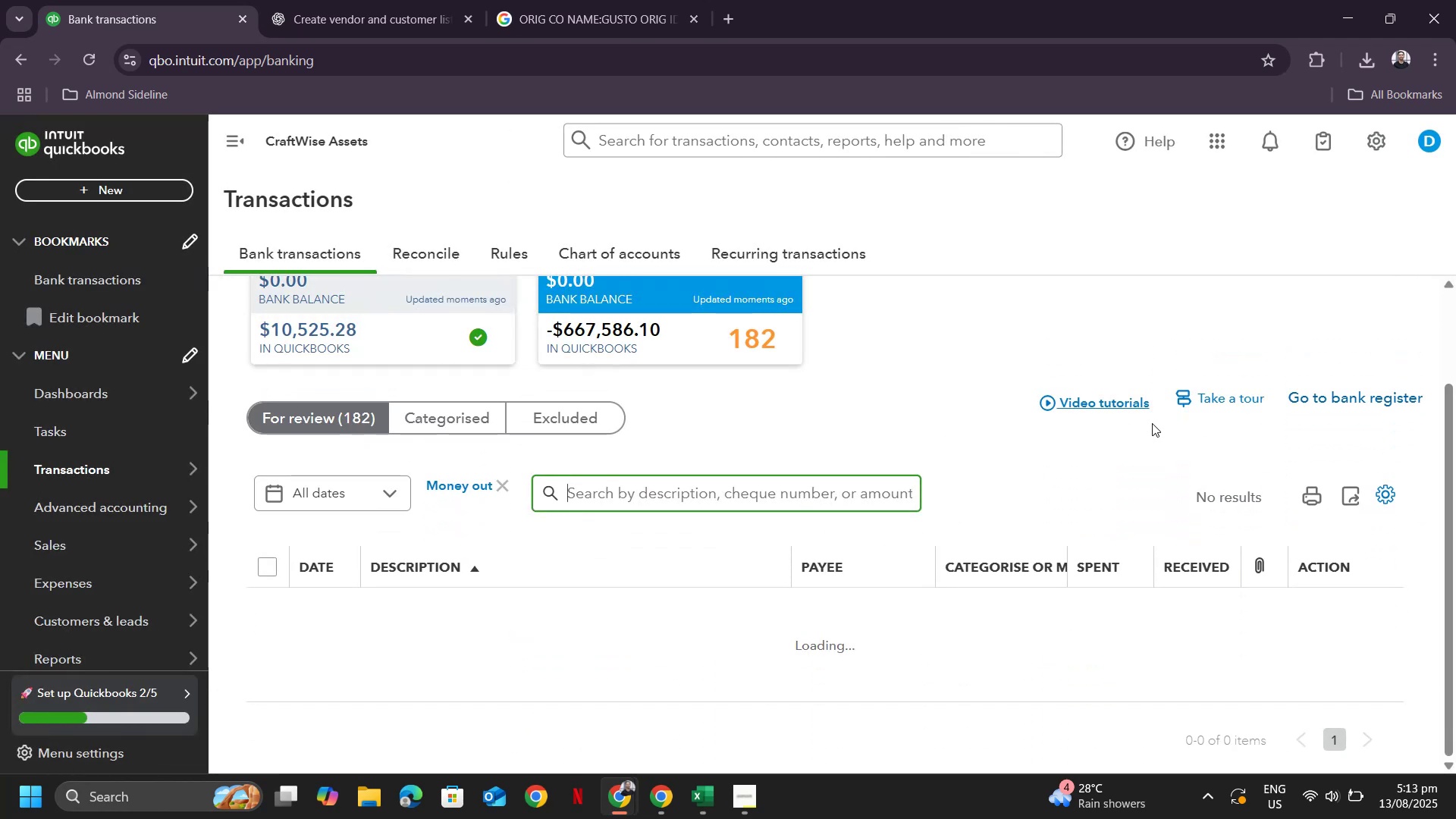 
key(Alt+Tab)
 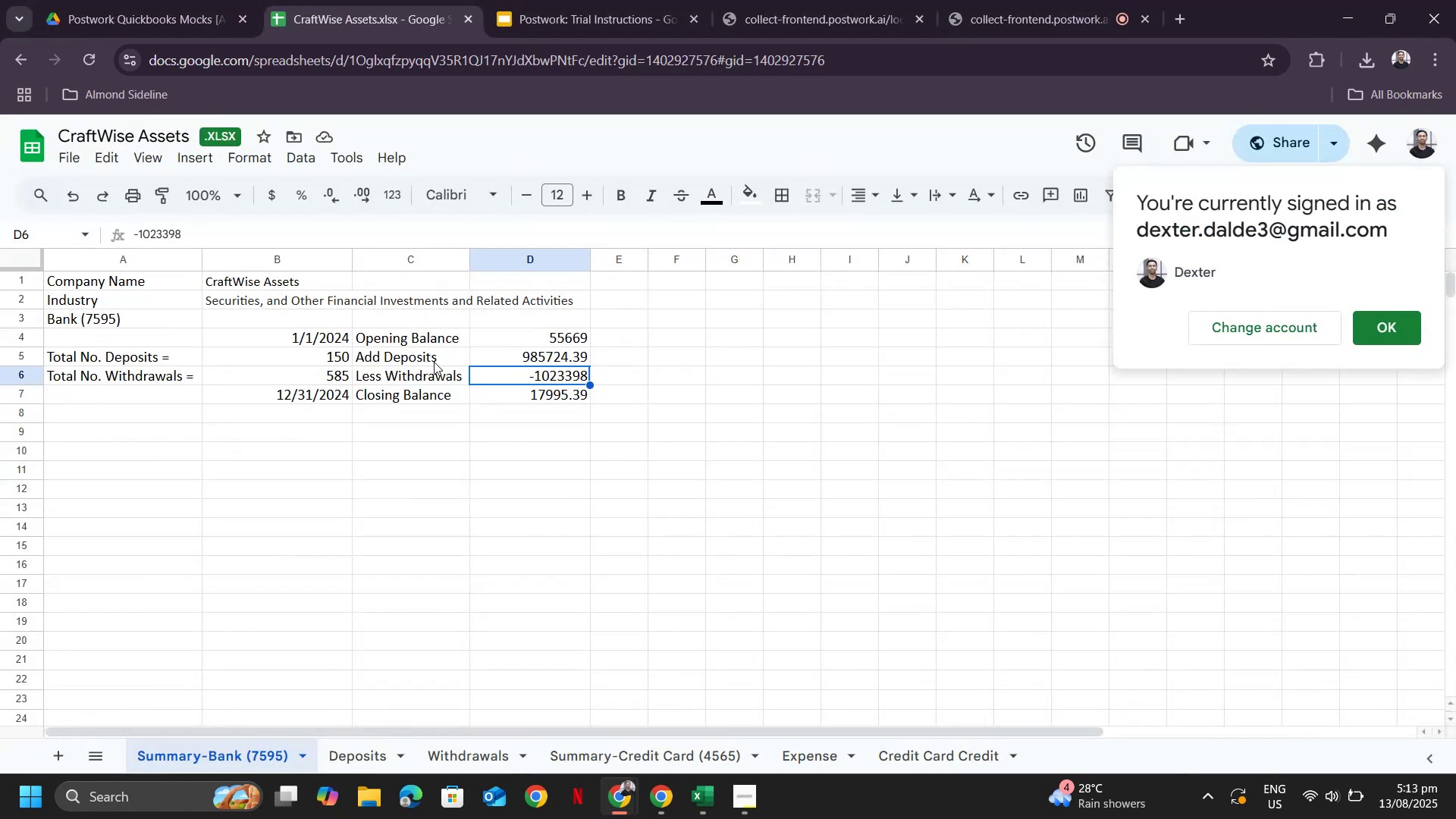 
left_click_drag(start_coordinate=[319, 356], to_coordinate=[494, 366])
 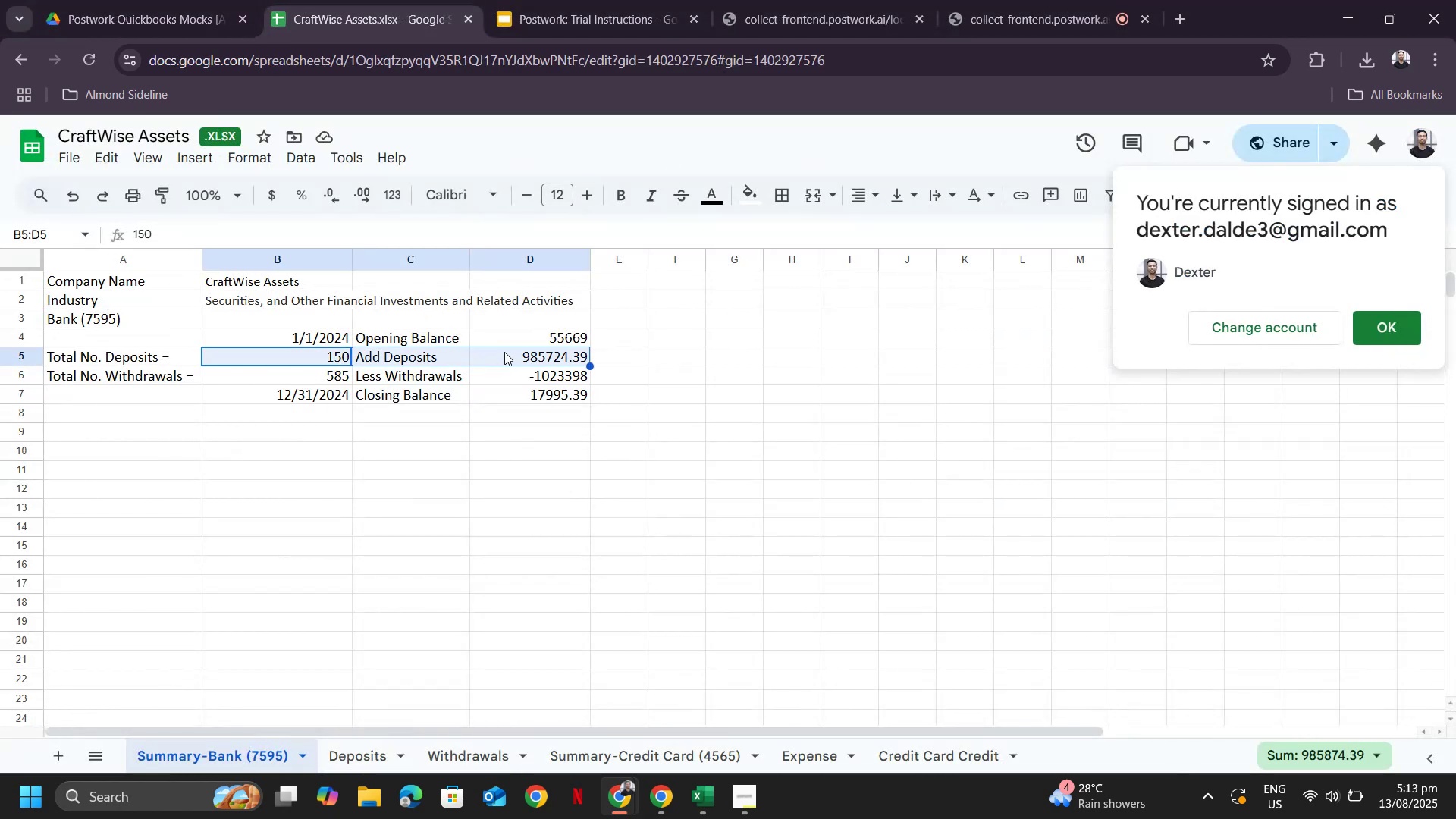 
key(Alt+Tab)
 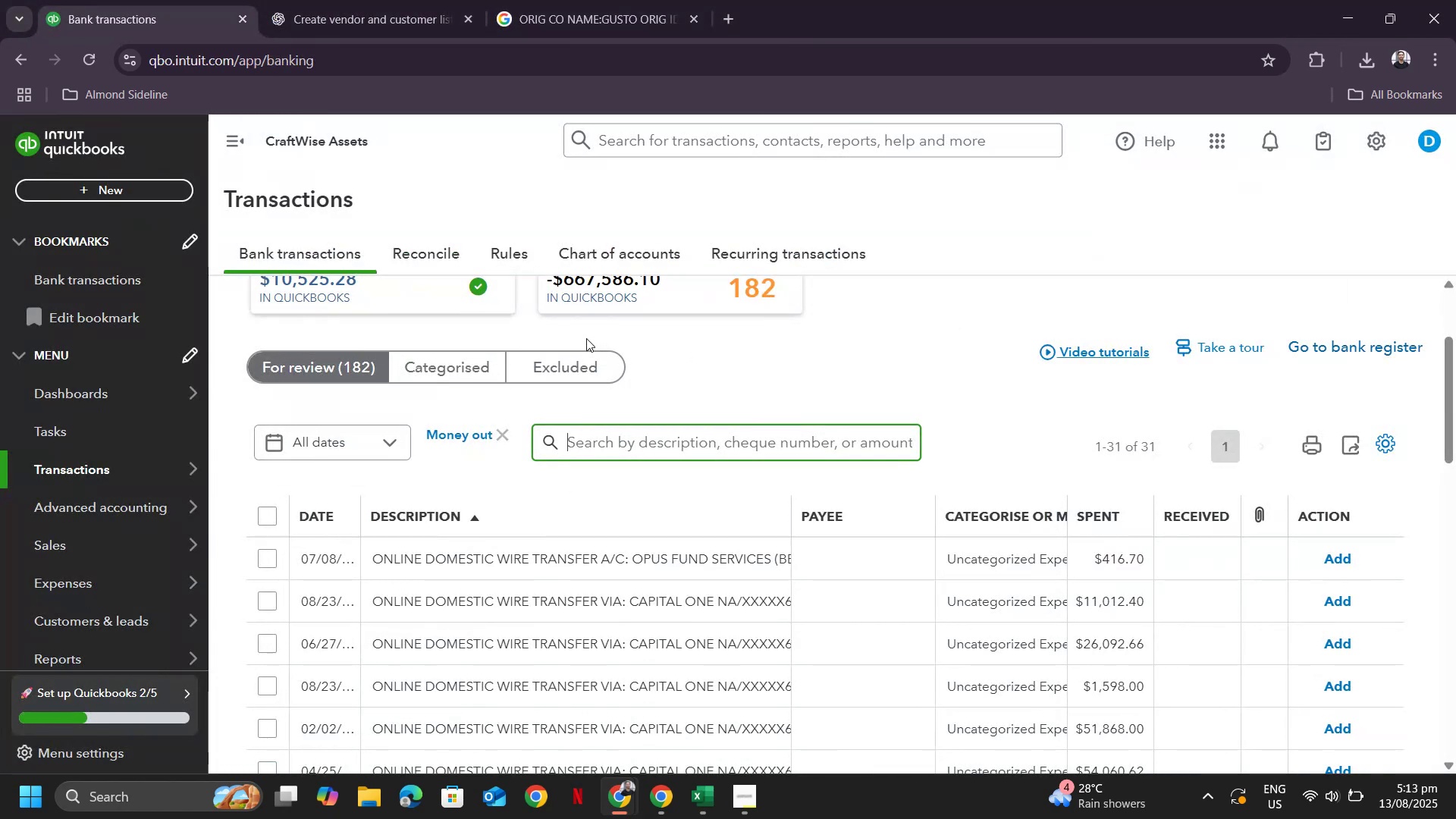 
wait(6.21)
 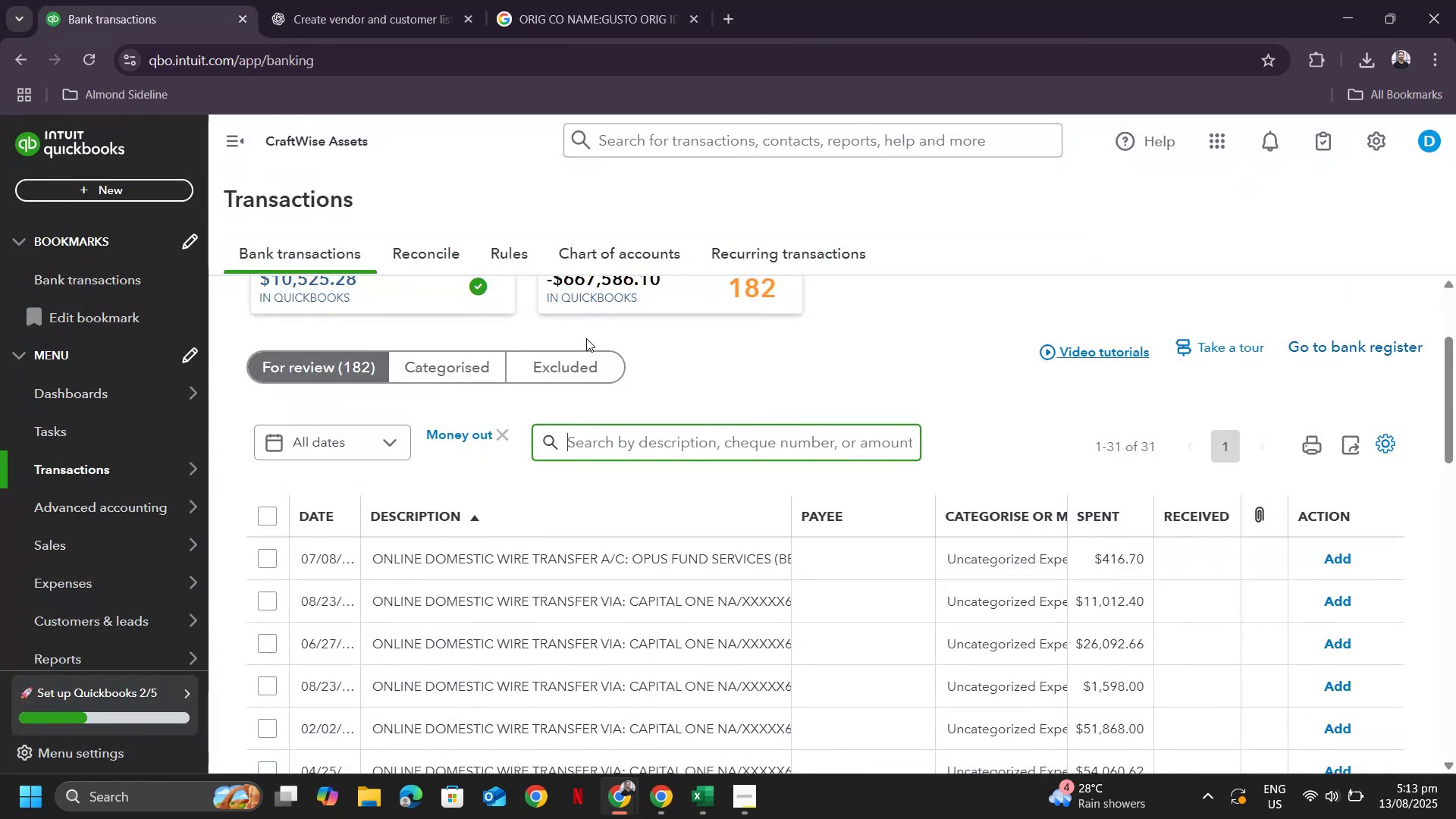 
scroll: coordinate [767, 526], scroll_direction: down, amount: 10.0
 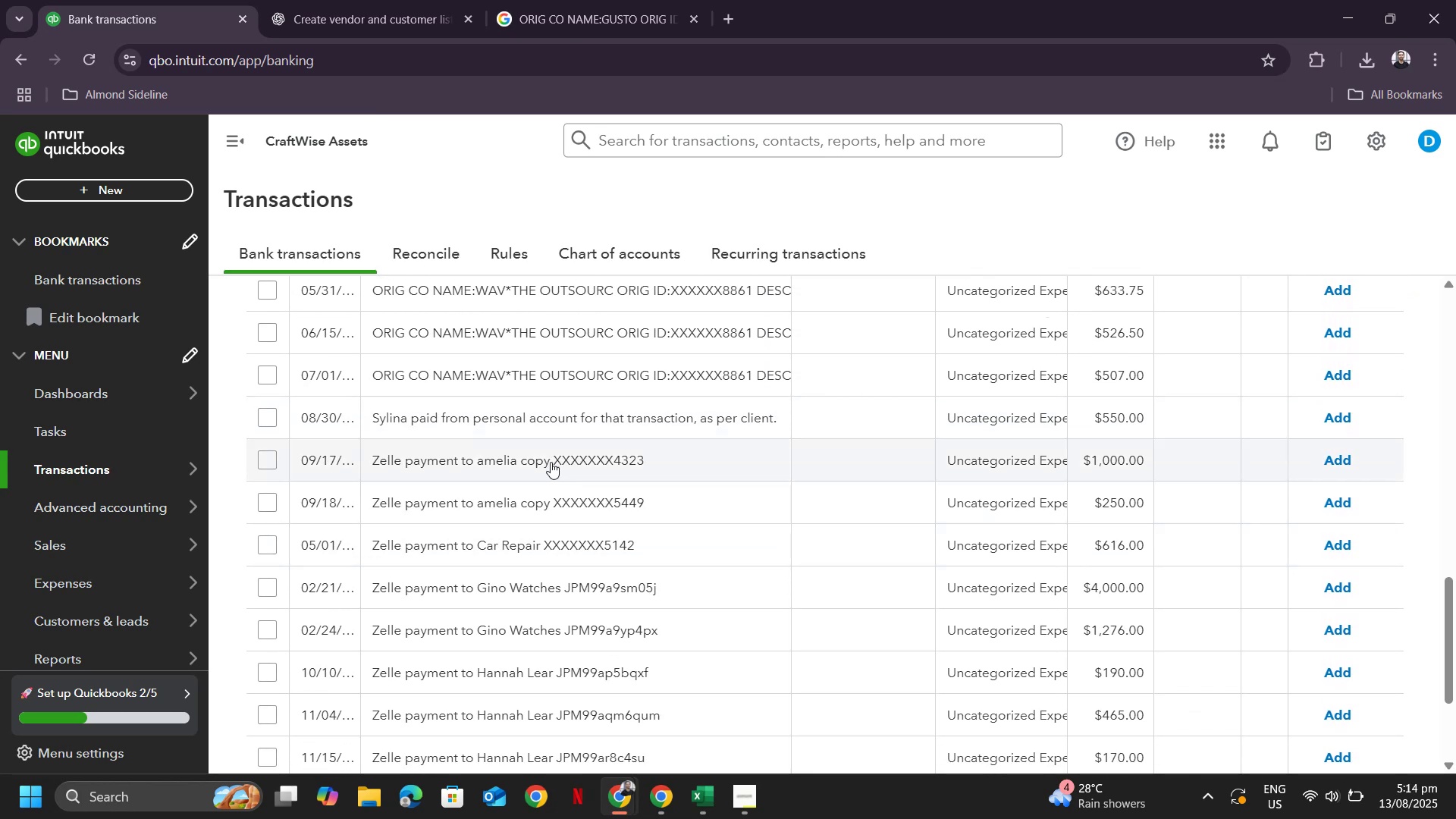 
wait(8.43)
 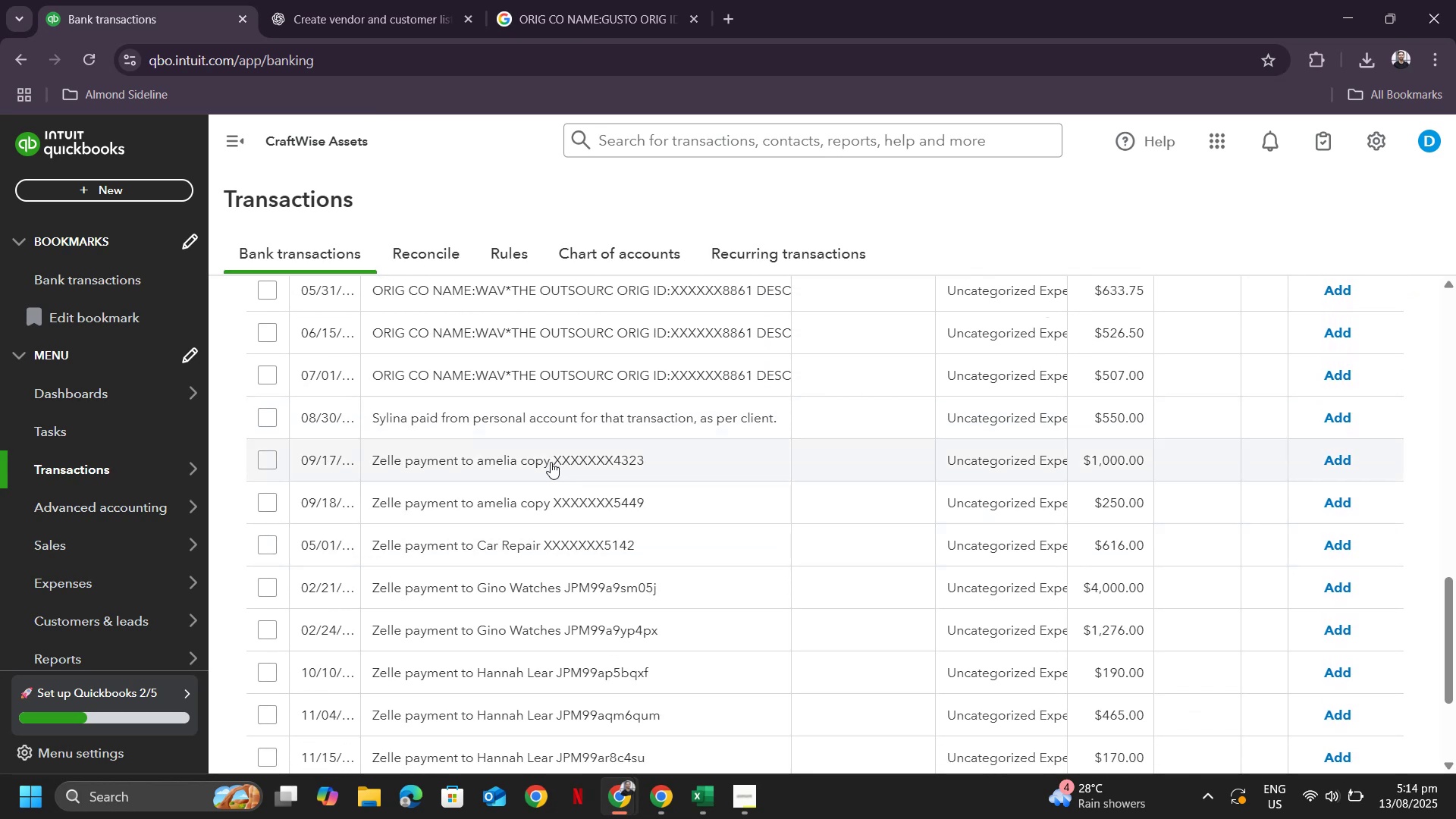 
left_click([566, 466])
 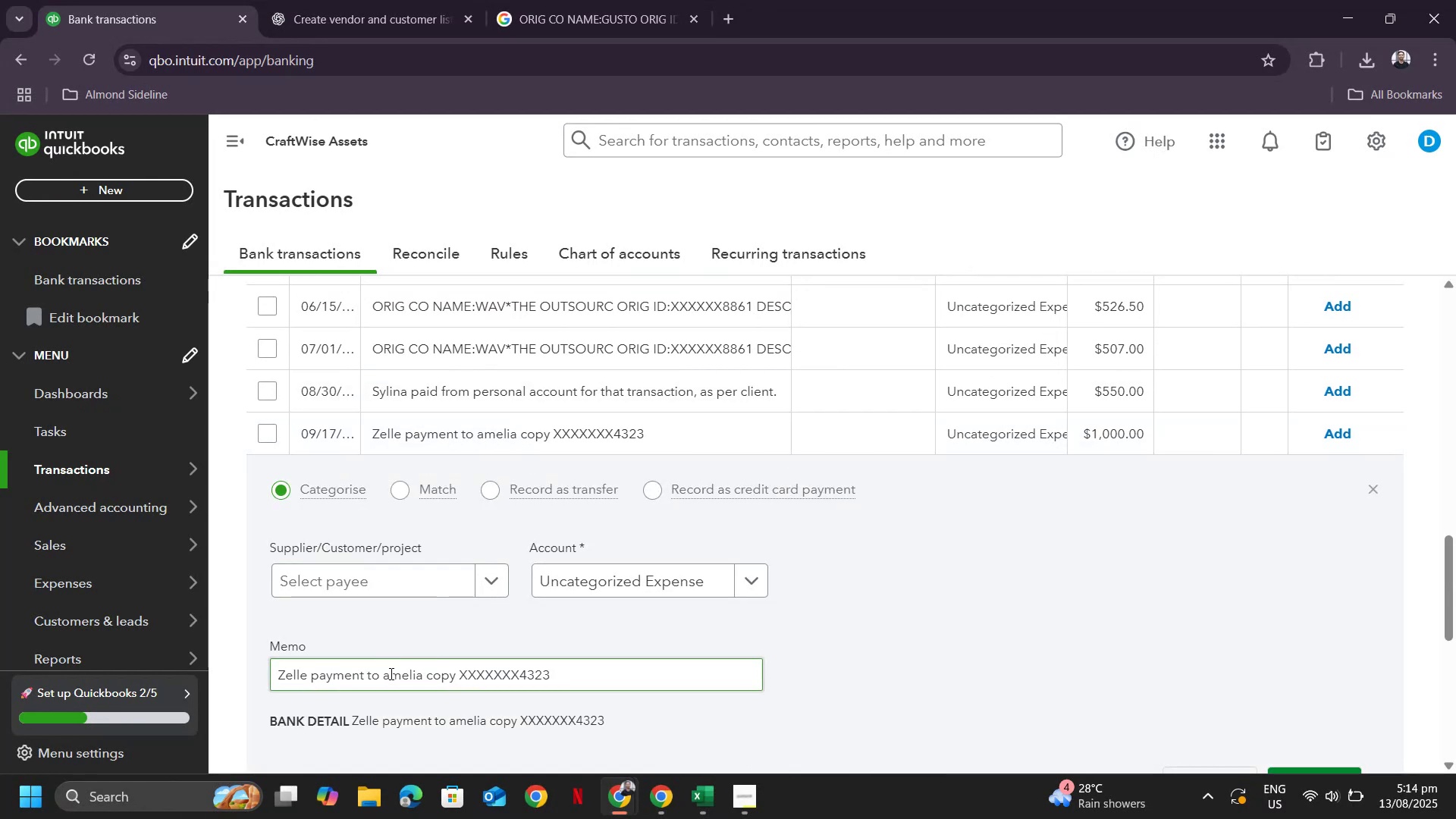 
left_click_drag(start_coordinate=[382, 675], to_coordinate=[423, 674])
 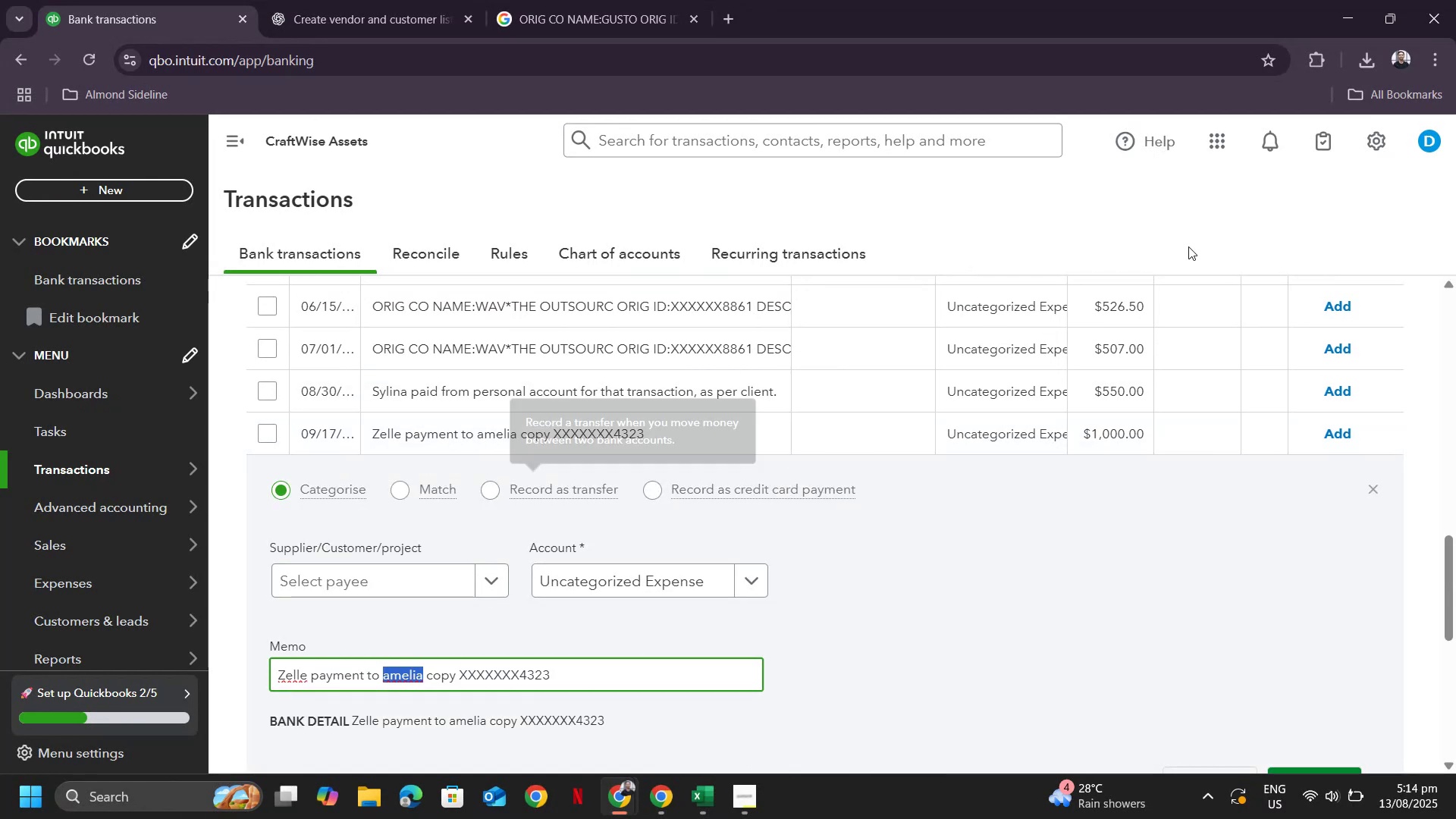 
key(Control+ControlLeft)
 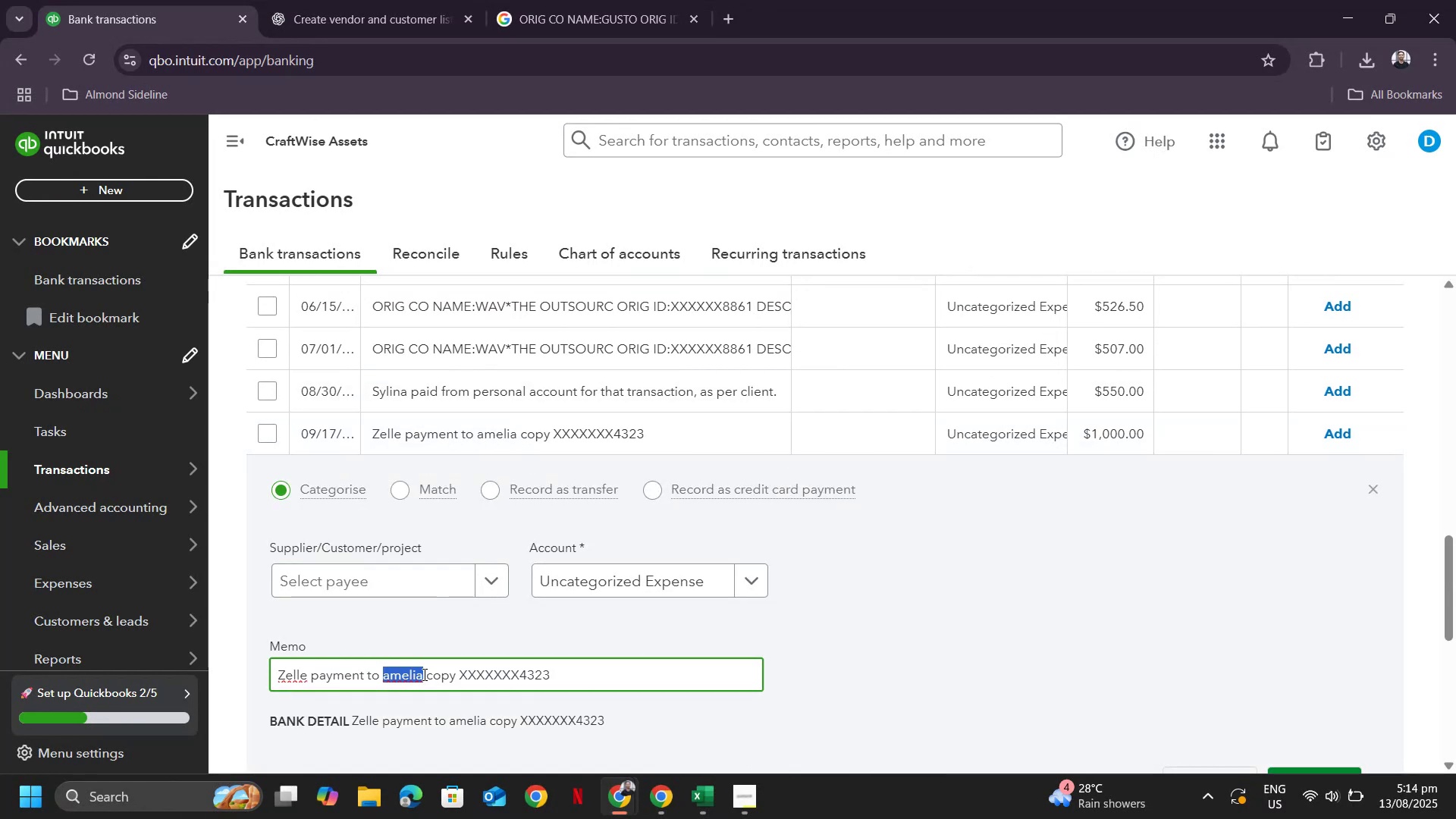 
key(Control+C)
 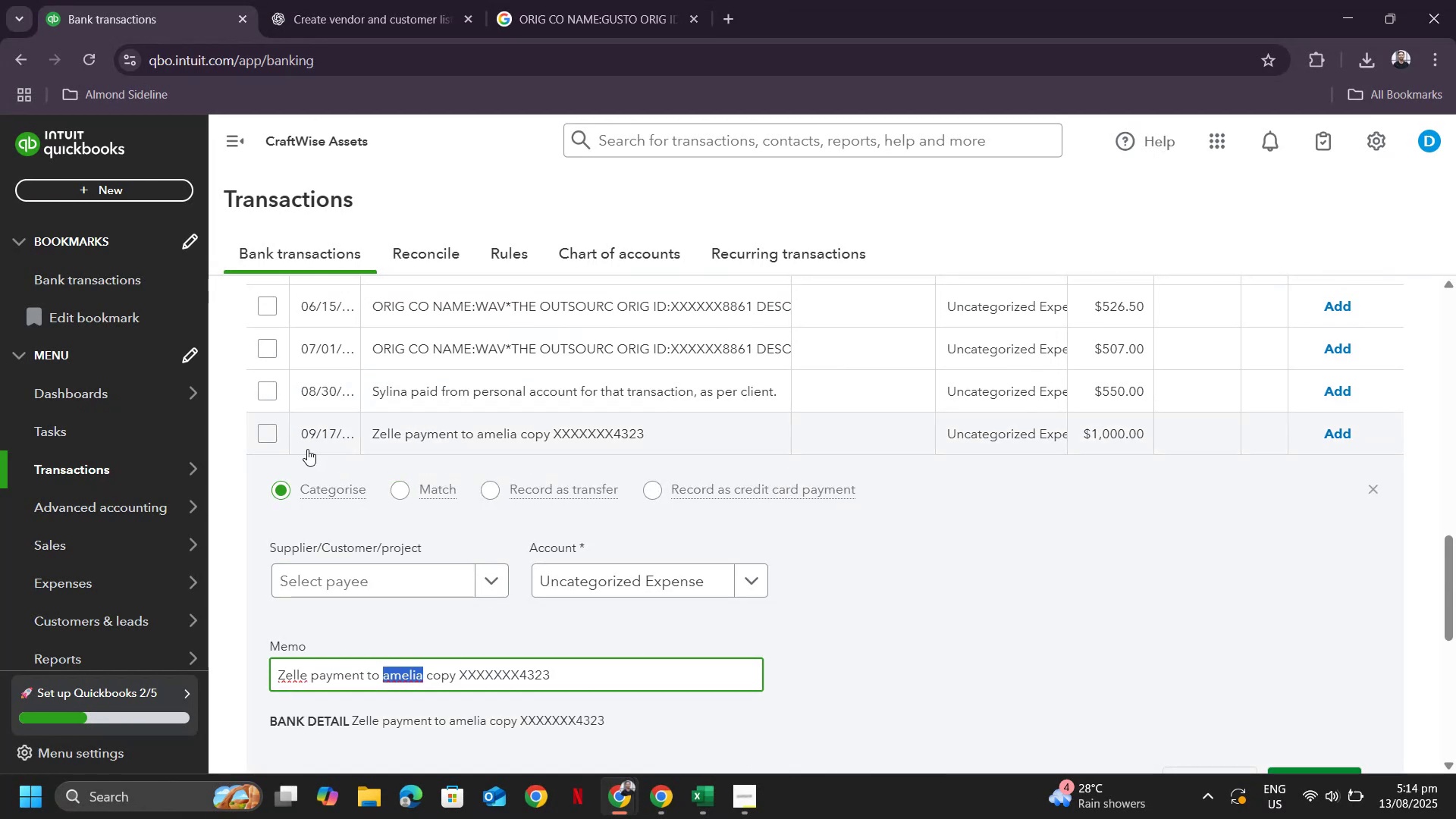 
scroll: coordinate [800, 322], scroll_direction: up, amount: 14.0
 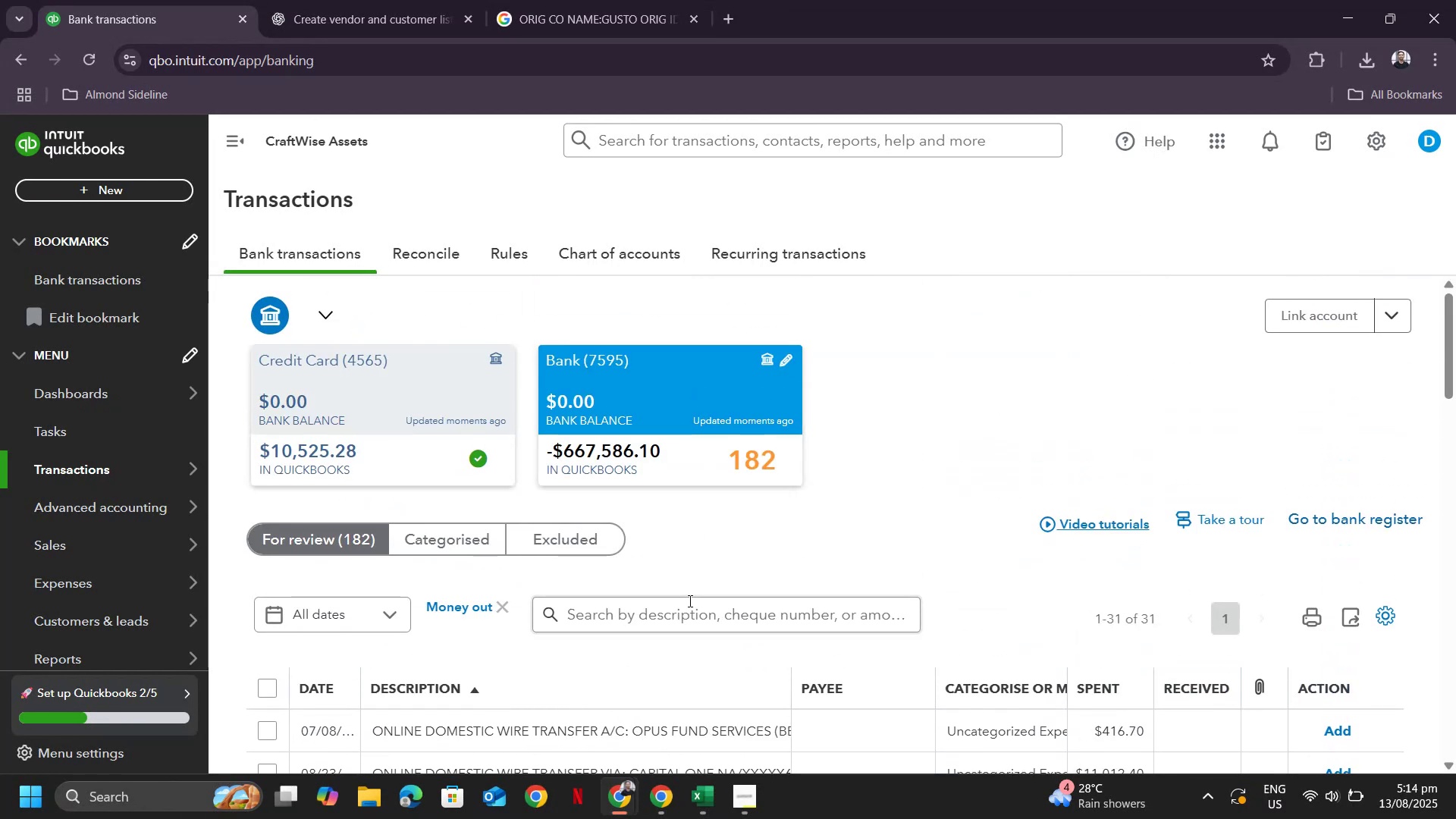 
left_click_drag(start_coordinate=[689, 601], to_coordinate=[691, 606])
 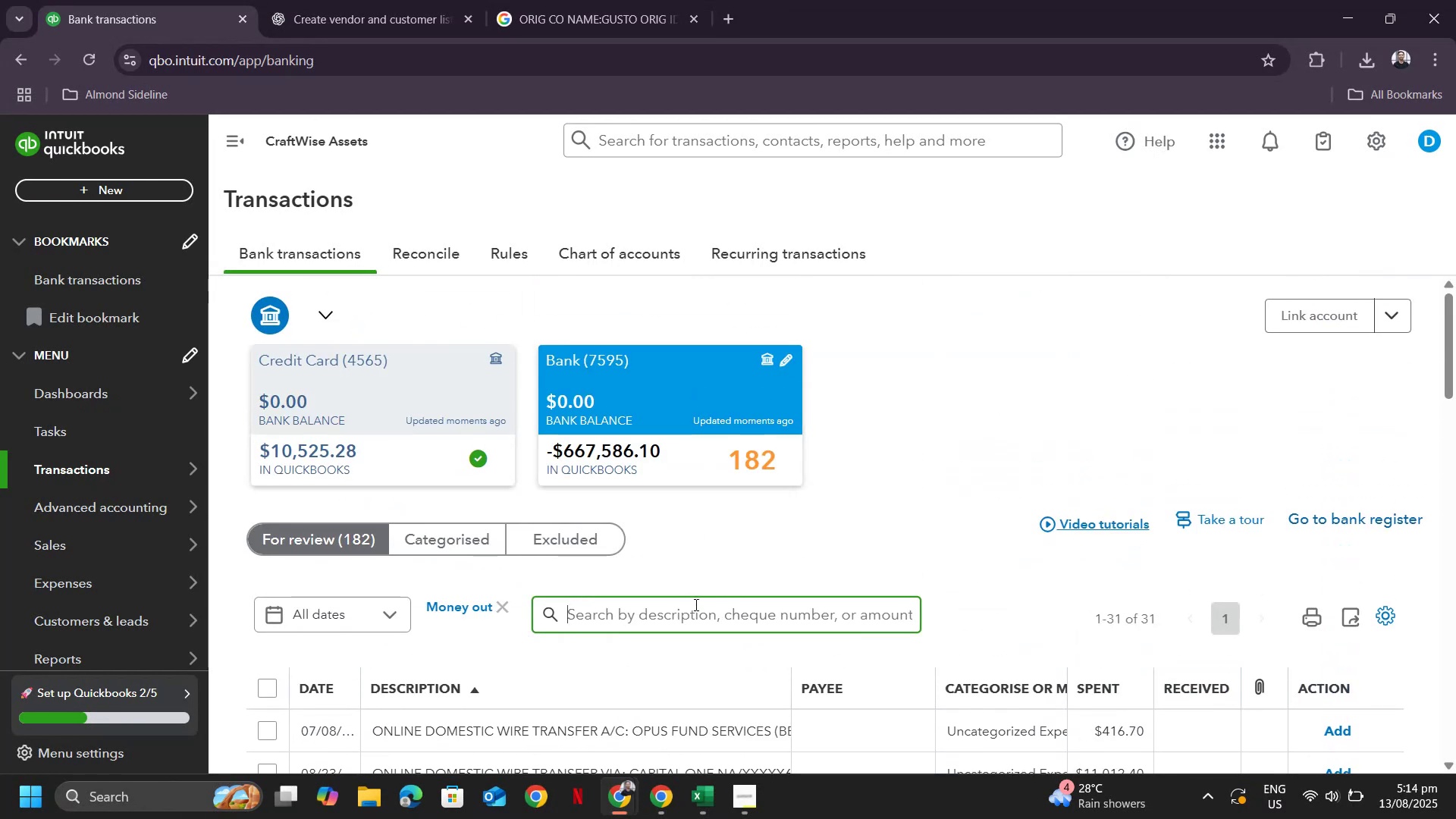 
key(Control+ControlLeft)
 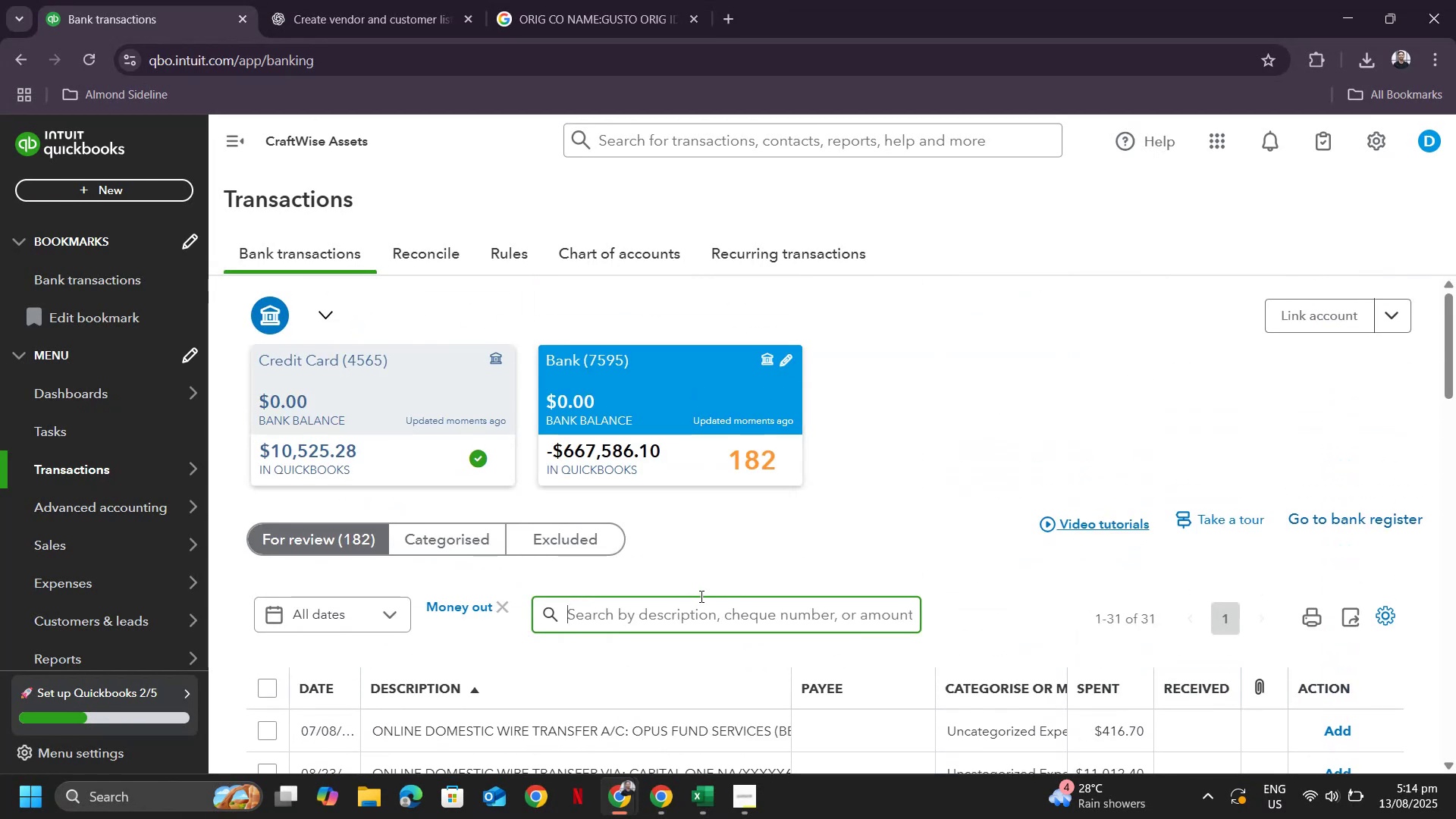 
key(Control+Space)
 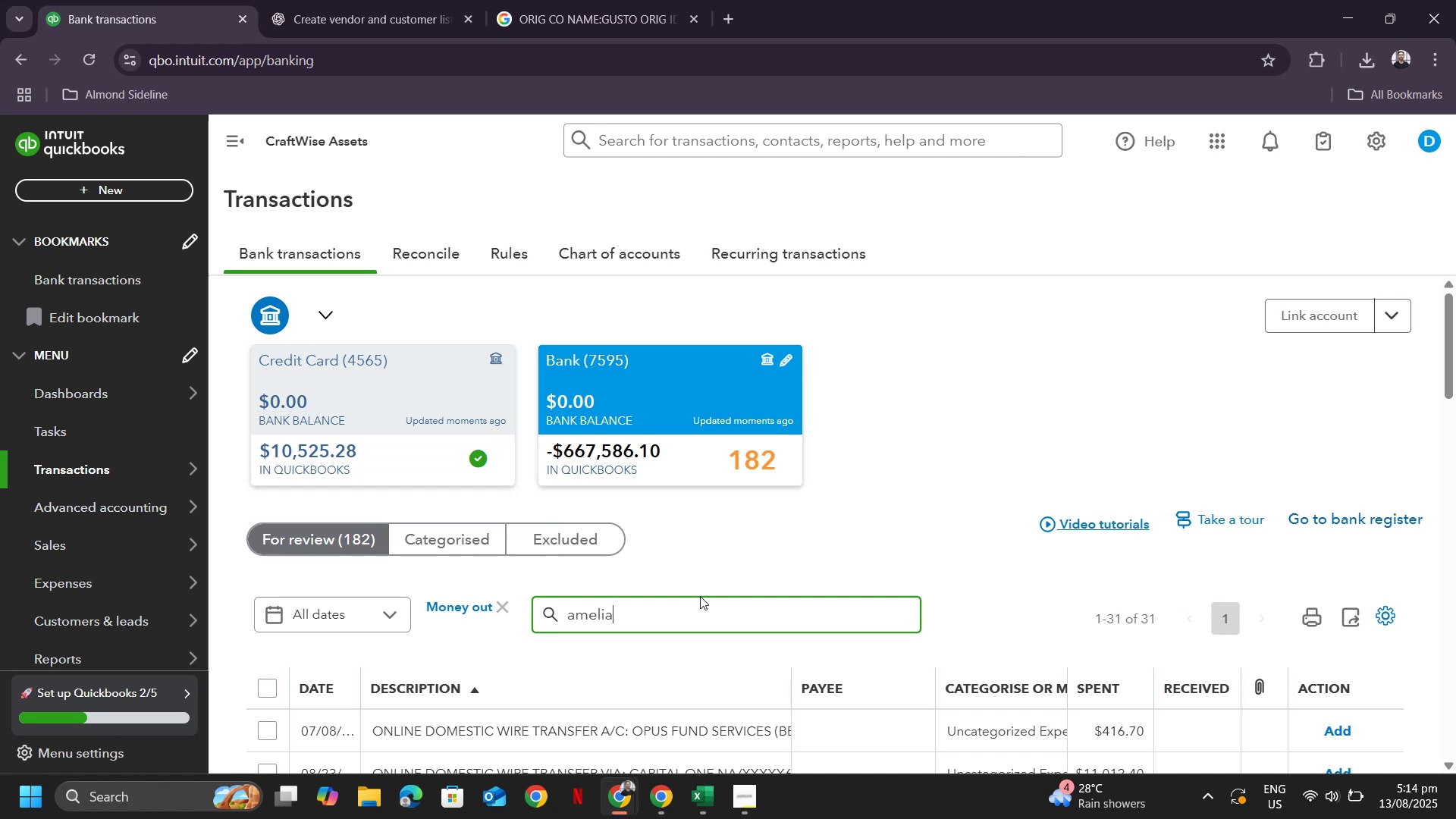 
key(Control+V)
 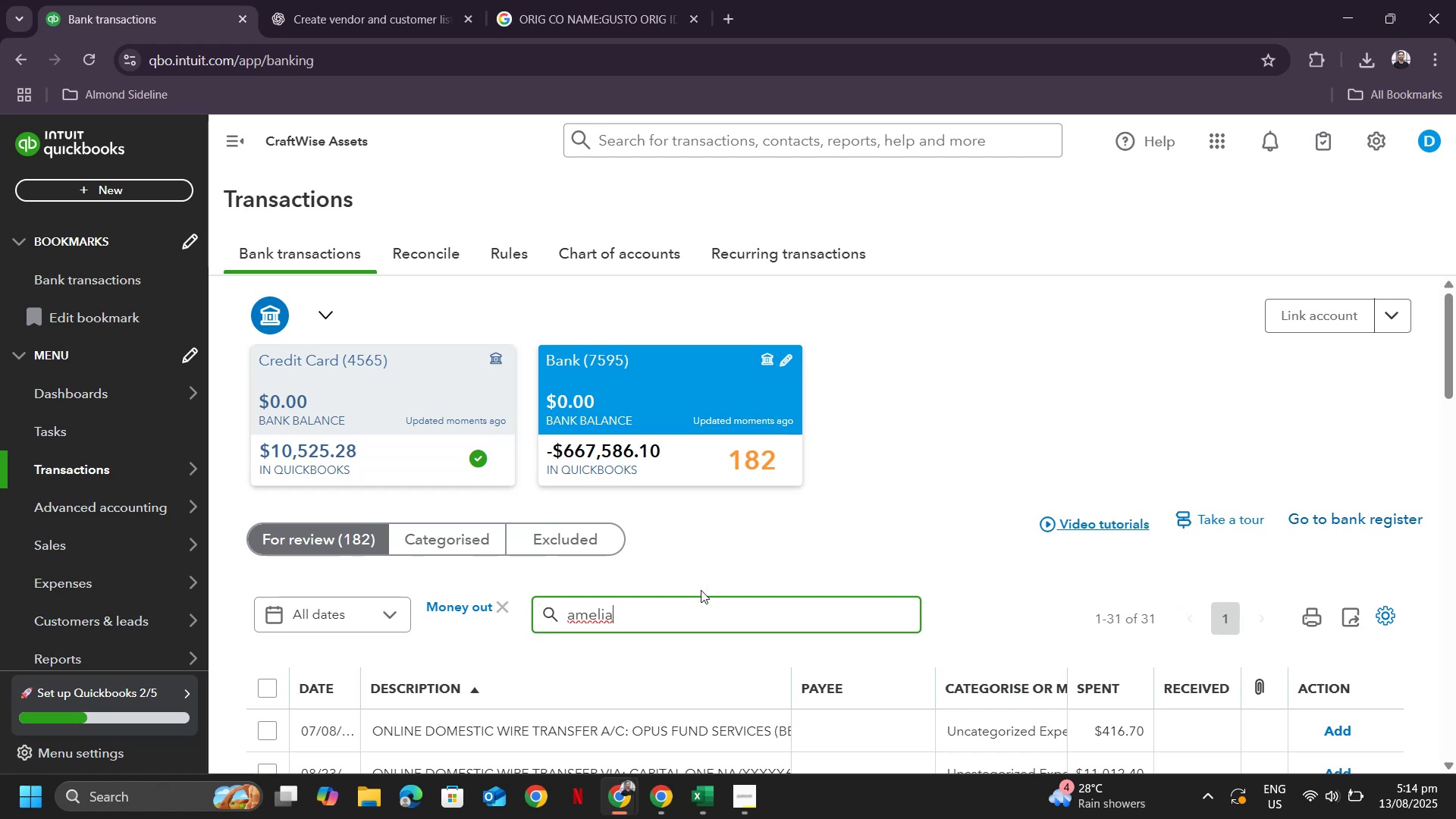 
key(Enter)
 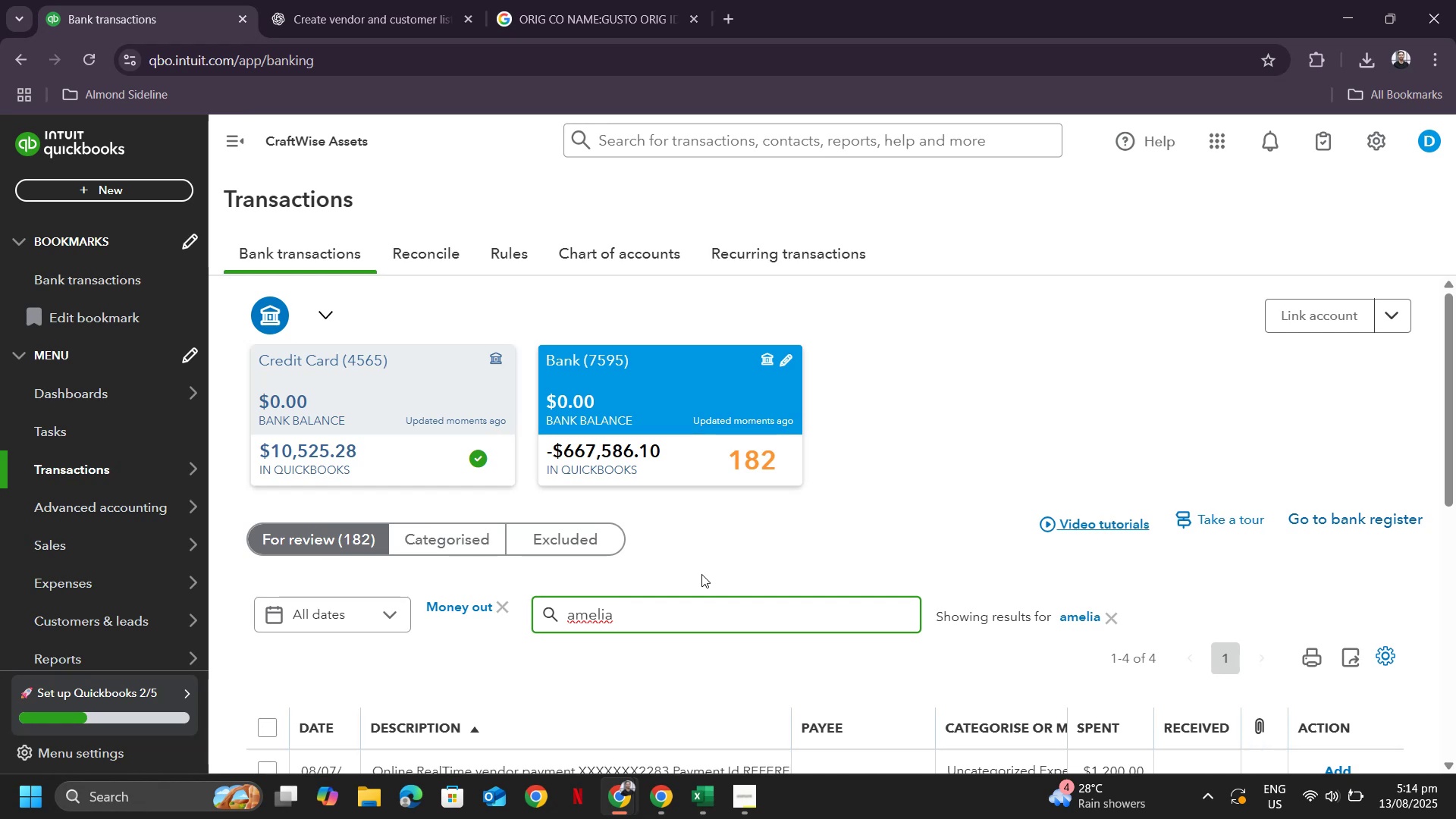 
wait(16.66)
 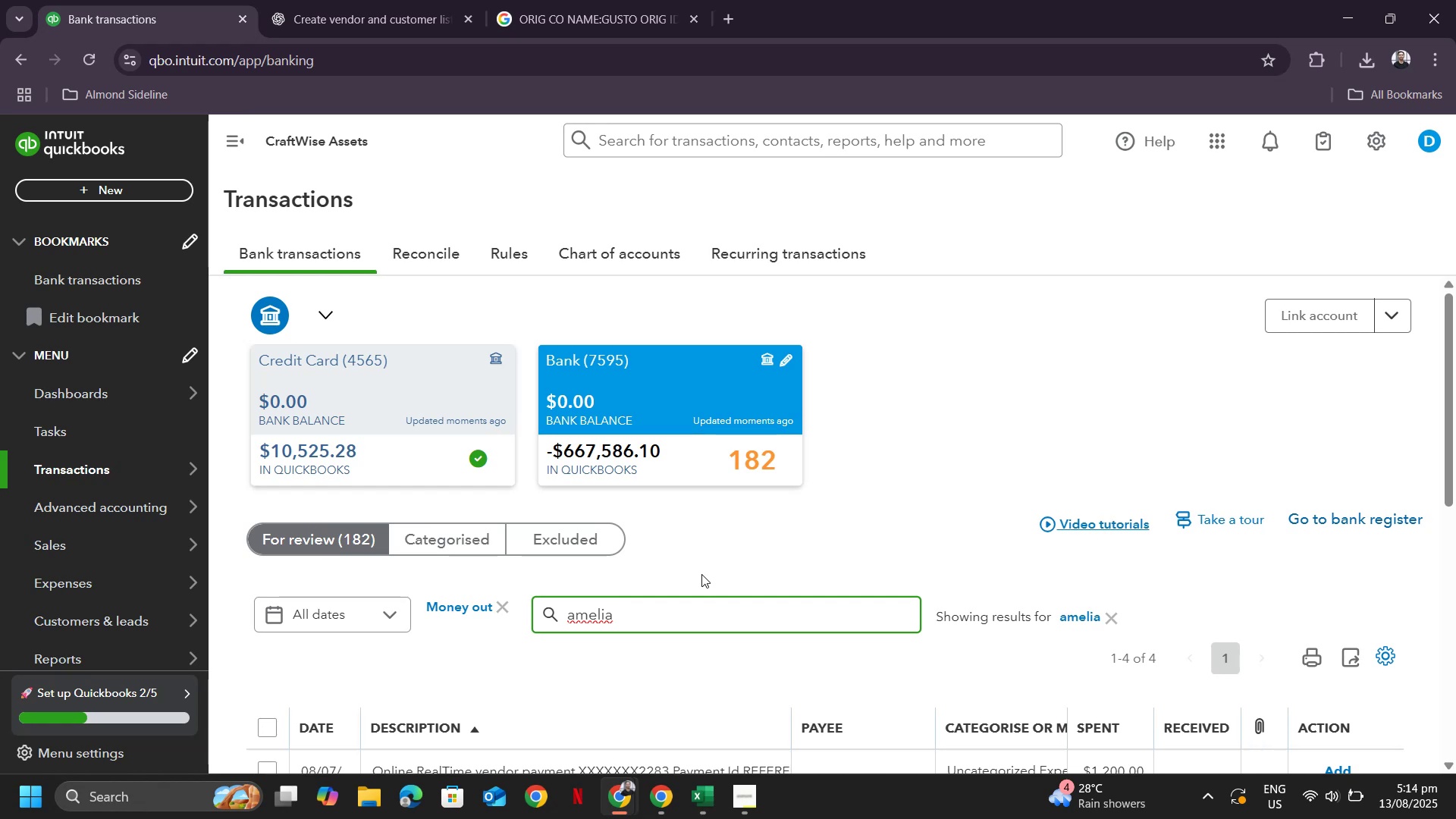 
scroll: coordinate [805, 496], scroll_direction: down, amount: 2.0
 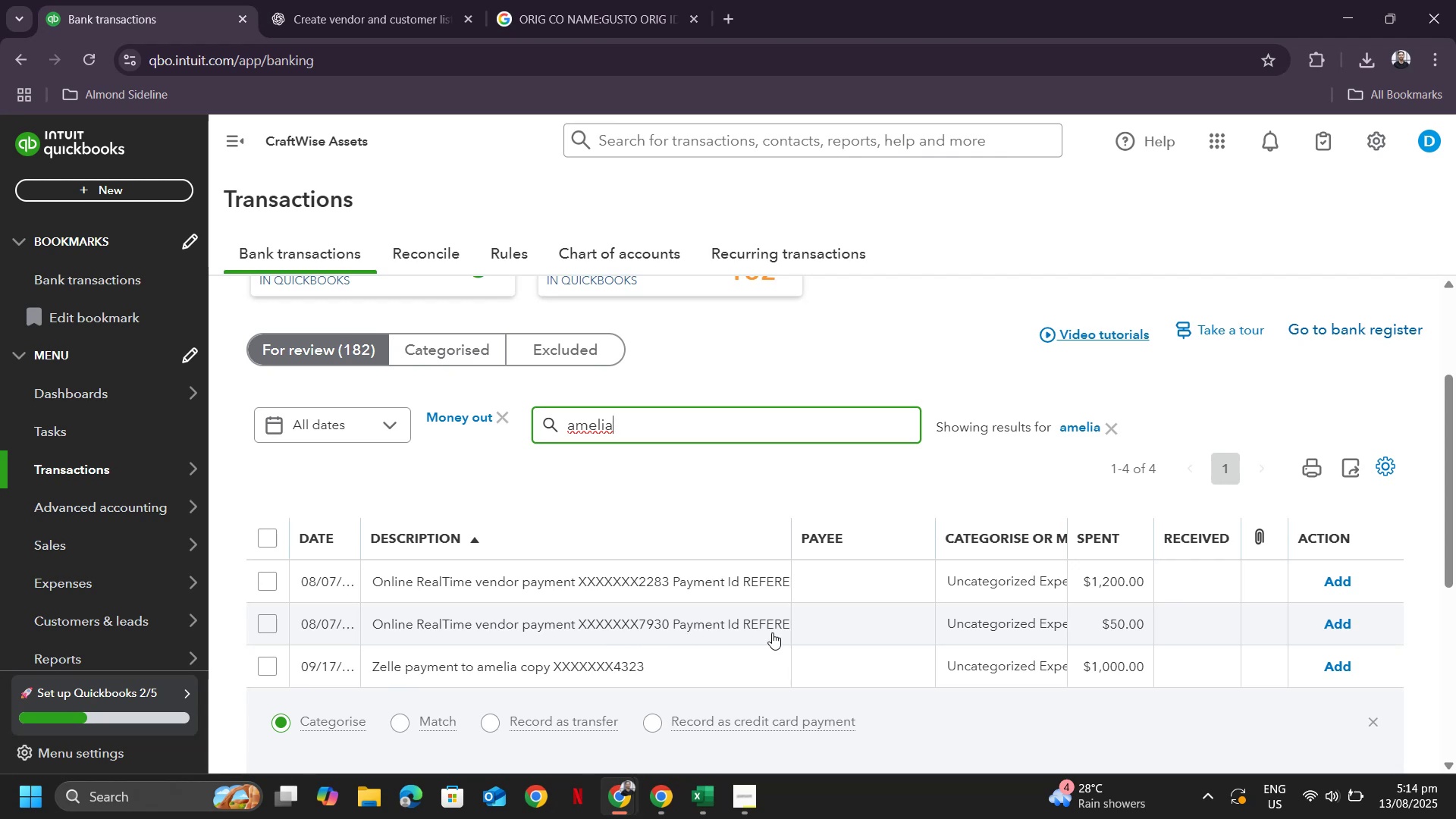 
wait(5.23)
 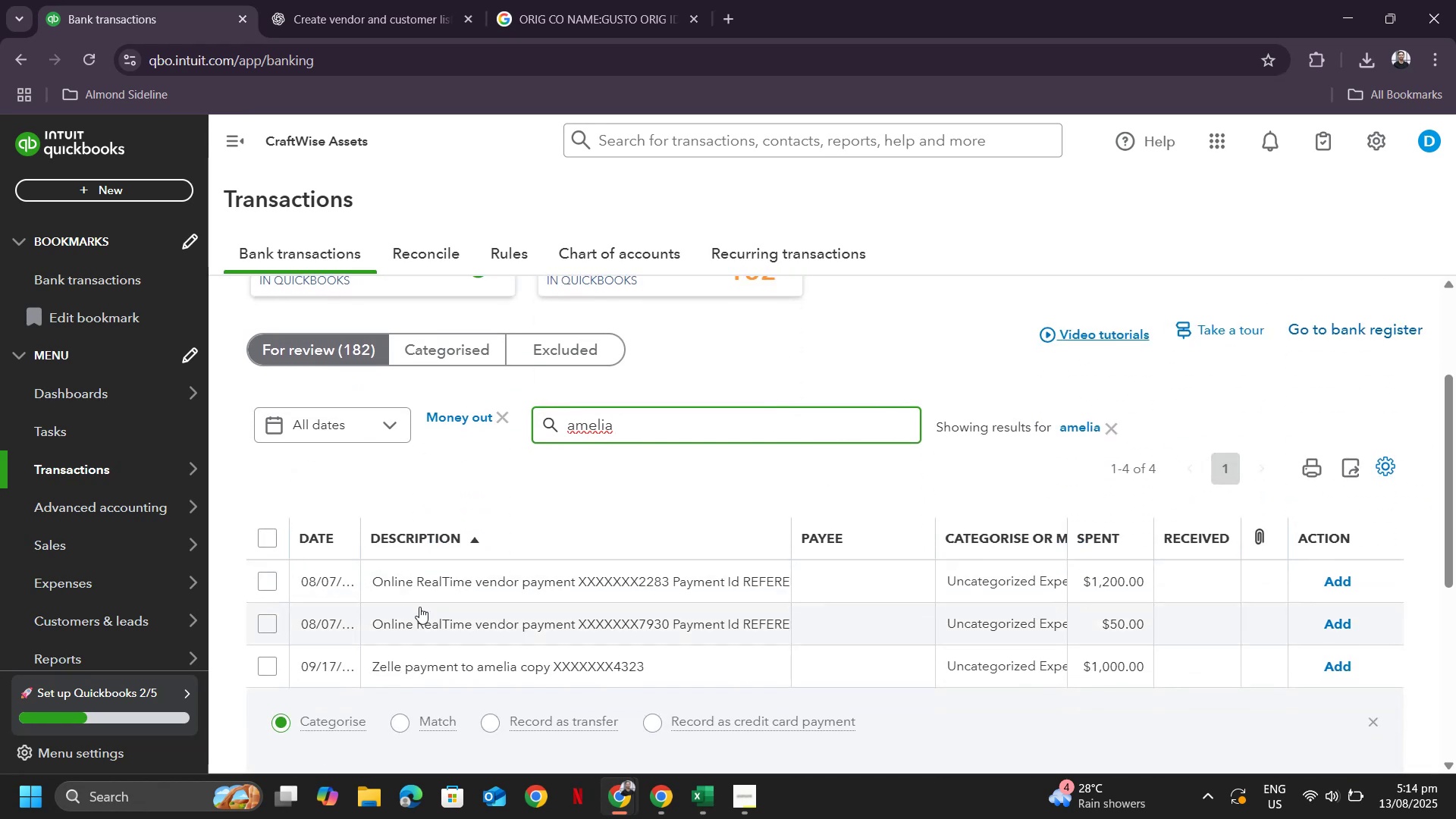 
left_click_drag(start_coordinate=[786, 539], to_coordinate=[810, 548])
 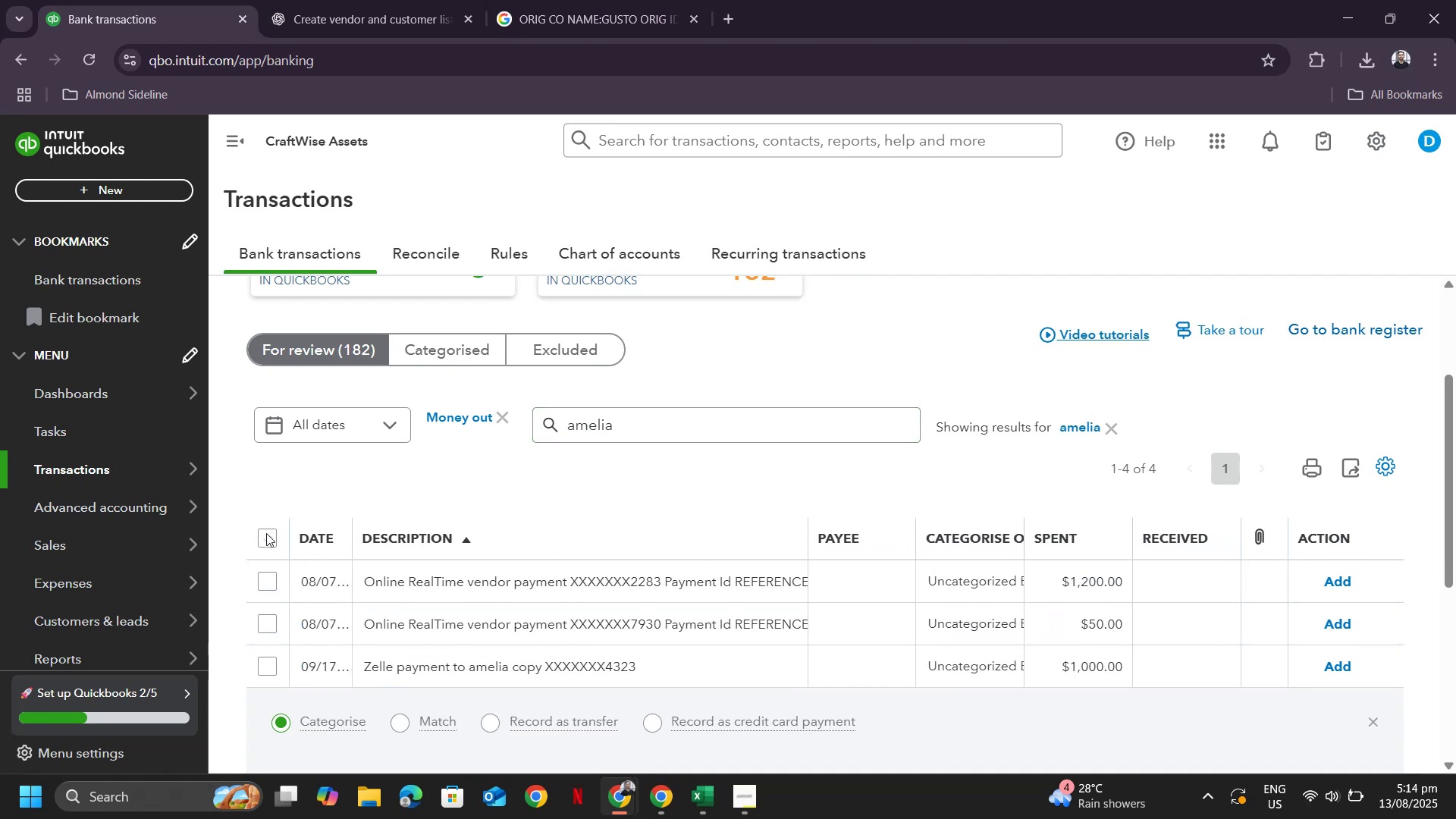 
left_click([267, 535])
 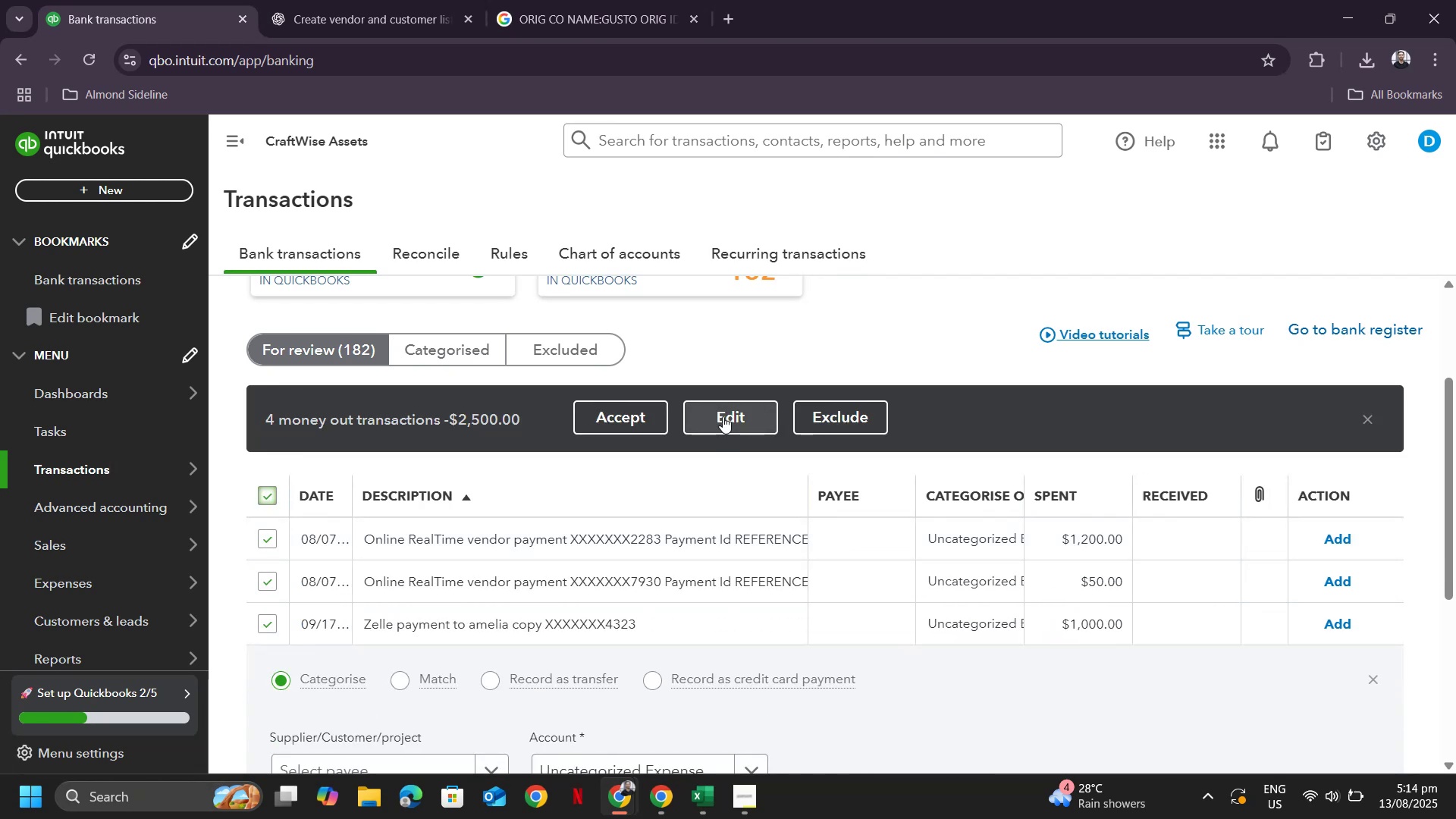 
left_click([723, 416])
 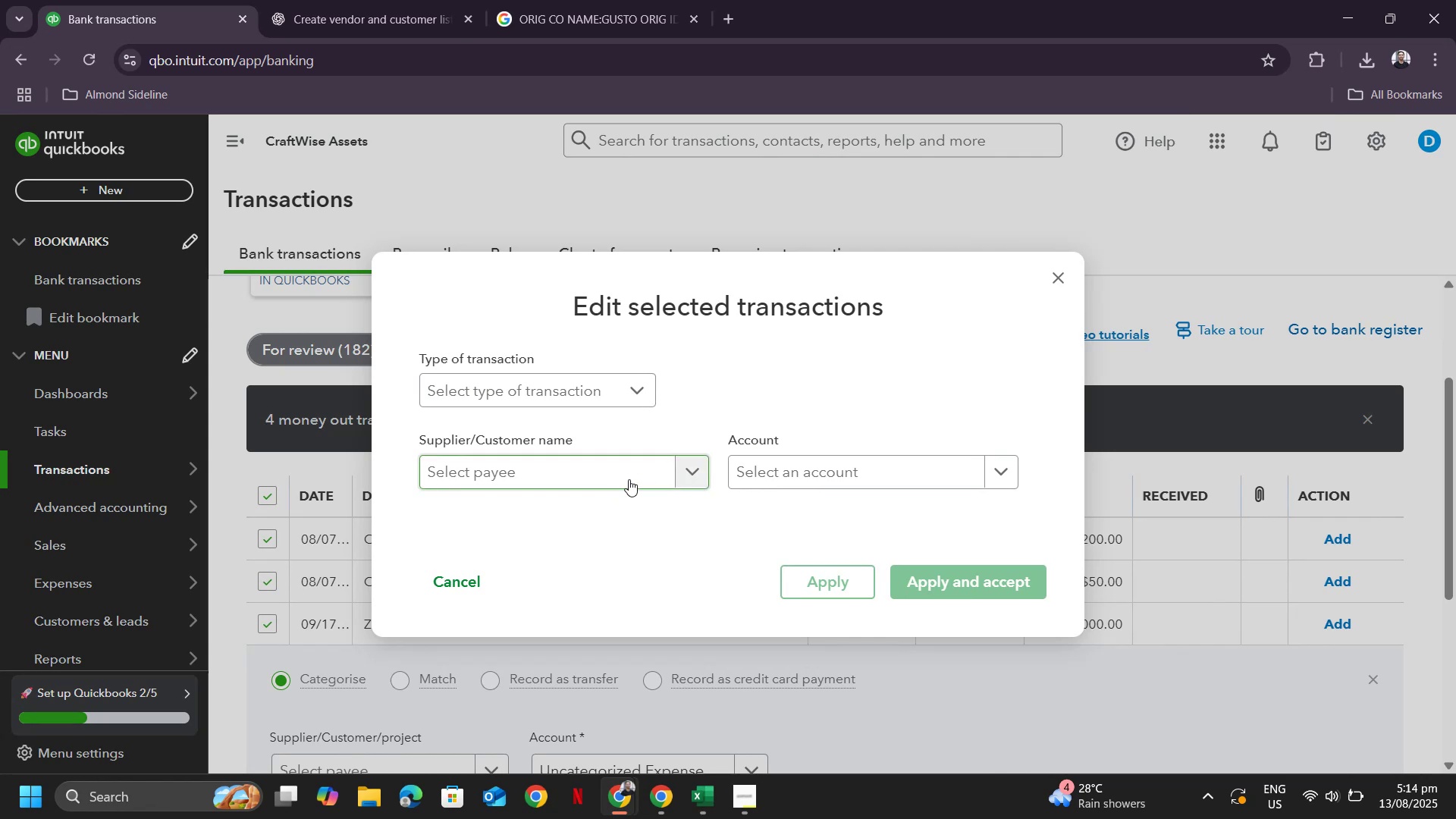 
left_click([630, 479])
 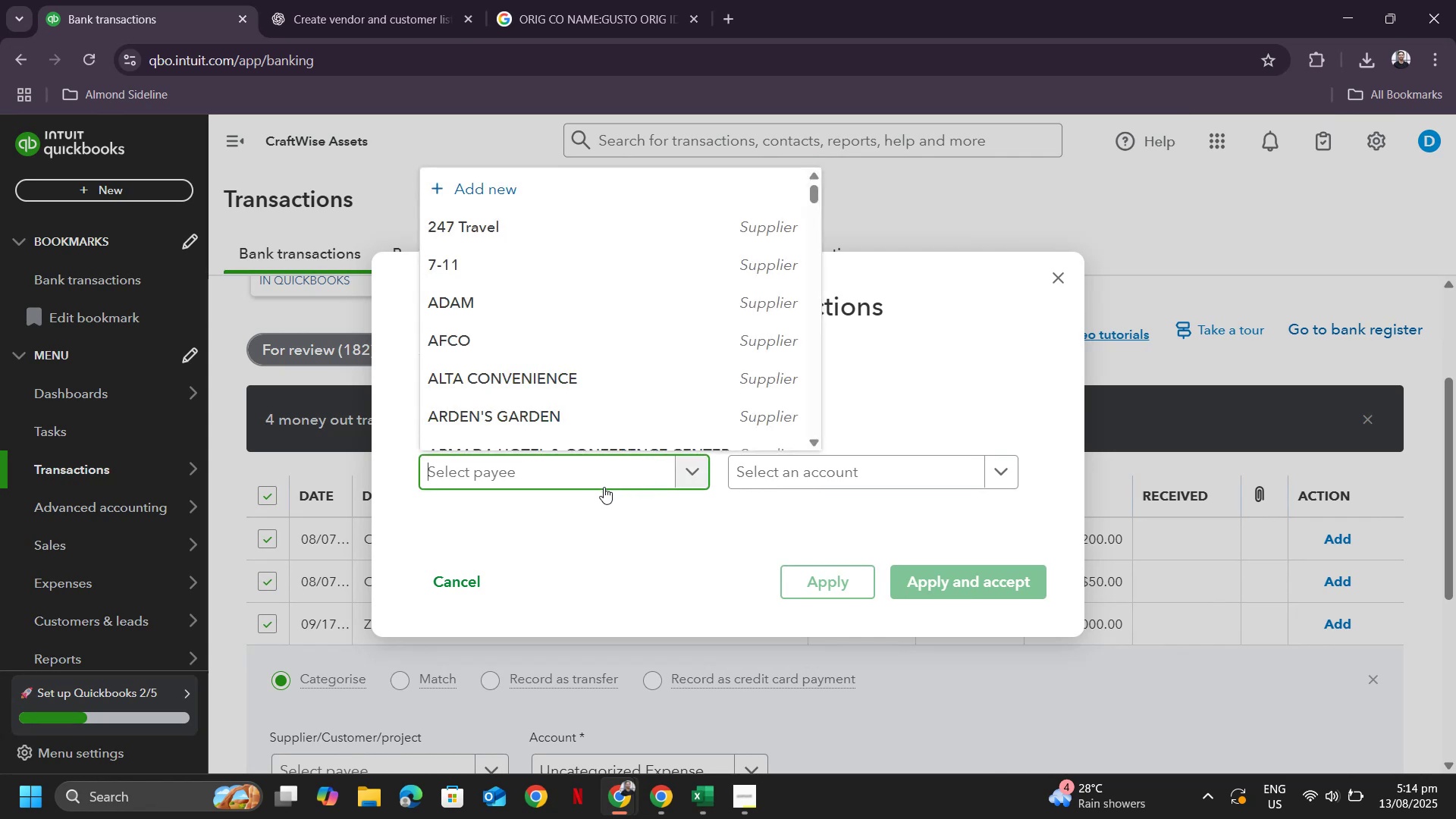 
key(Control+V)
 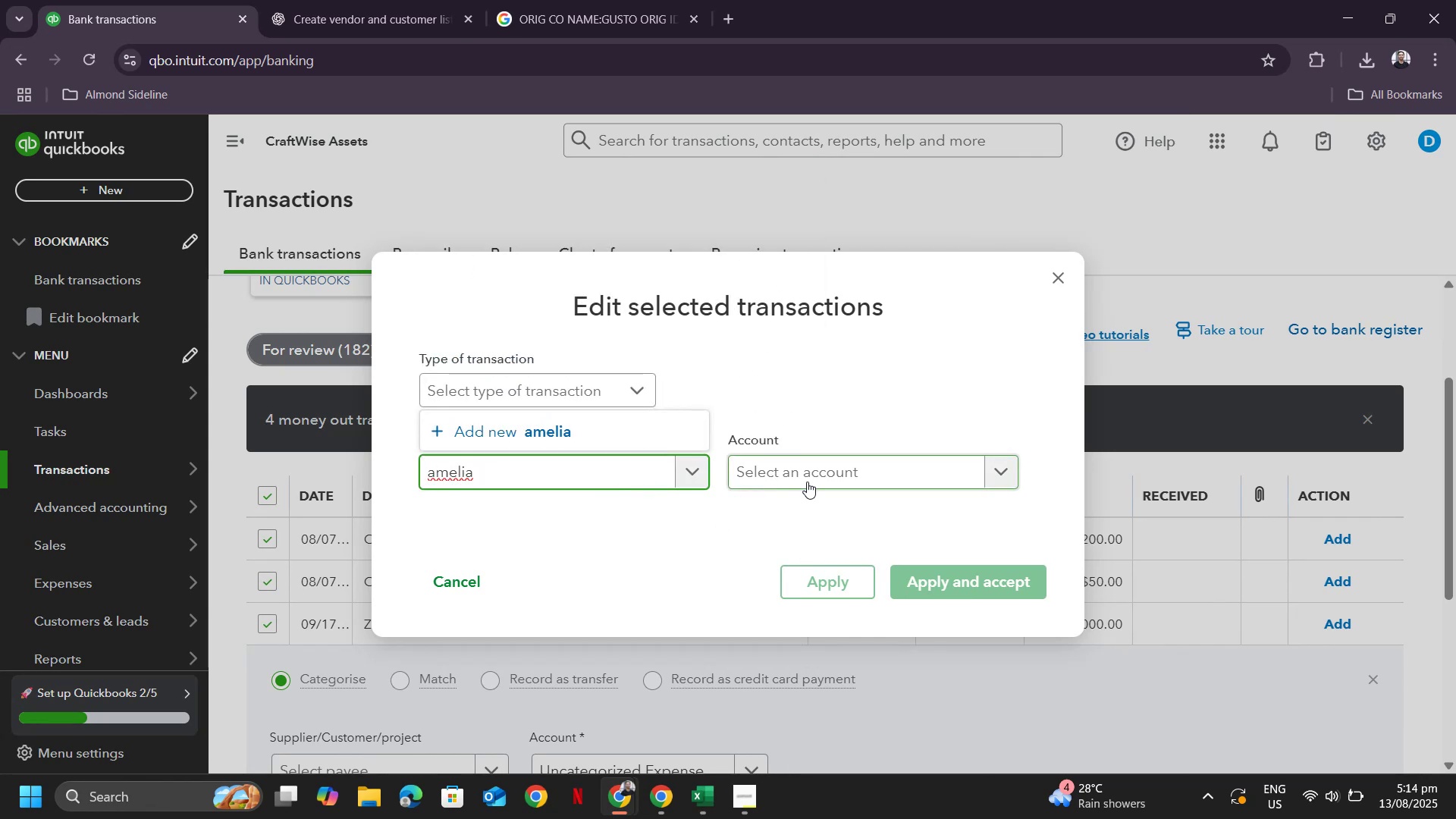 
left_click([840, 477])
 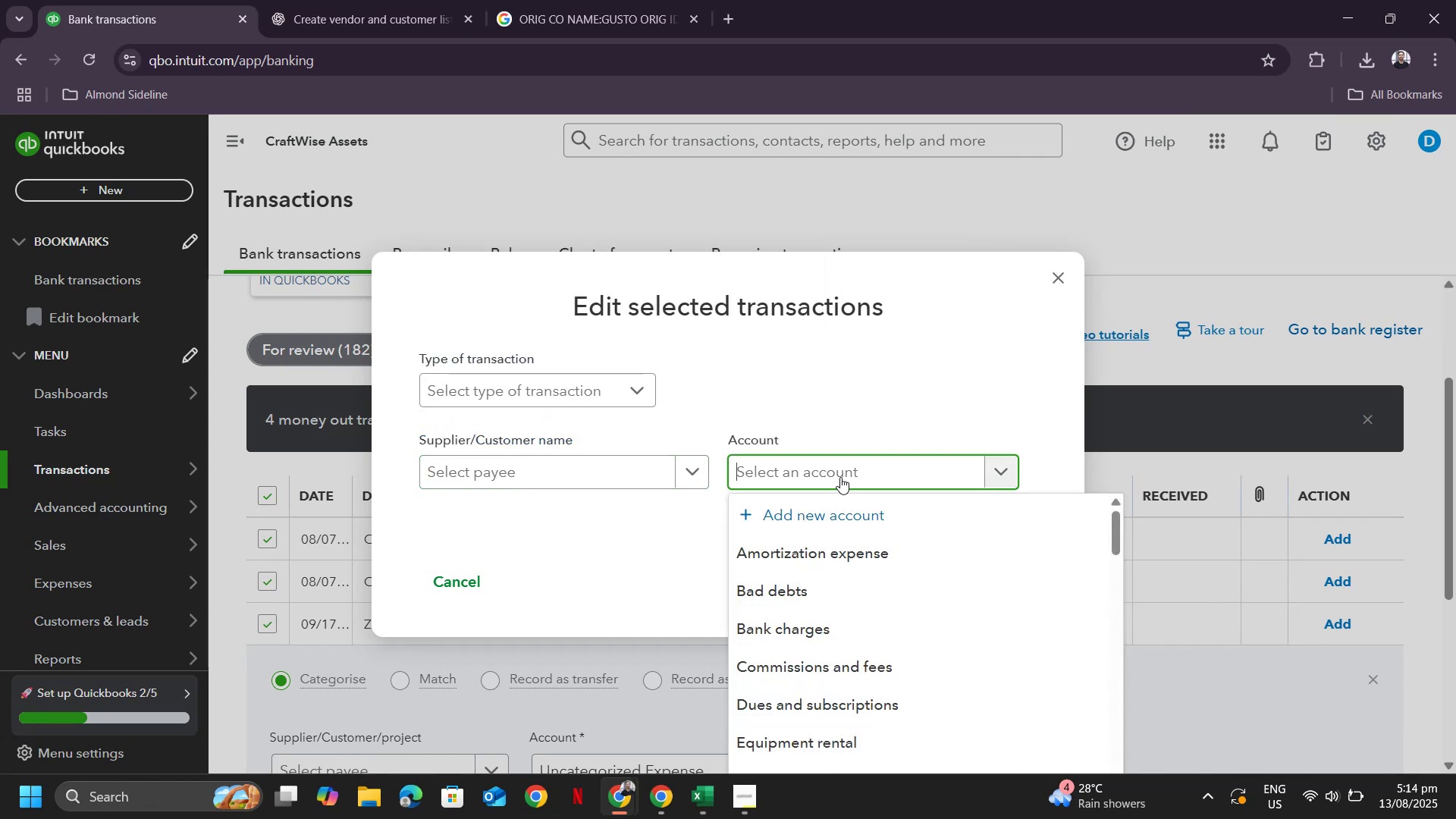 
left_click([840, 477])
 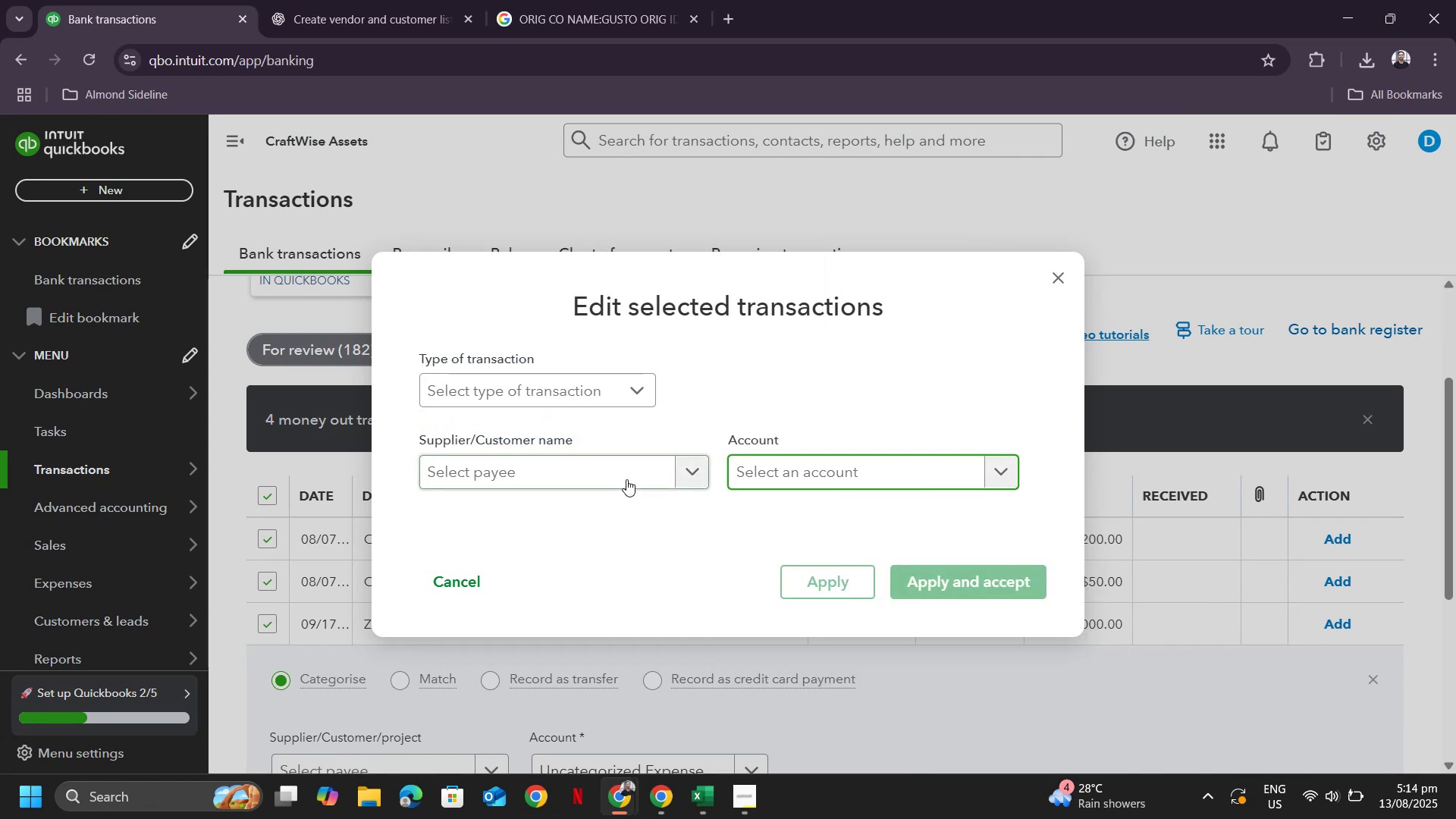 
left_click([626, 479])
 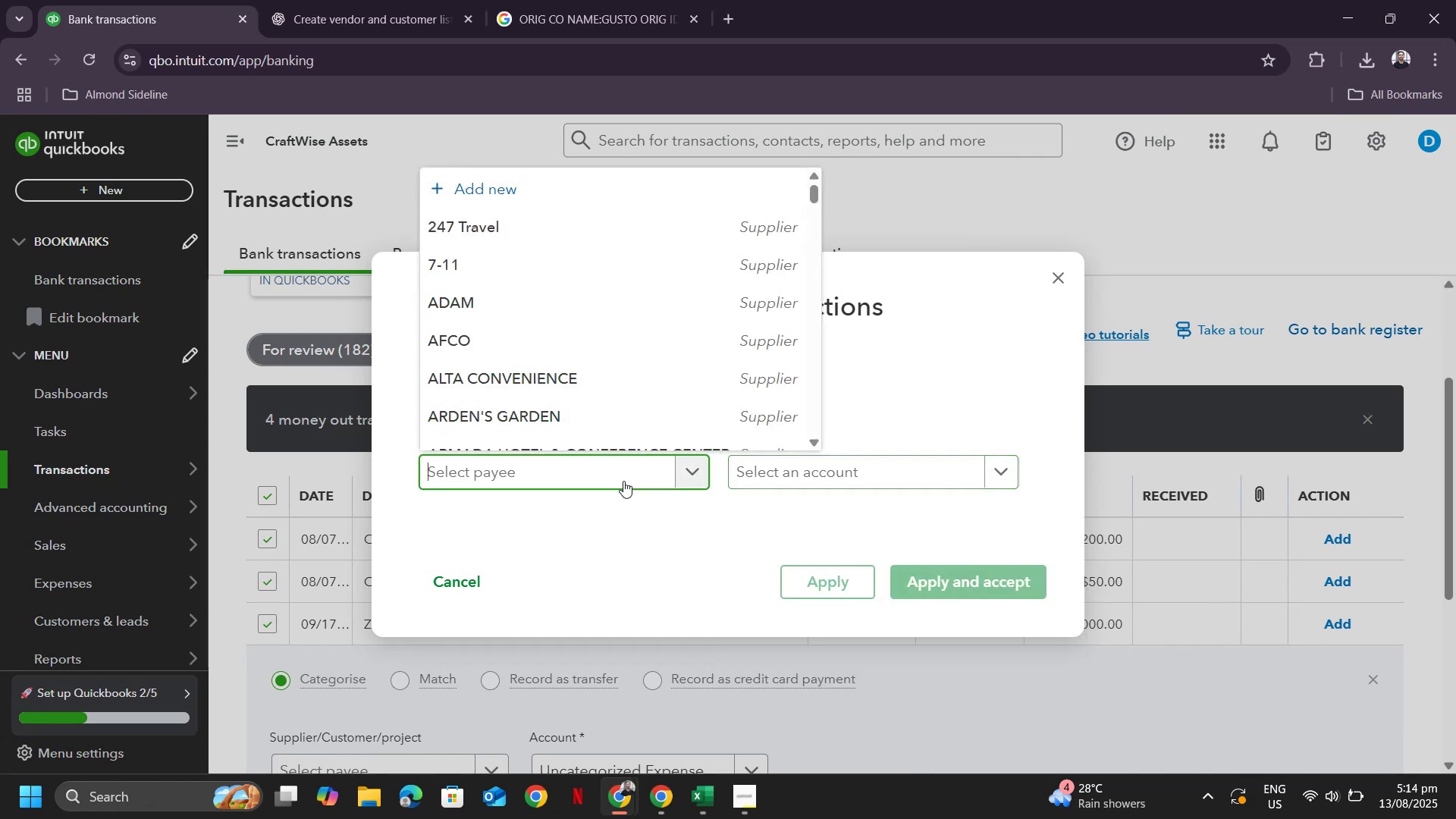 
key(Control+ControlLeft)
 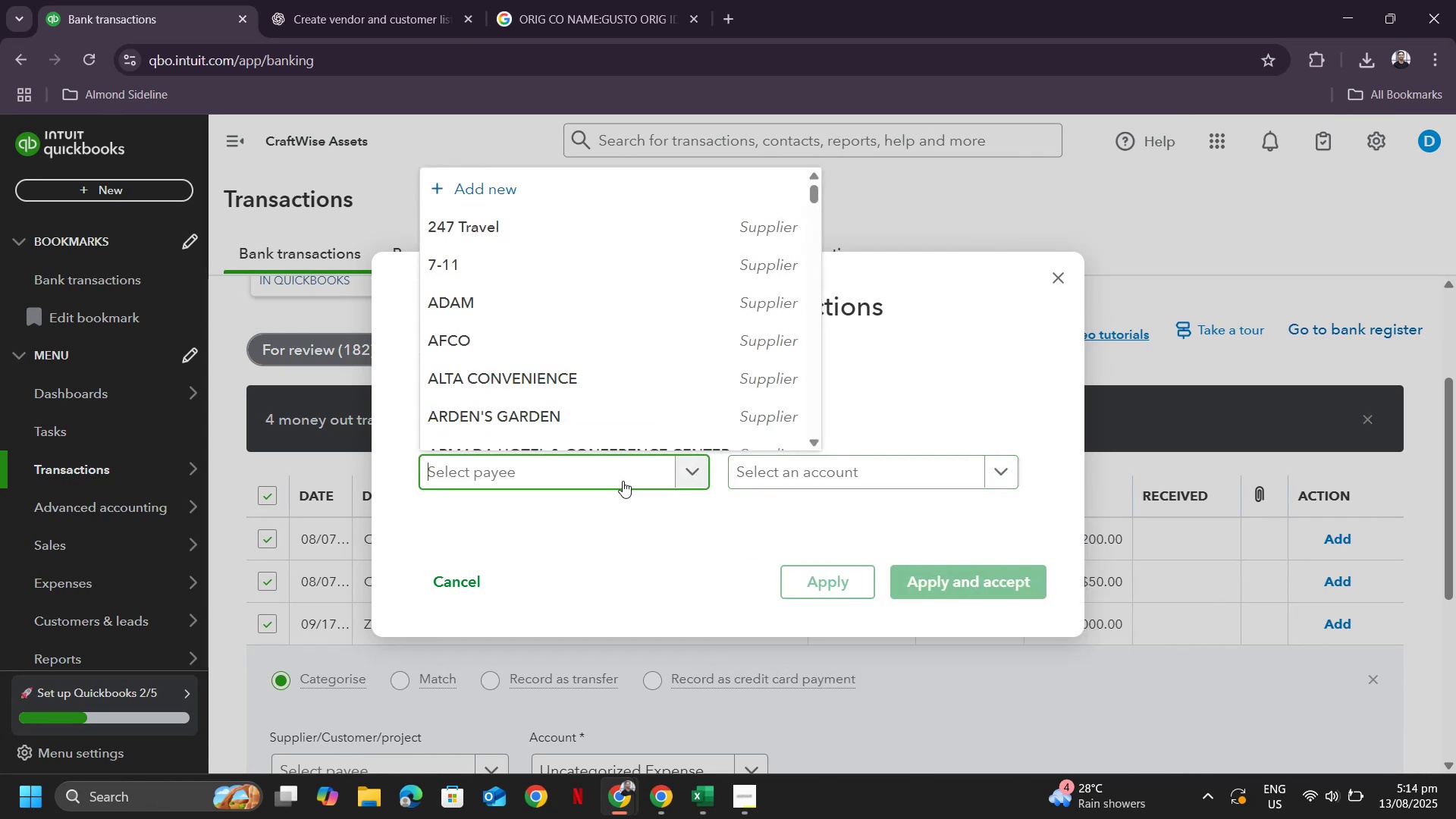 
key(Control+V)
 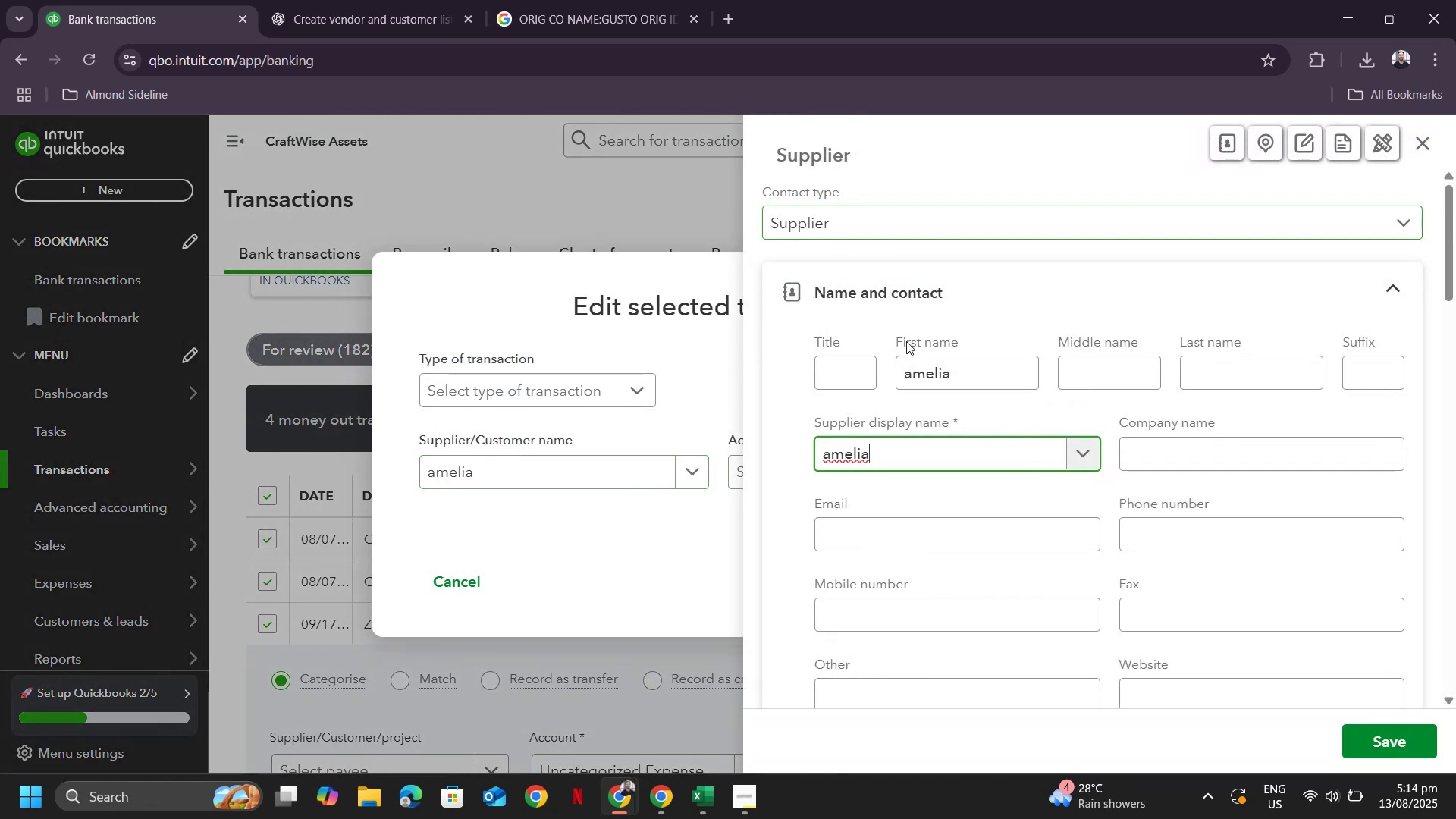 
left_click([1404, 743])
 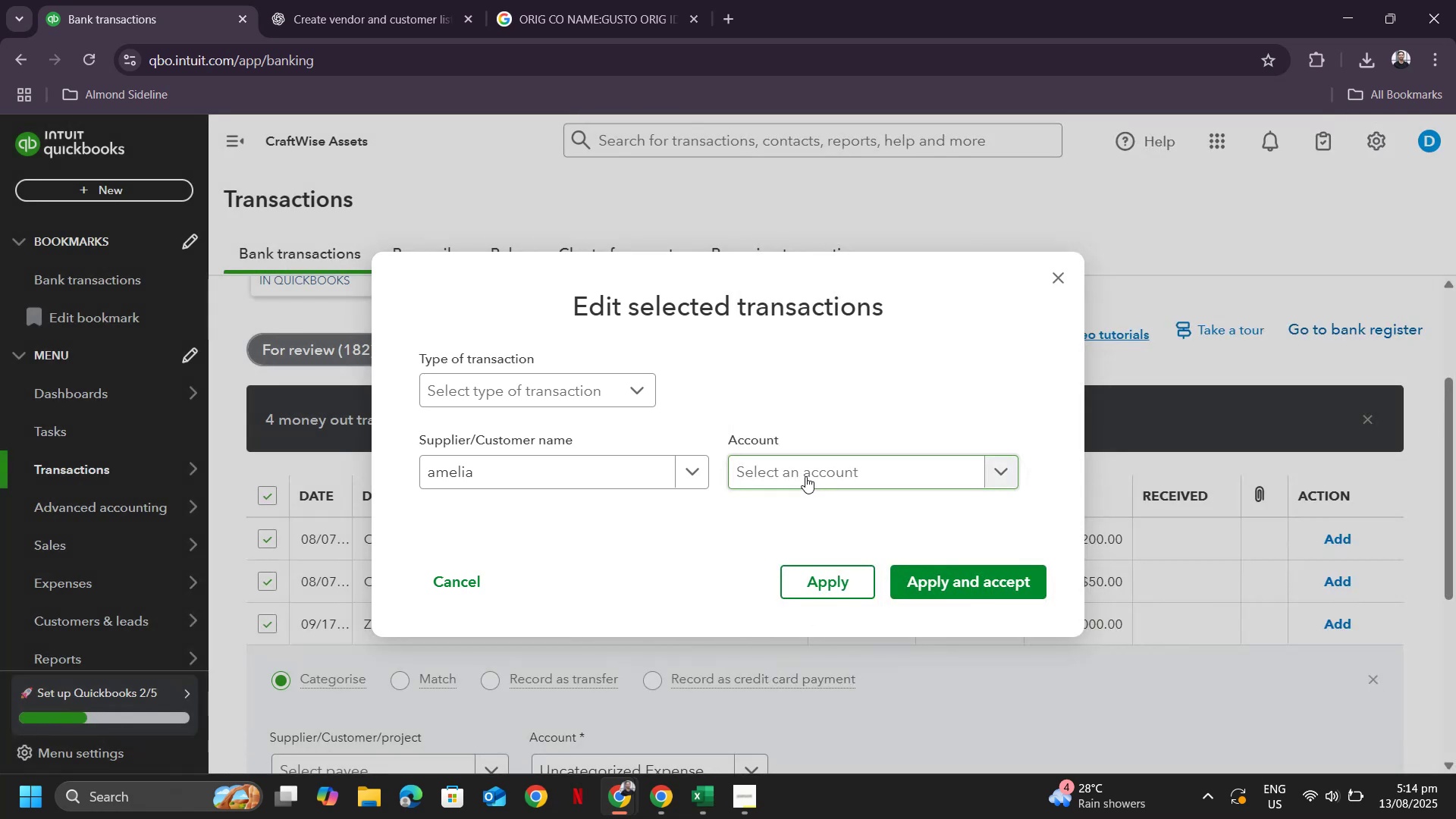 
left_click([805, 475])
 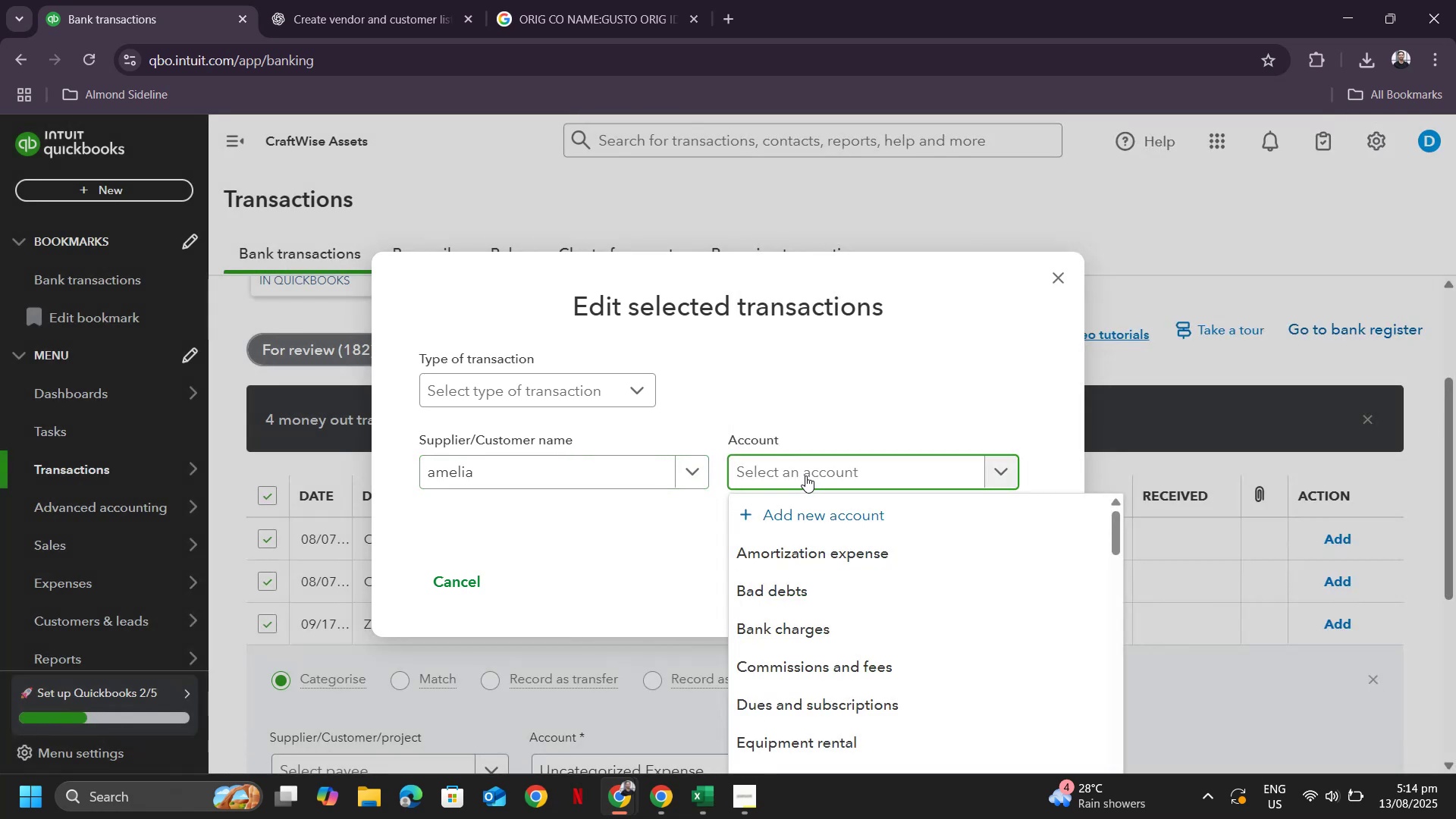 
type(genera)
 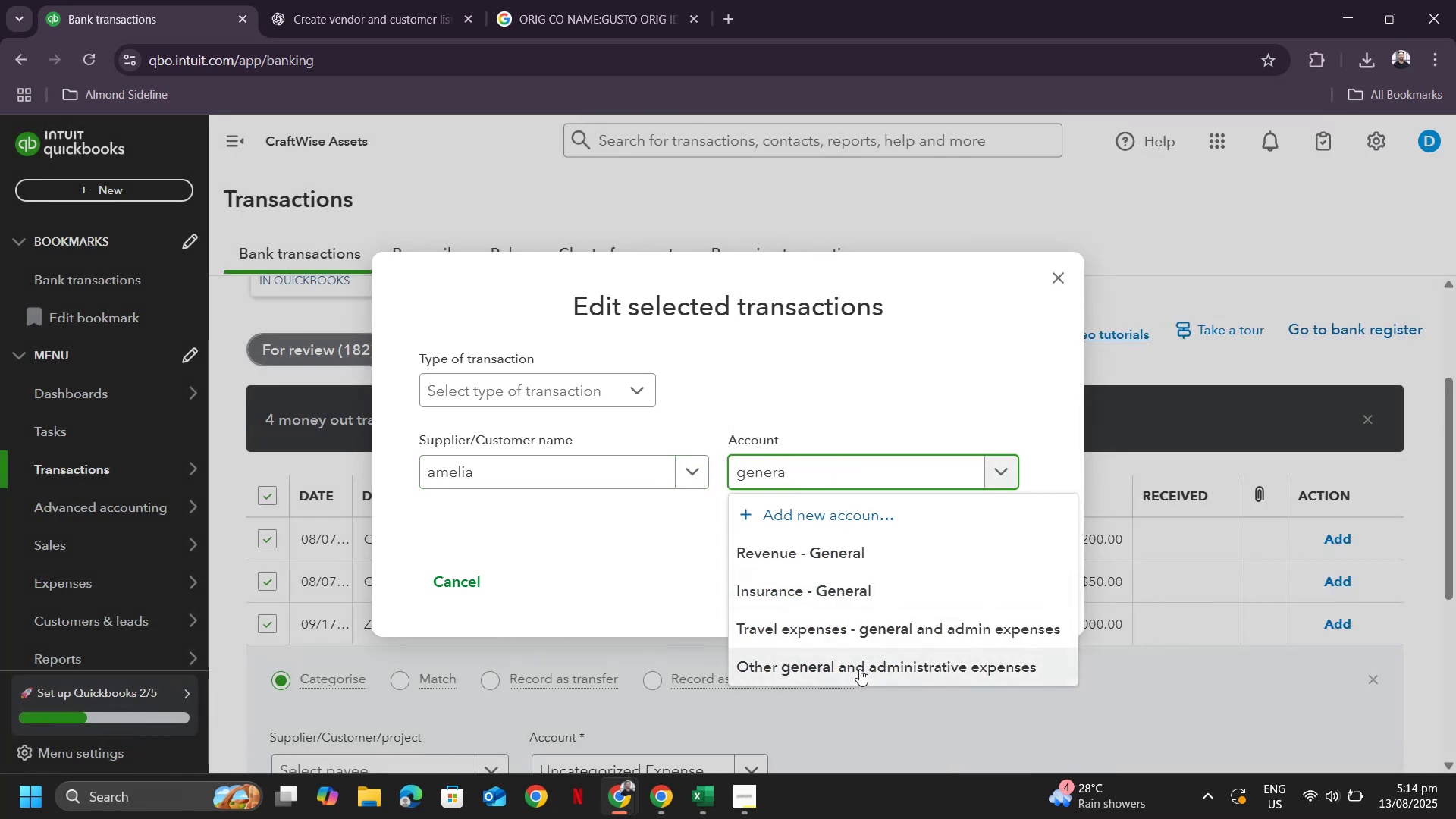 
left_click([860, 668])
 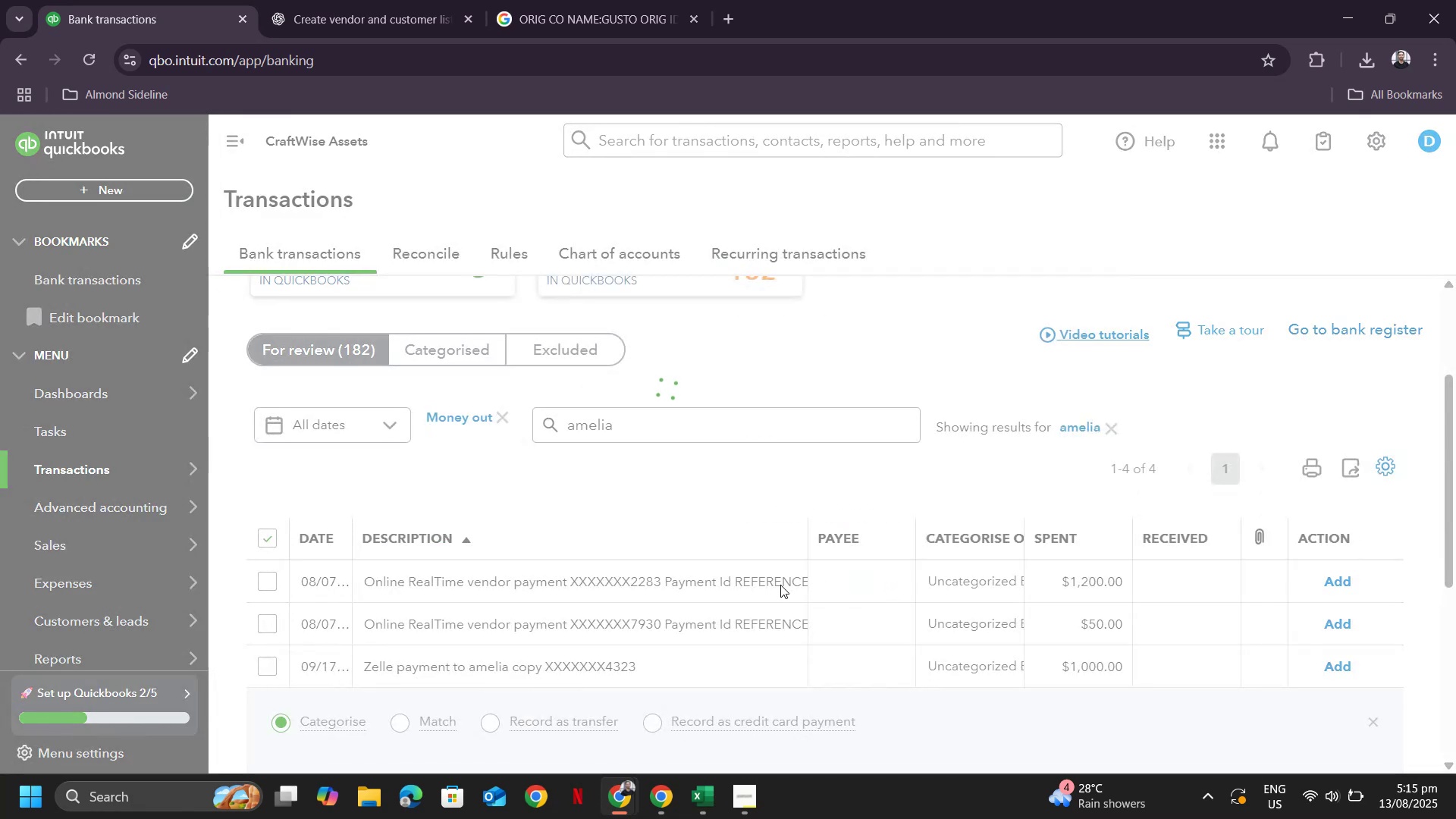 
scroll: coordinate [819, 498], scroll_direction: down, amount: 1.0
 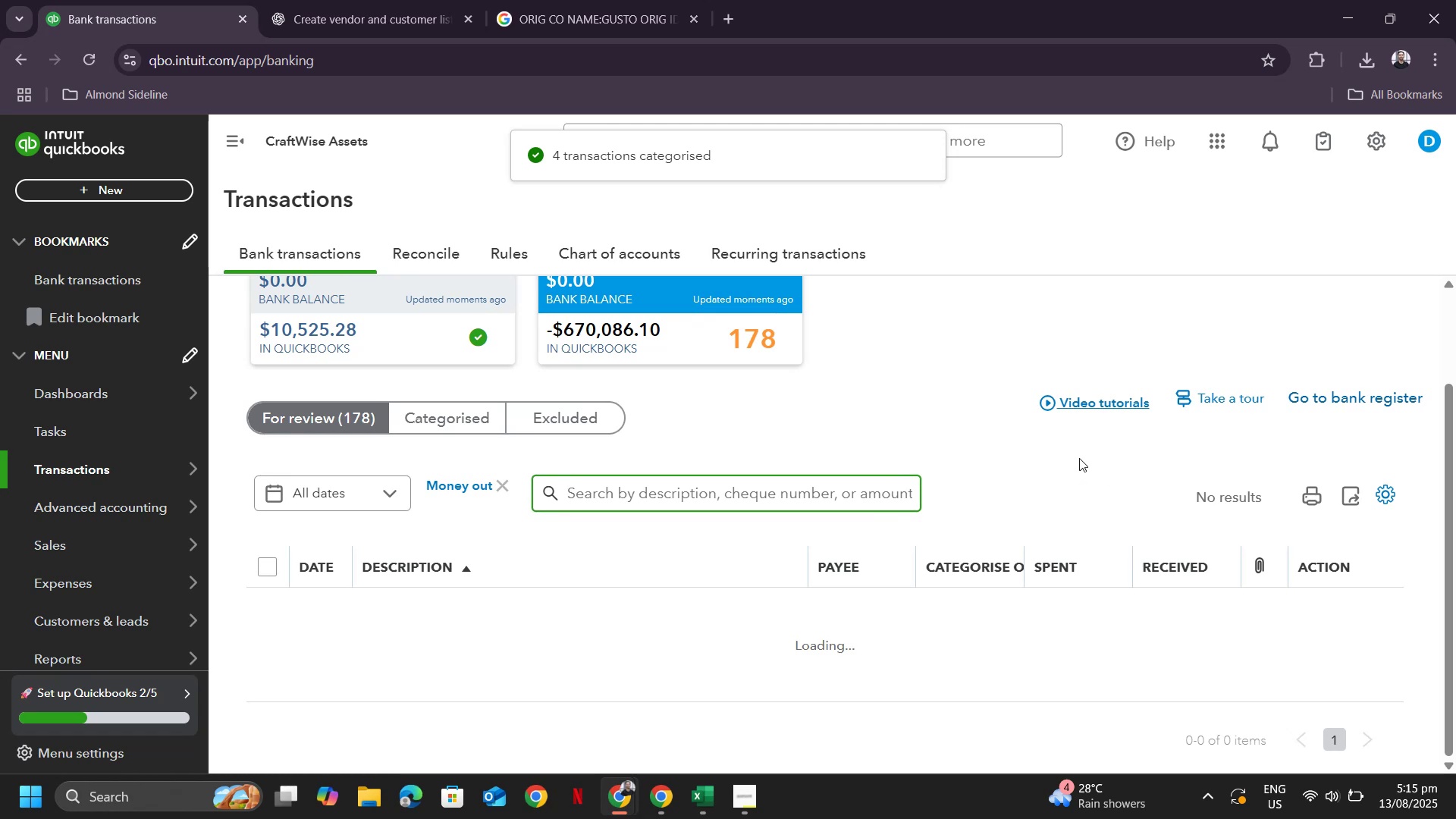 
wait(5.53)
 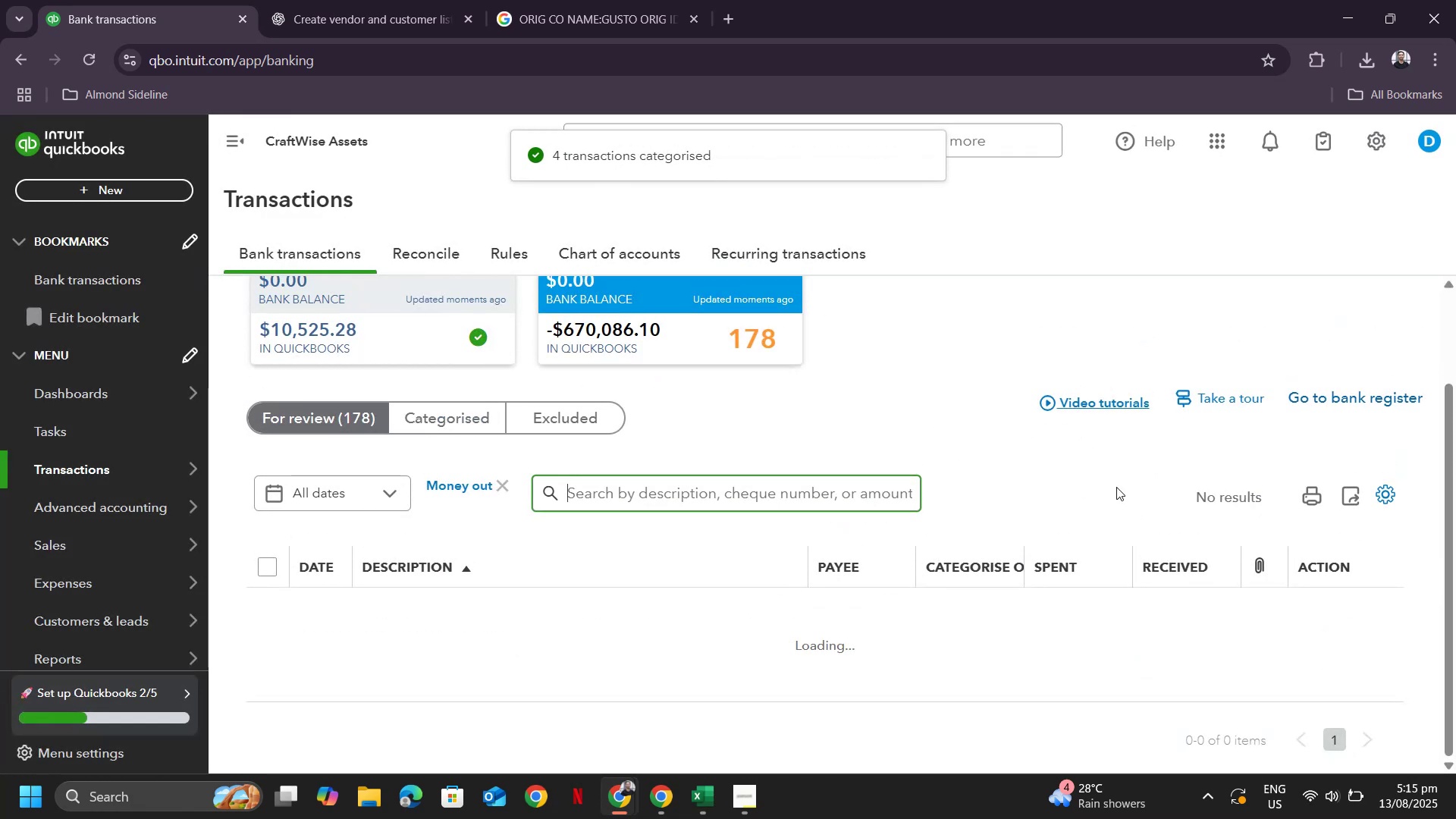 
scroll: coordinate [755, 519], scroll_direction: down, amount: 5.0
 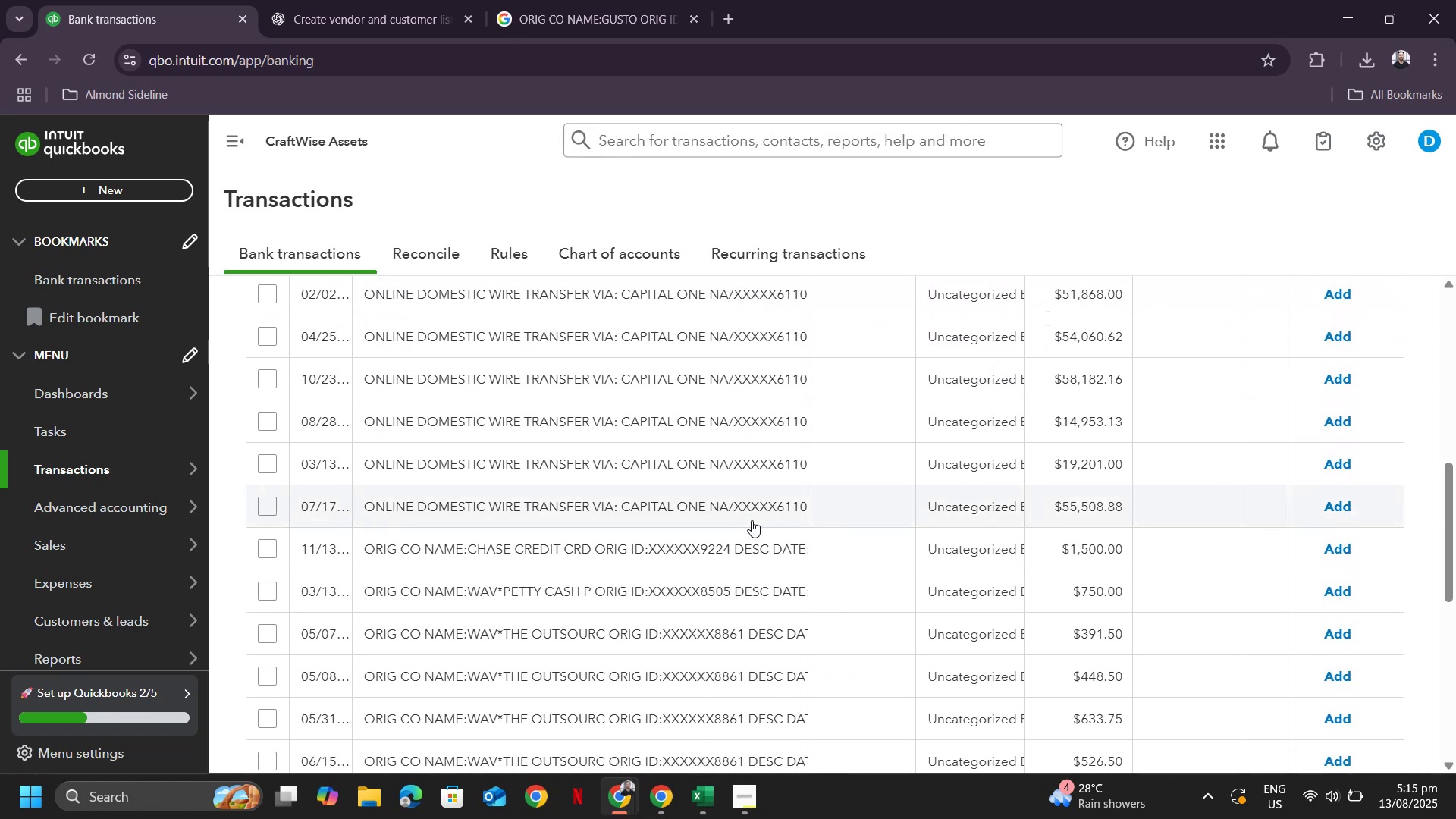 
scroll: coordinate [752, 519], scroll_direction: up, amount: 5.0
 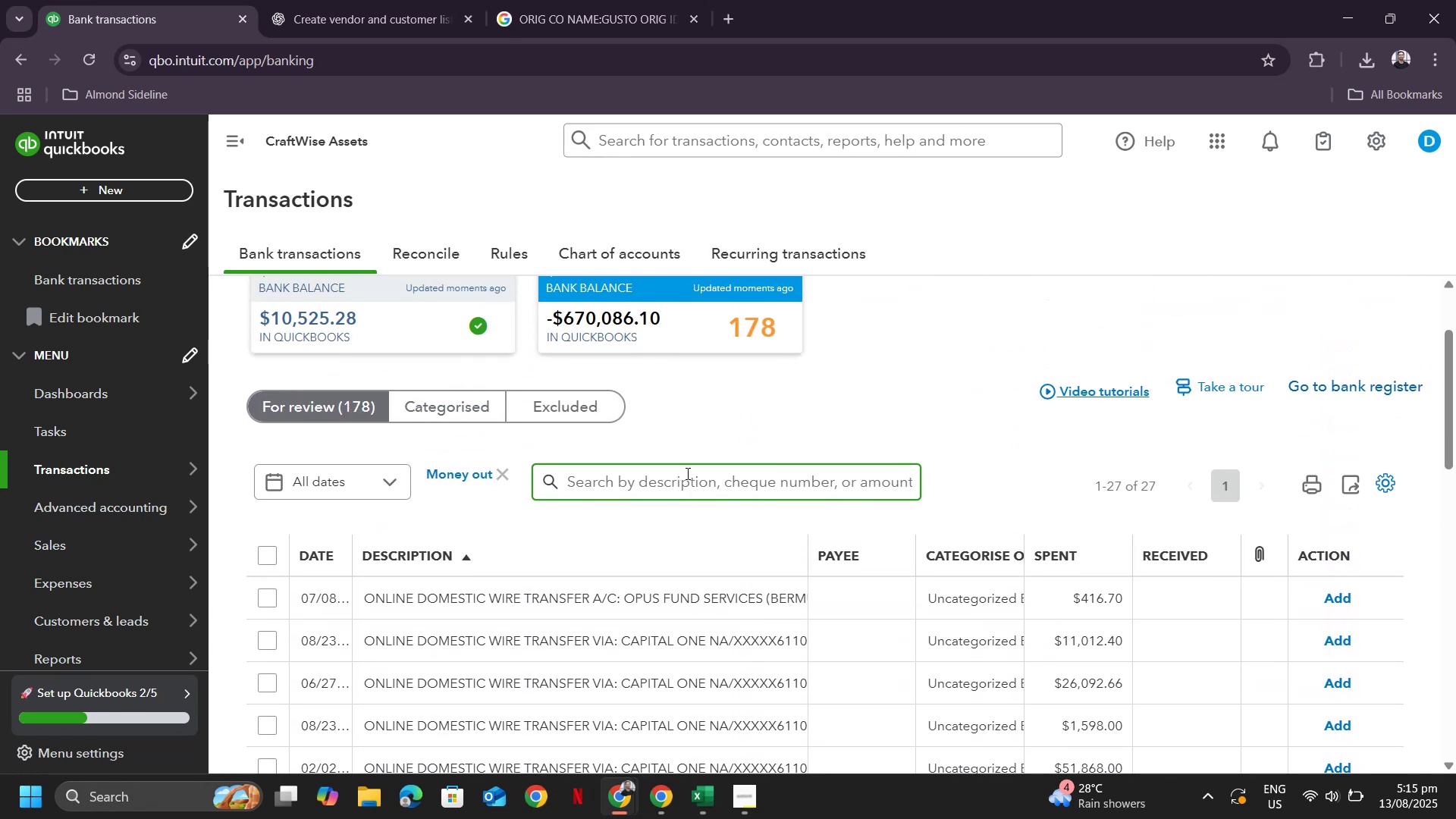 
left_click([686, 473])
 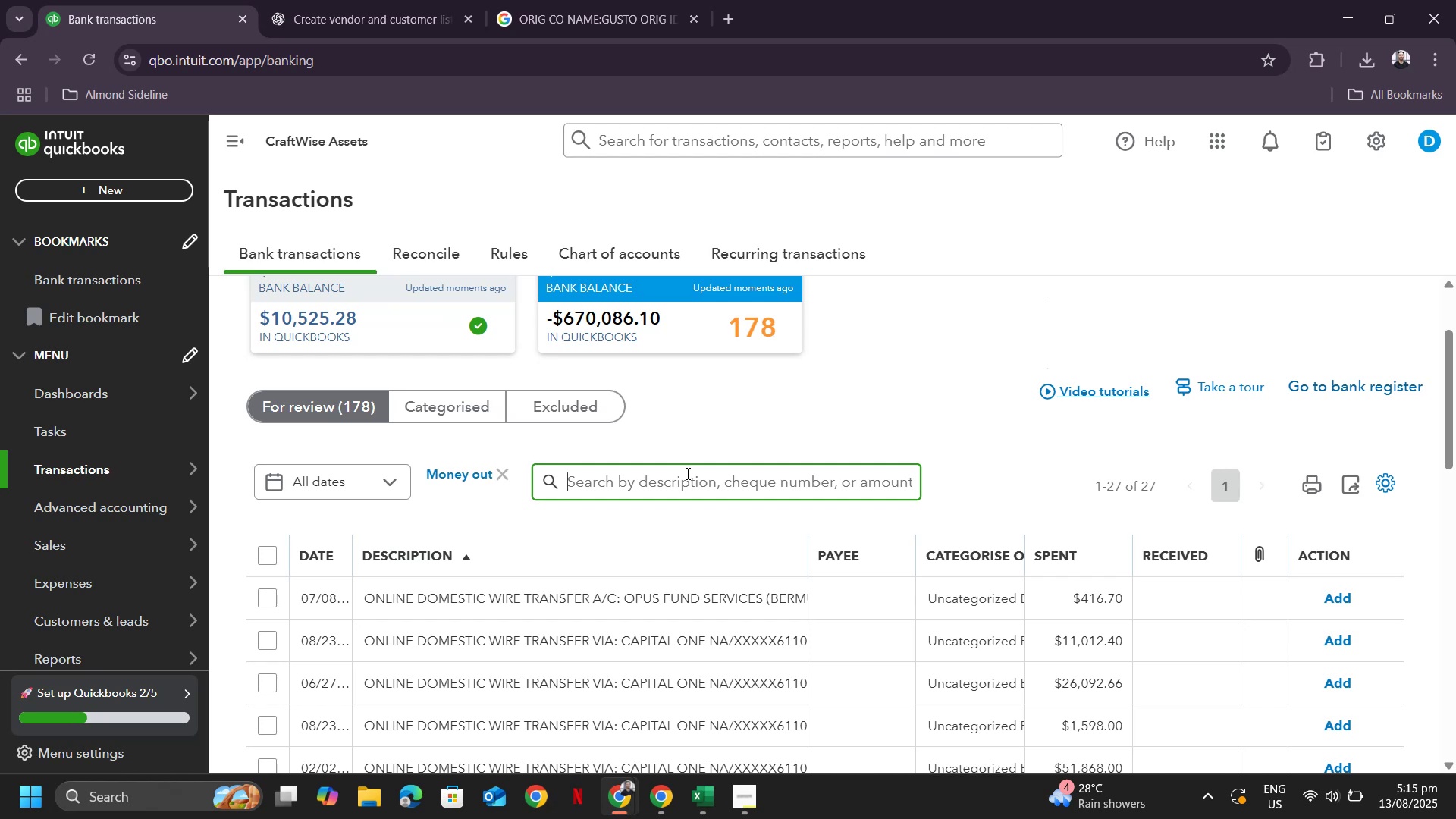 
type(Capiutal)
key(Backspace)
key(Backspace)
key(Backspace)
key(Backspace)
type(tal One)
 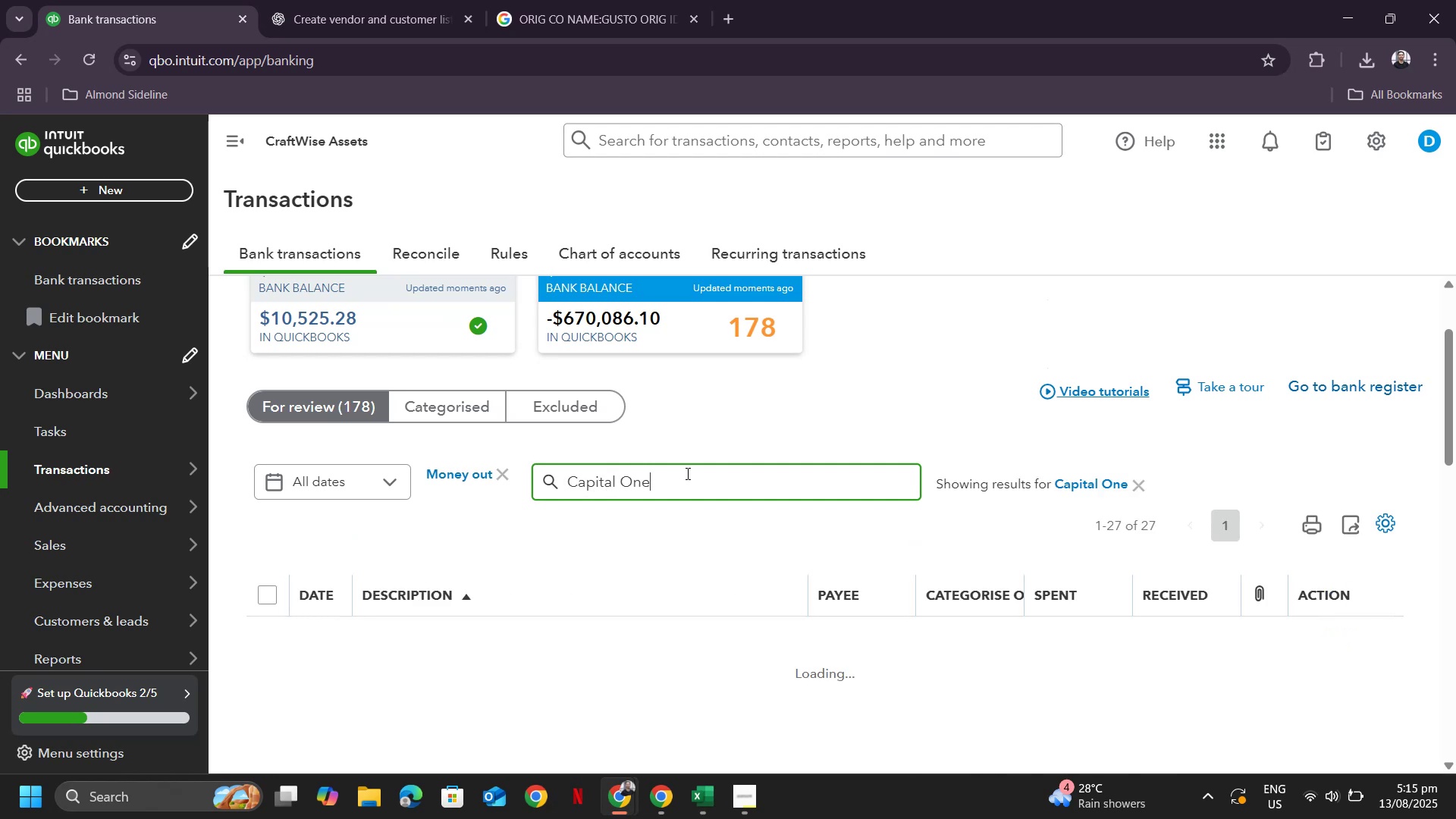 
 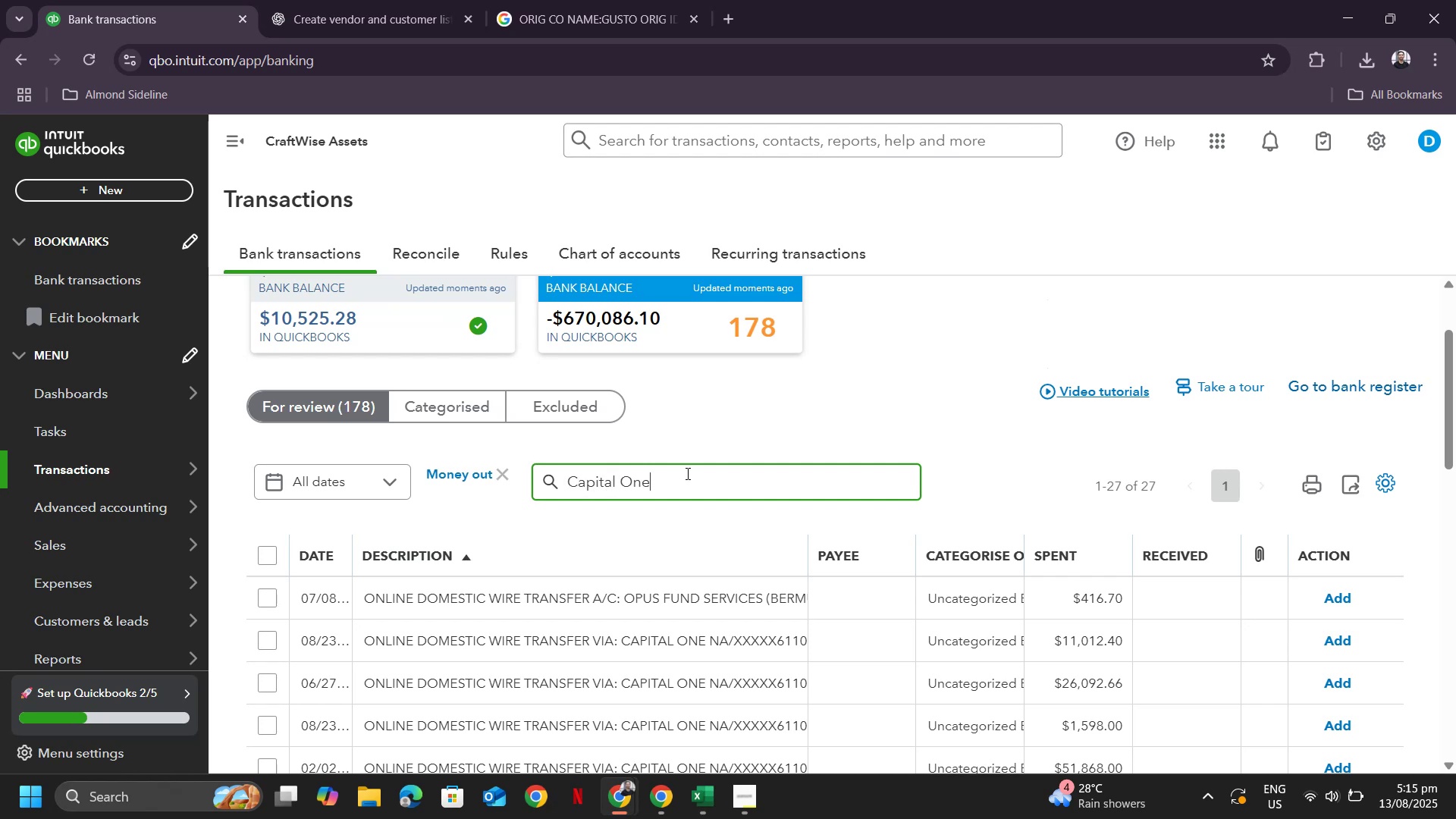 
key(Enter)
 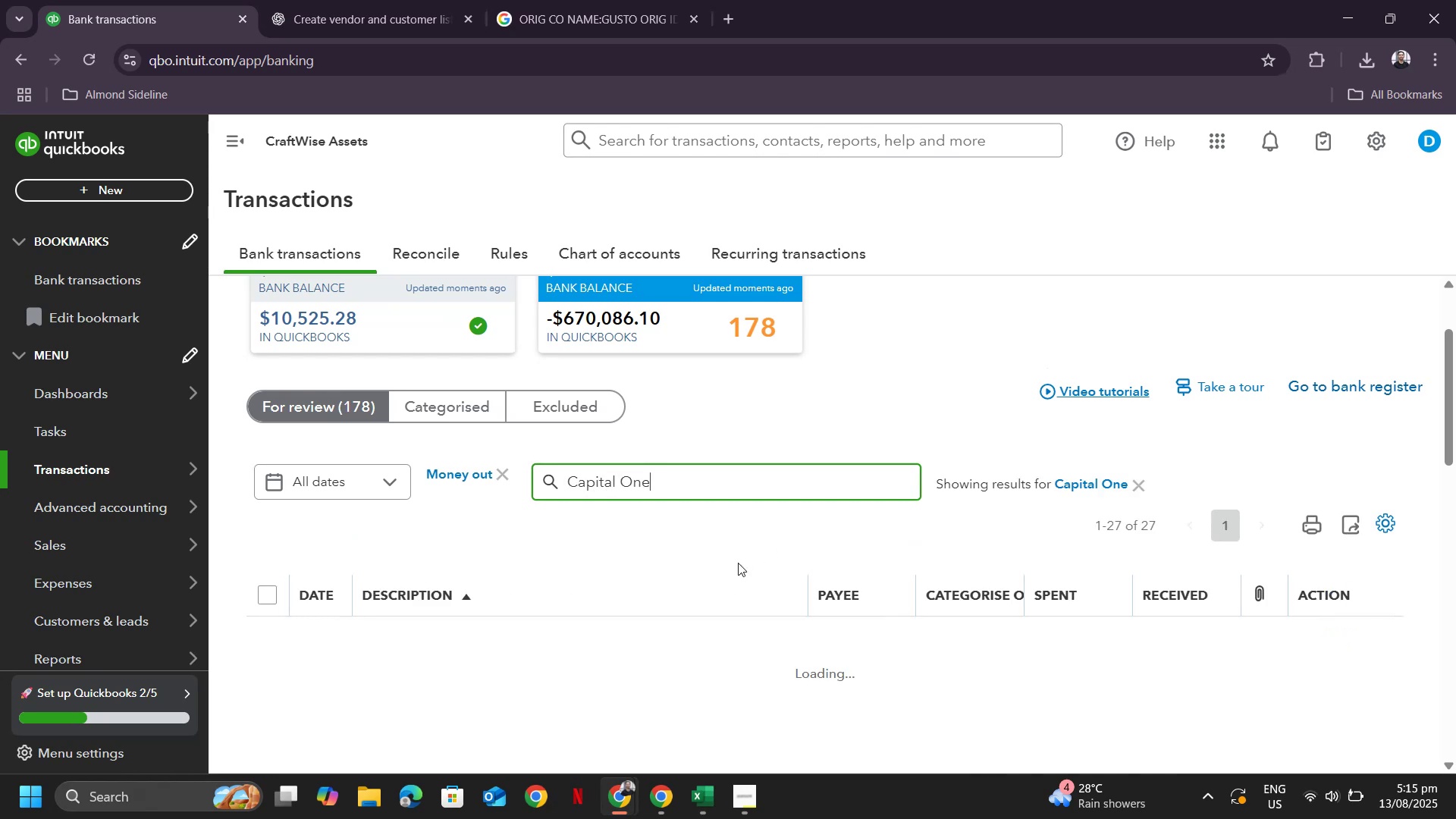 
scroll: coordinate [684, 565], scroll_direction: down, amount: 3.0
 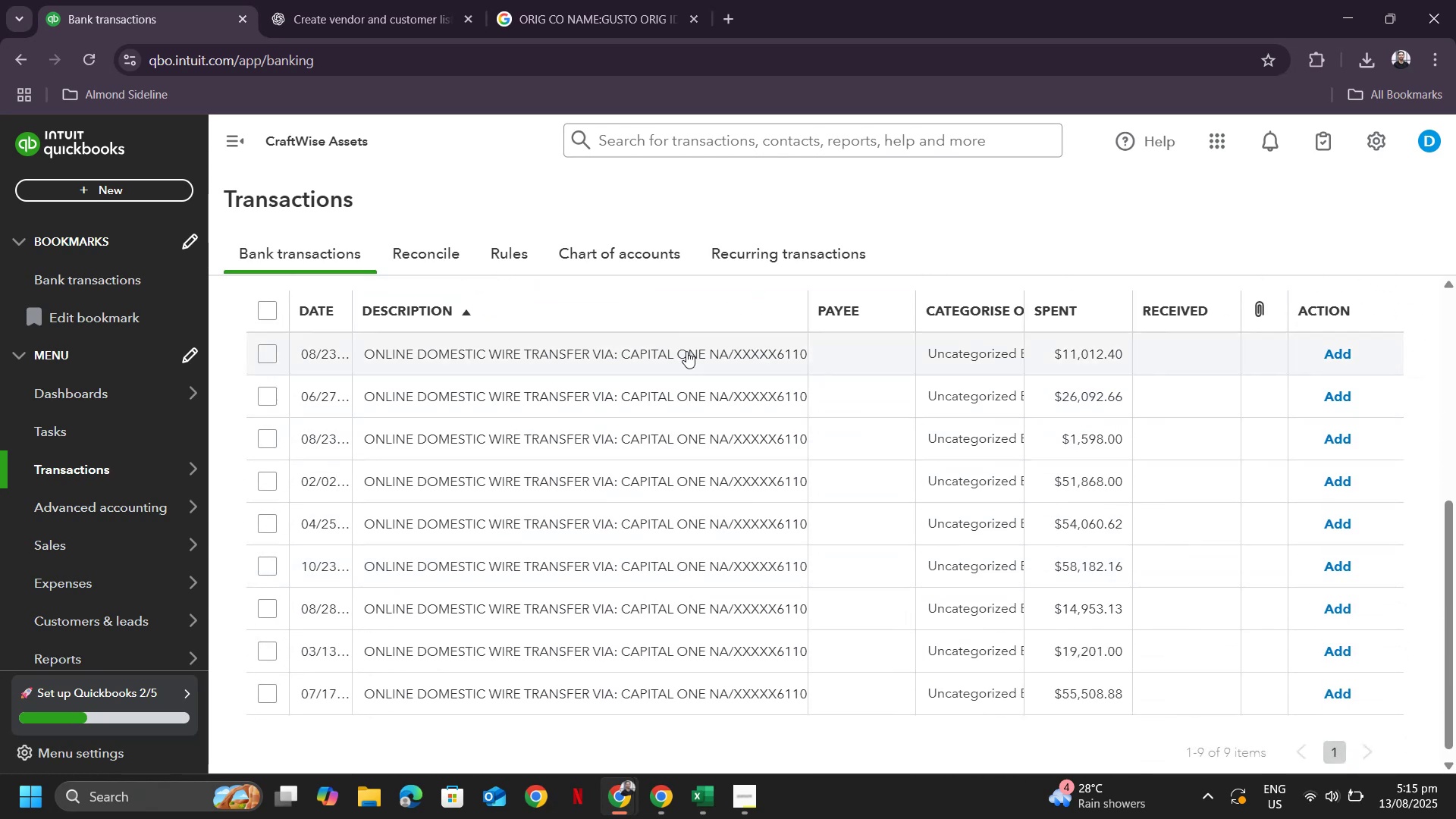 
left_click([271, 312])
 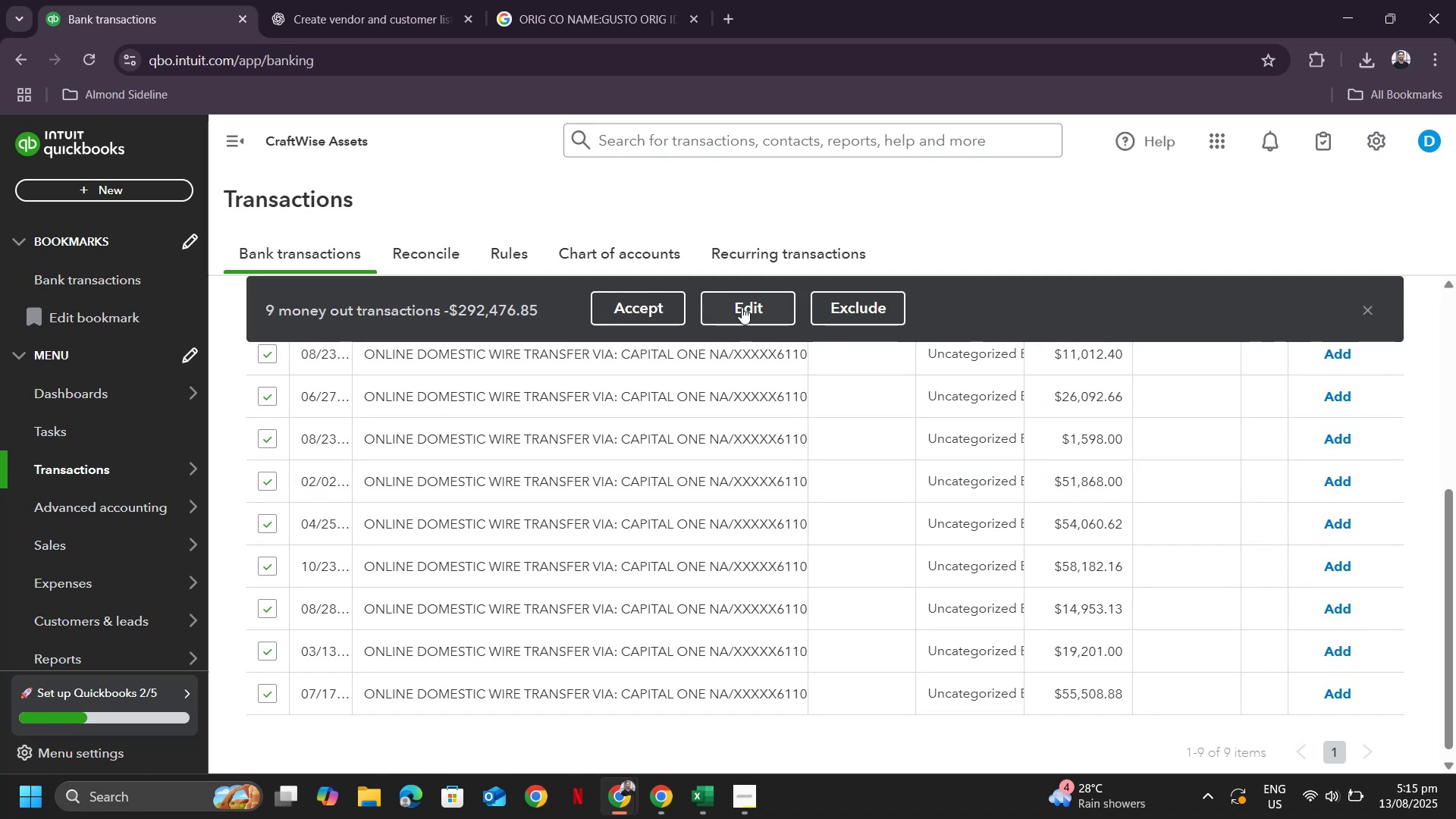 
left_click([742, 303])
 